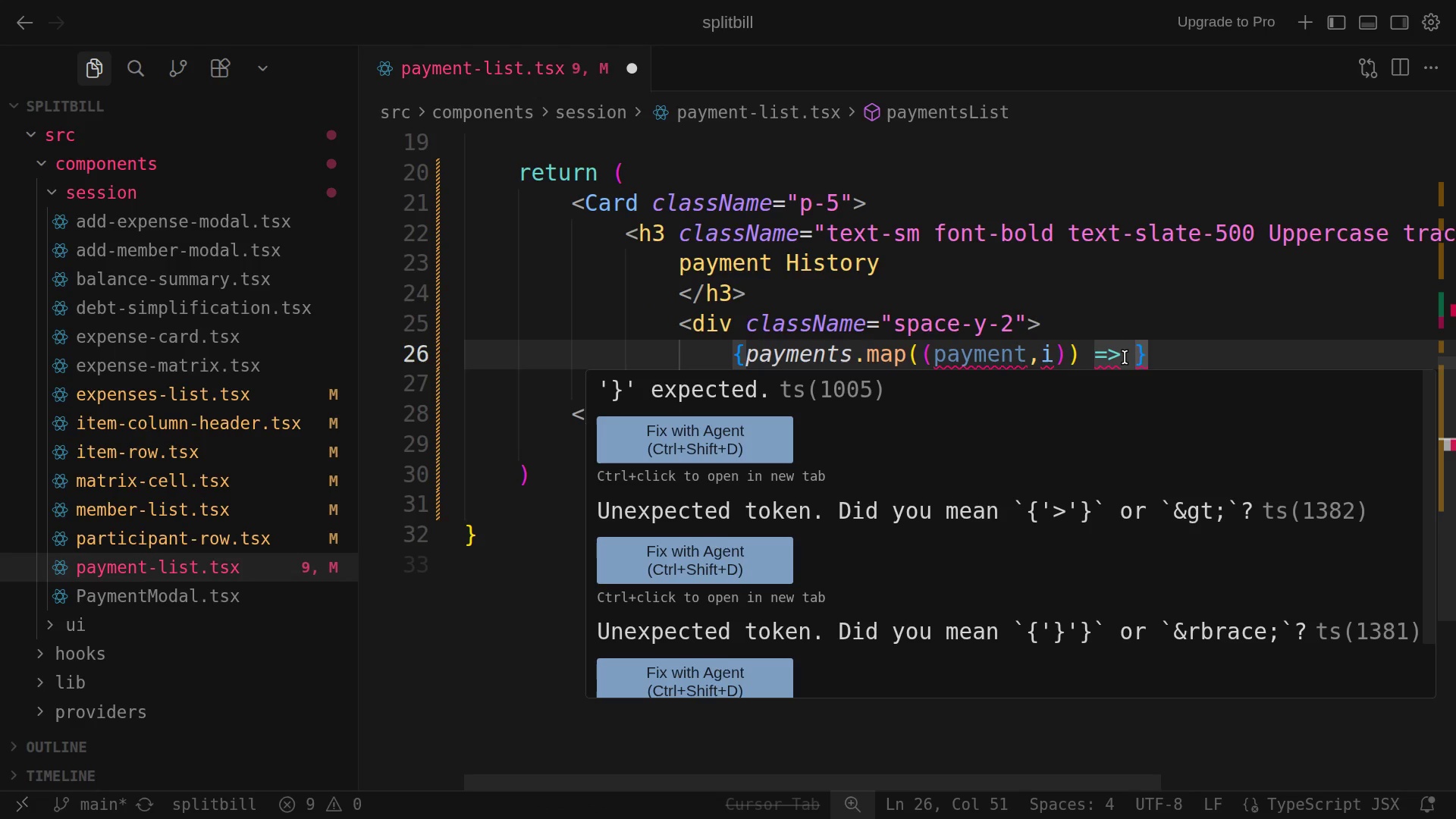 
key(Backspace)
 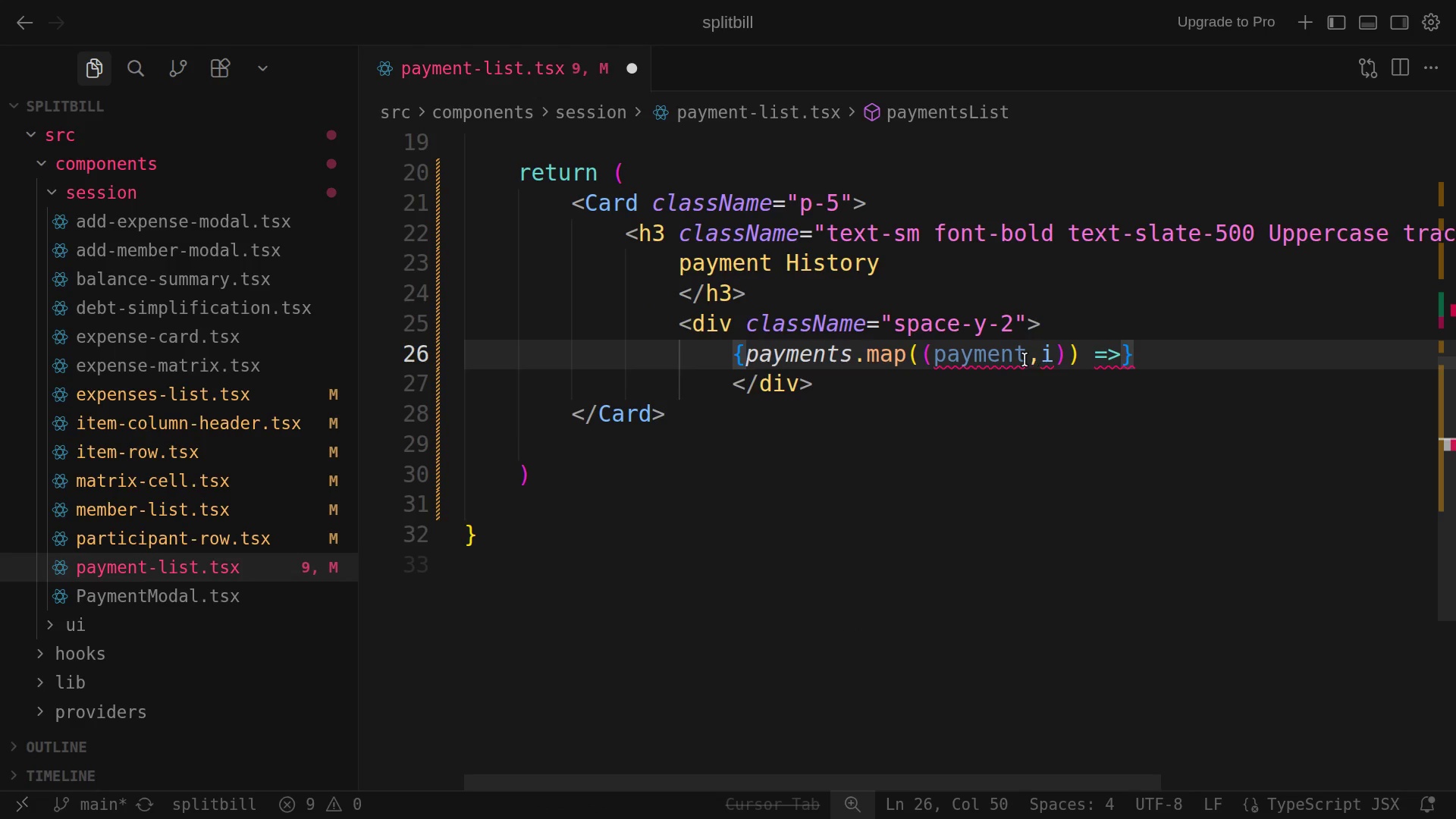 
left_click([1005, 356])
 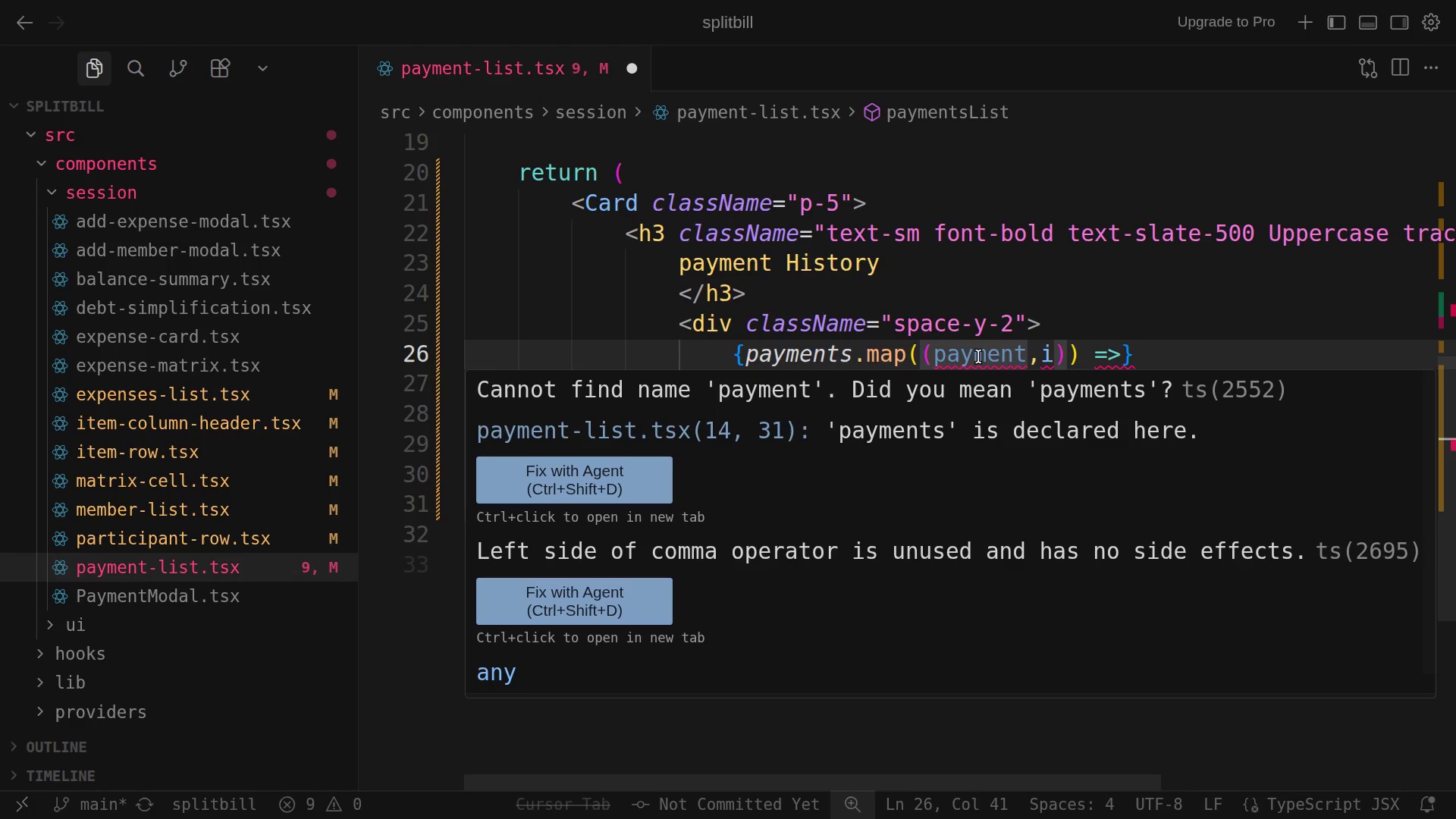 
wait(8.87)
 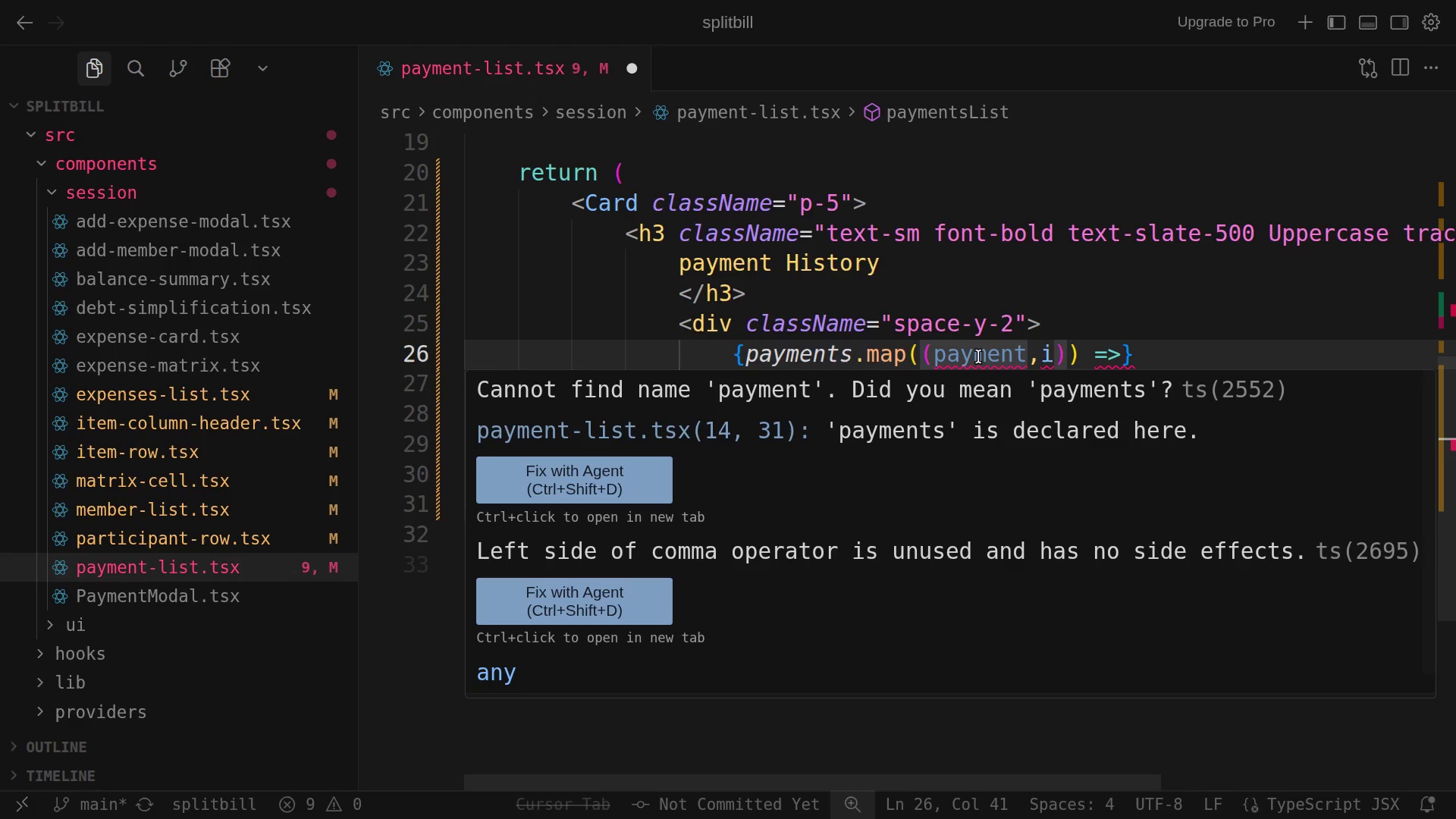 
mouse_move([1025, 364])
 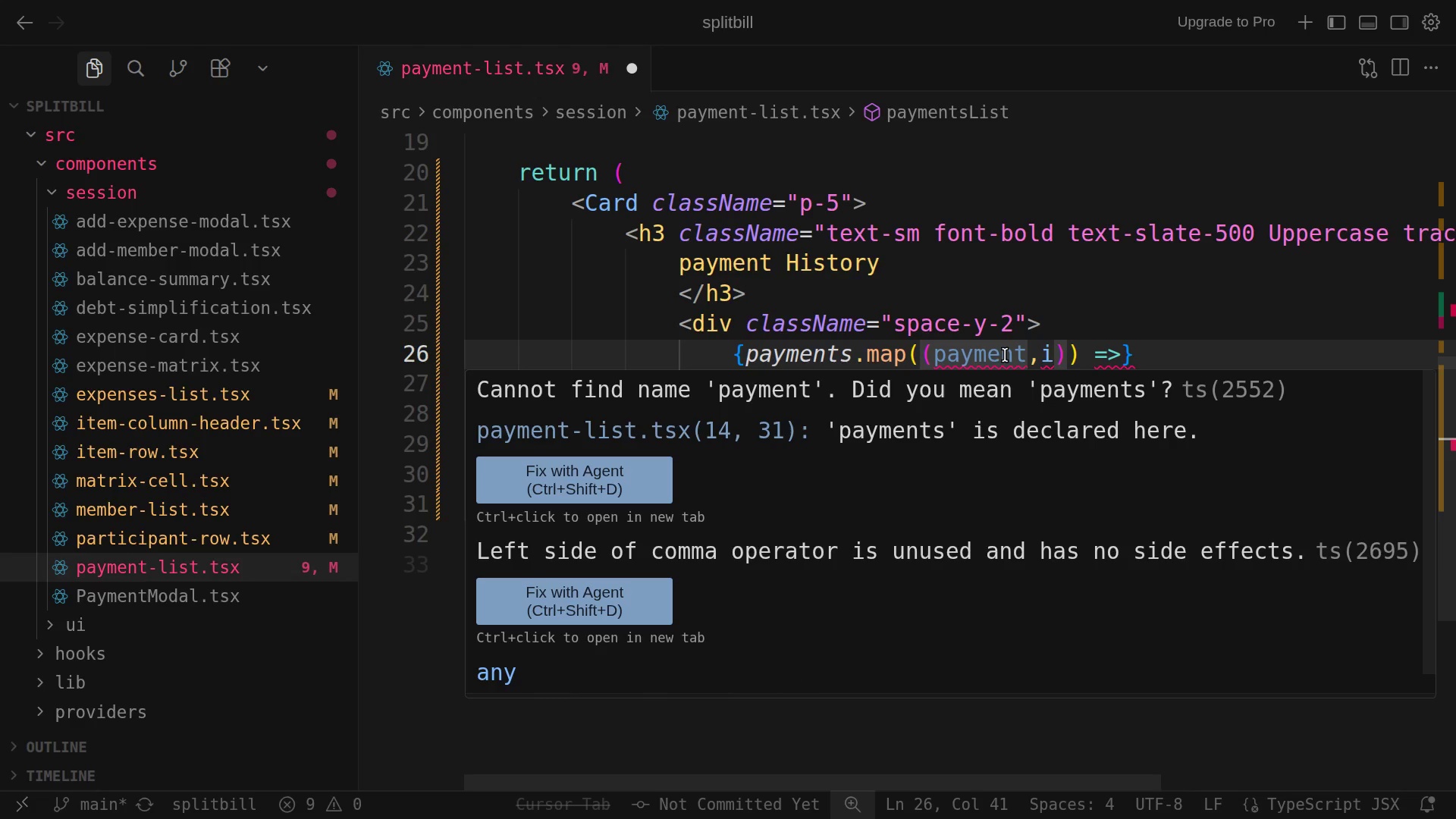 
wait(6.86)
 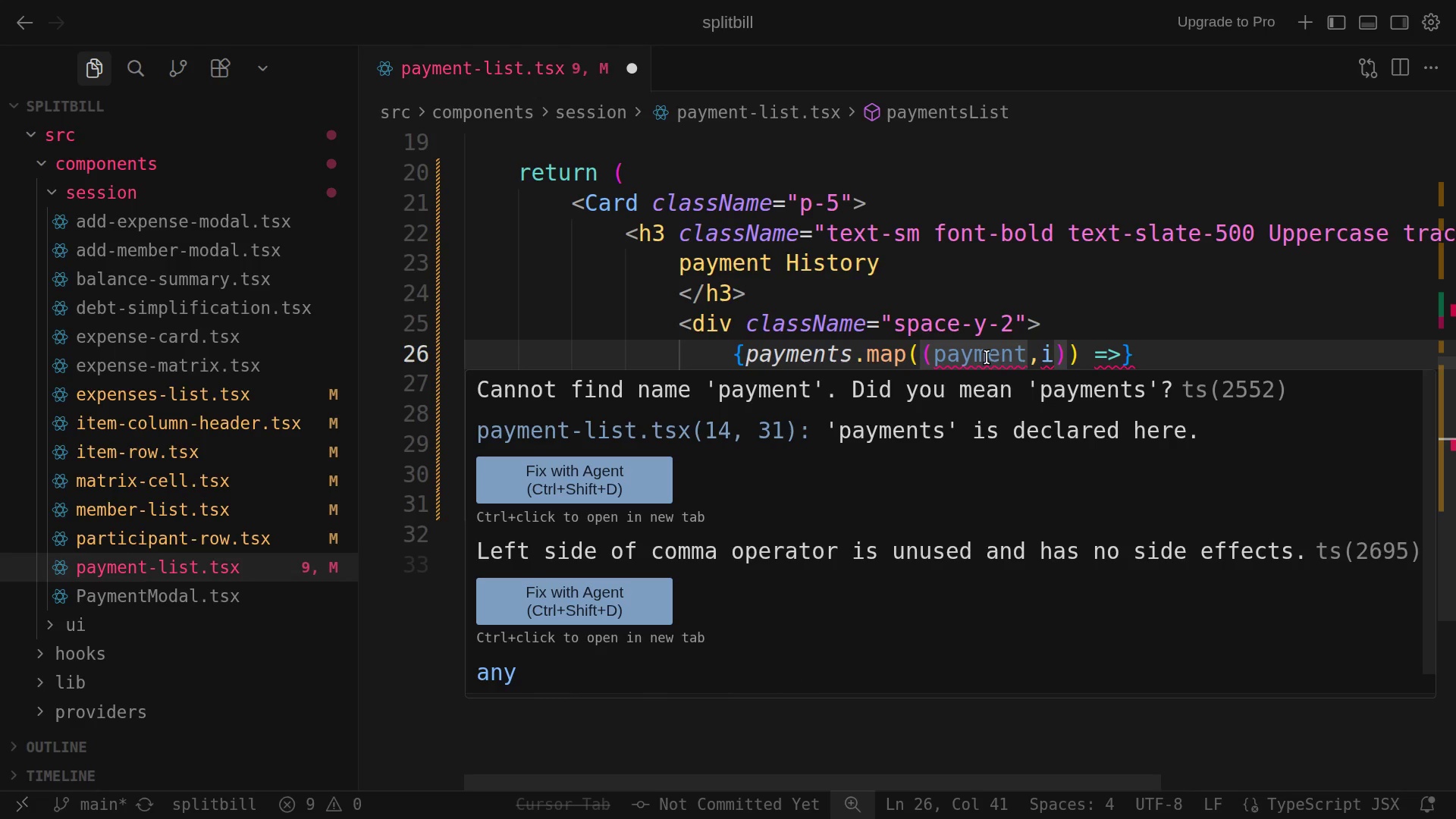 
mouse_move([1071, 361])
 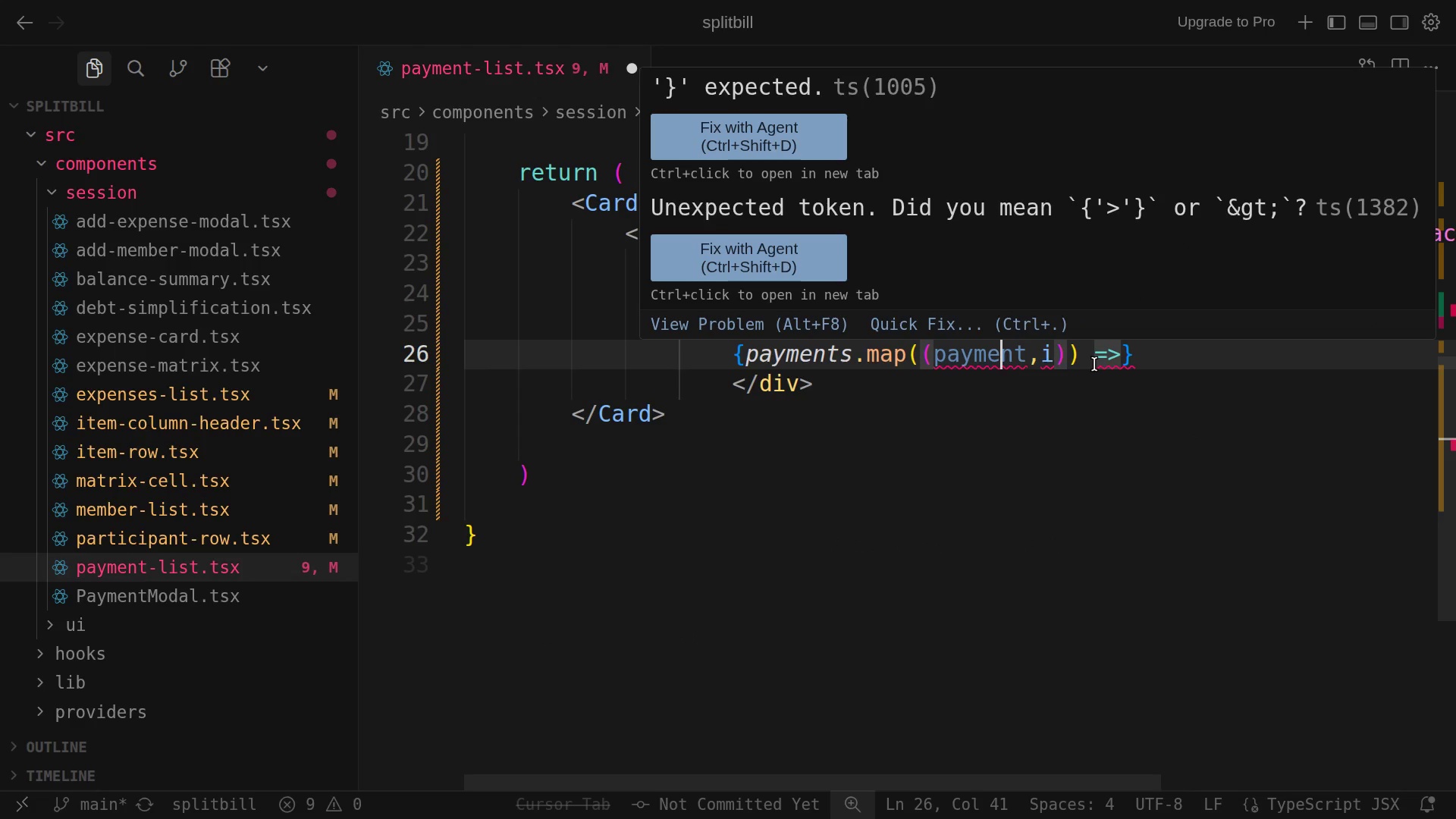 
left_click([1095, 360])
 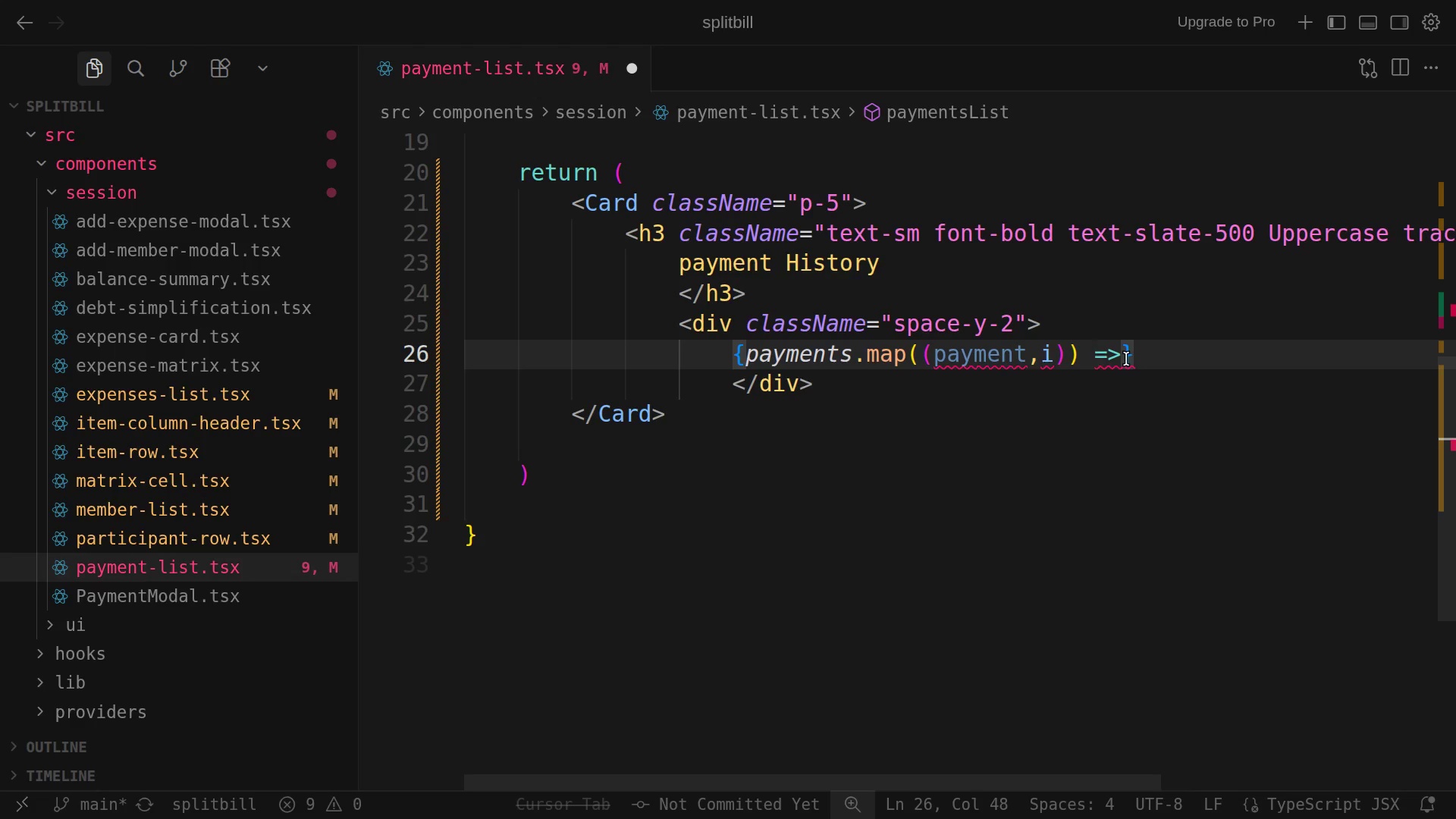 
left_click([1125, 359])
 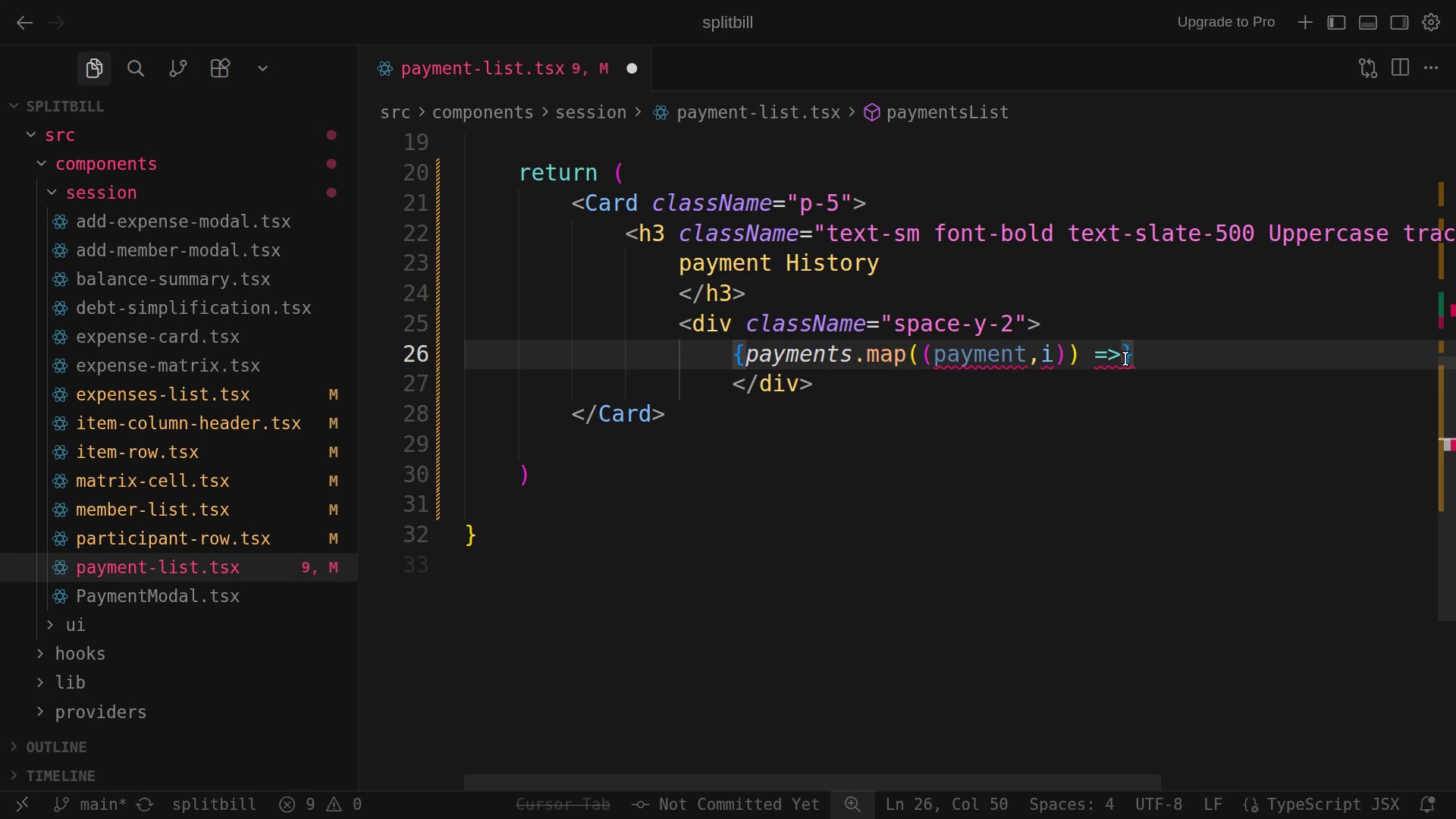 
key(Space)
 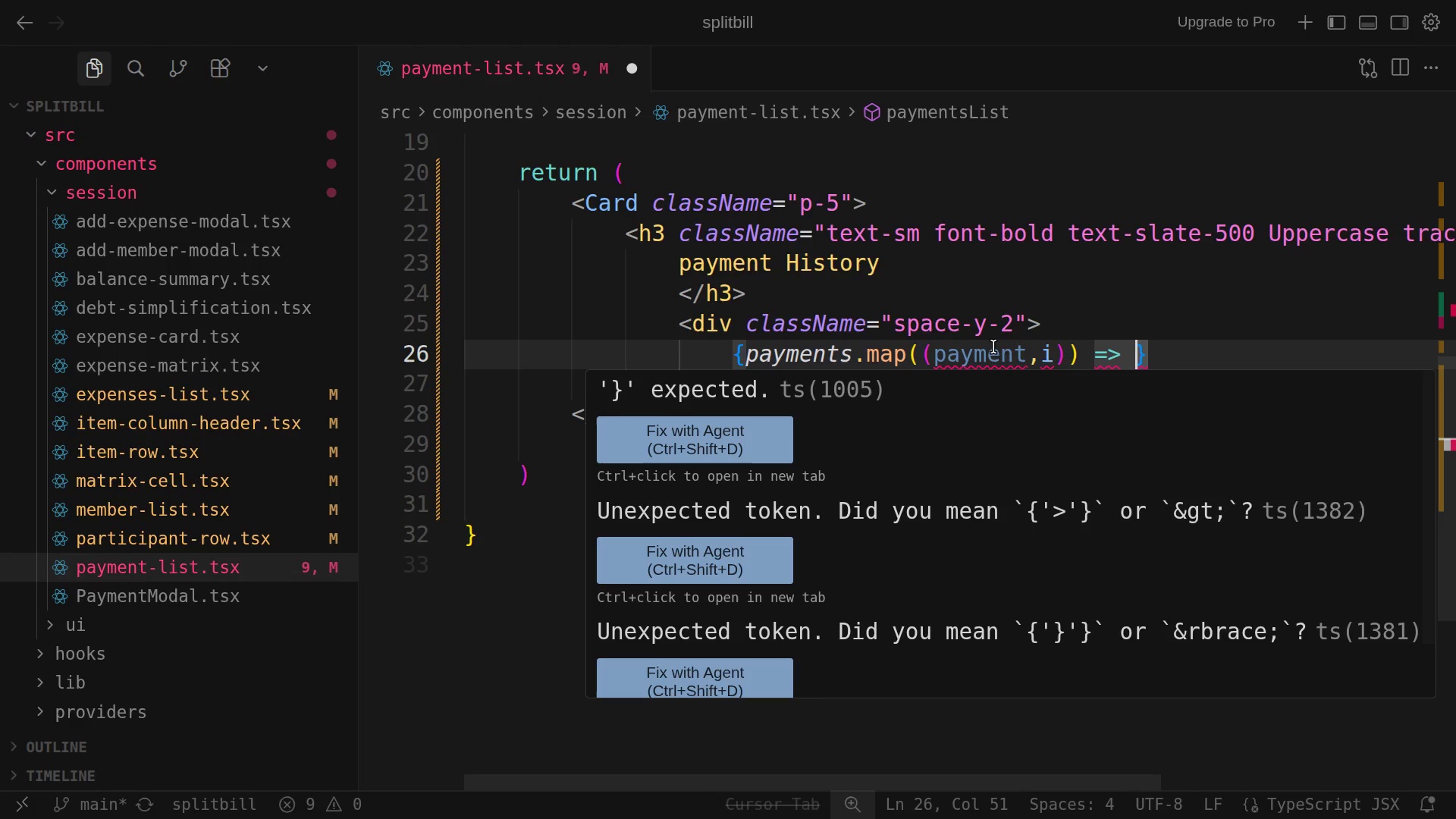 
left_click([949, 358])
 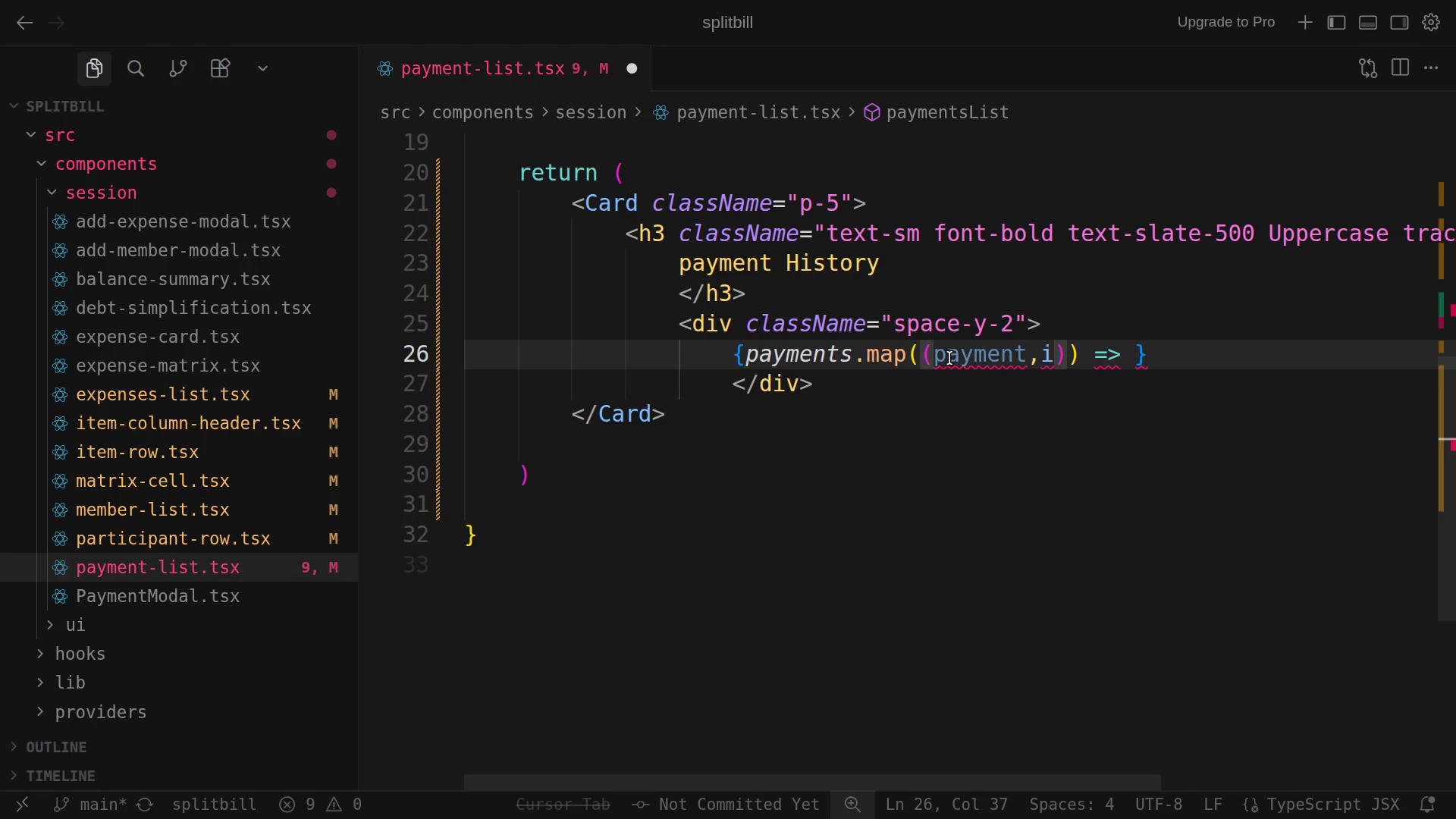 
key(Backspace)
 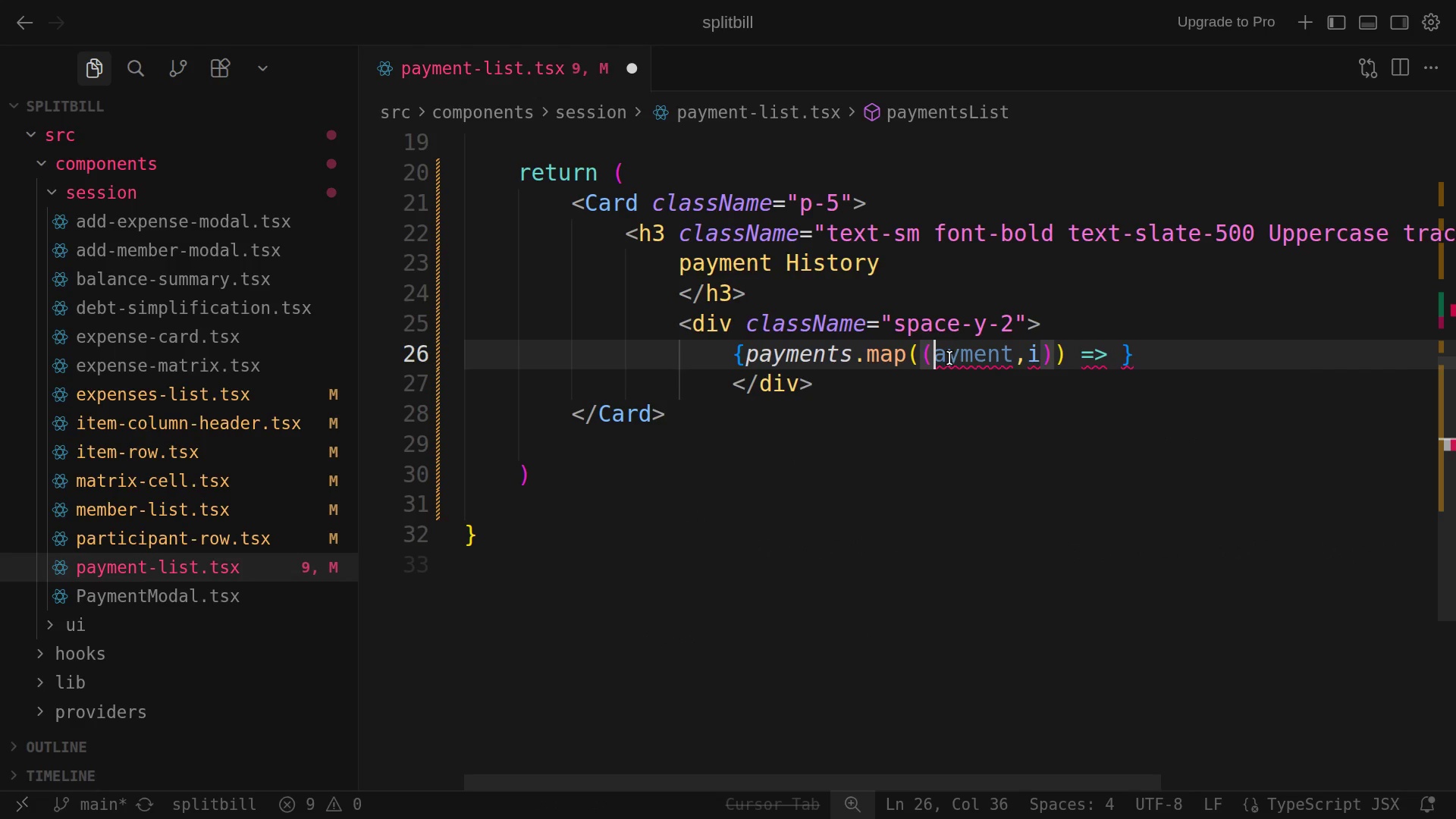 
key(Shift+P)
 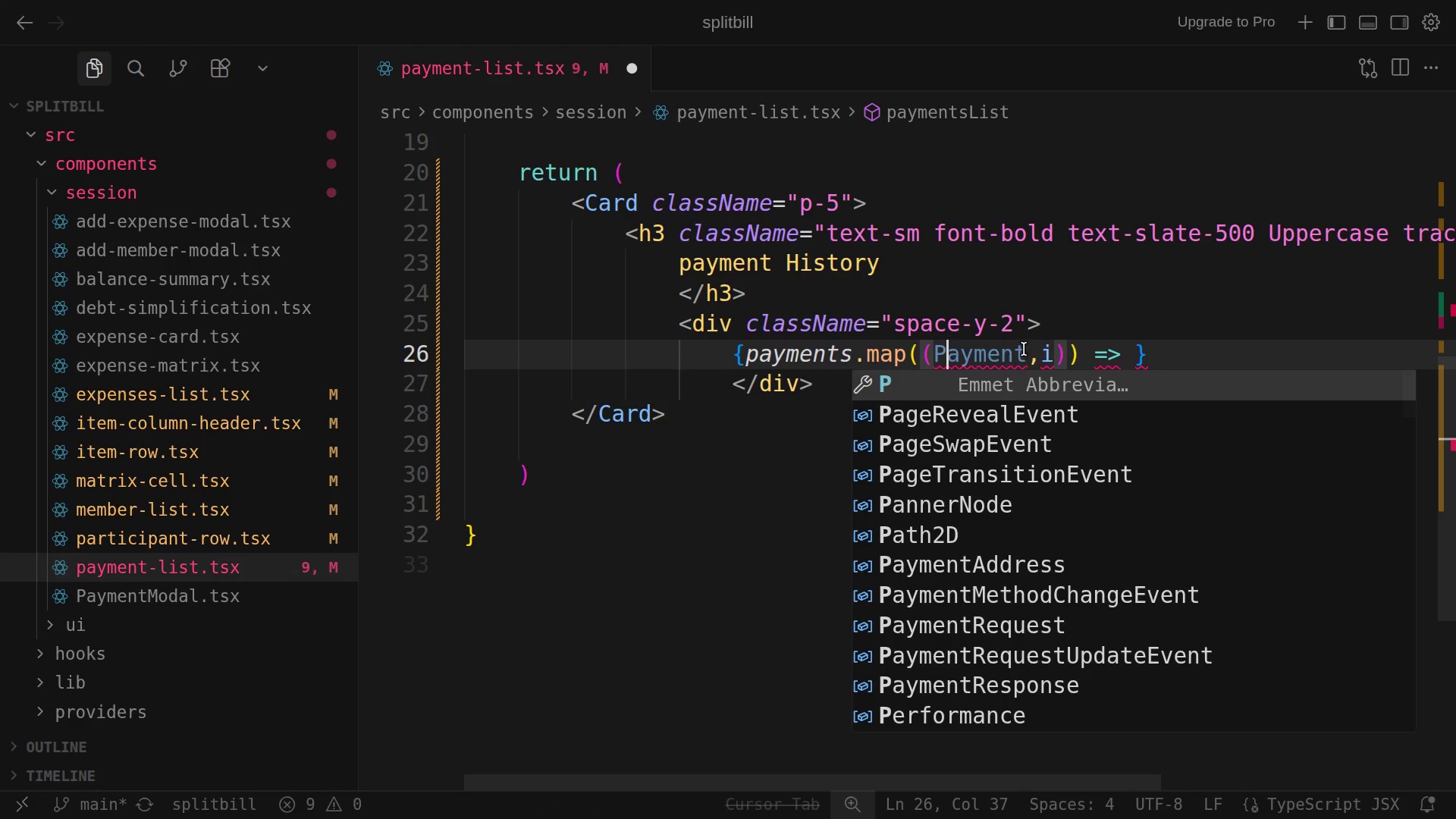 
mouse_move([1041, 371])
 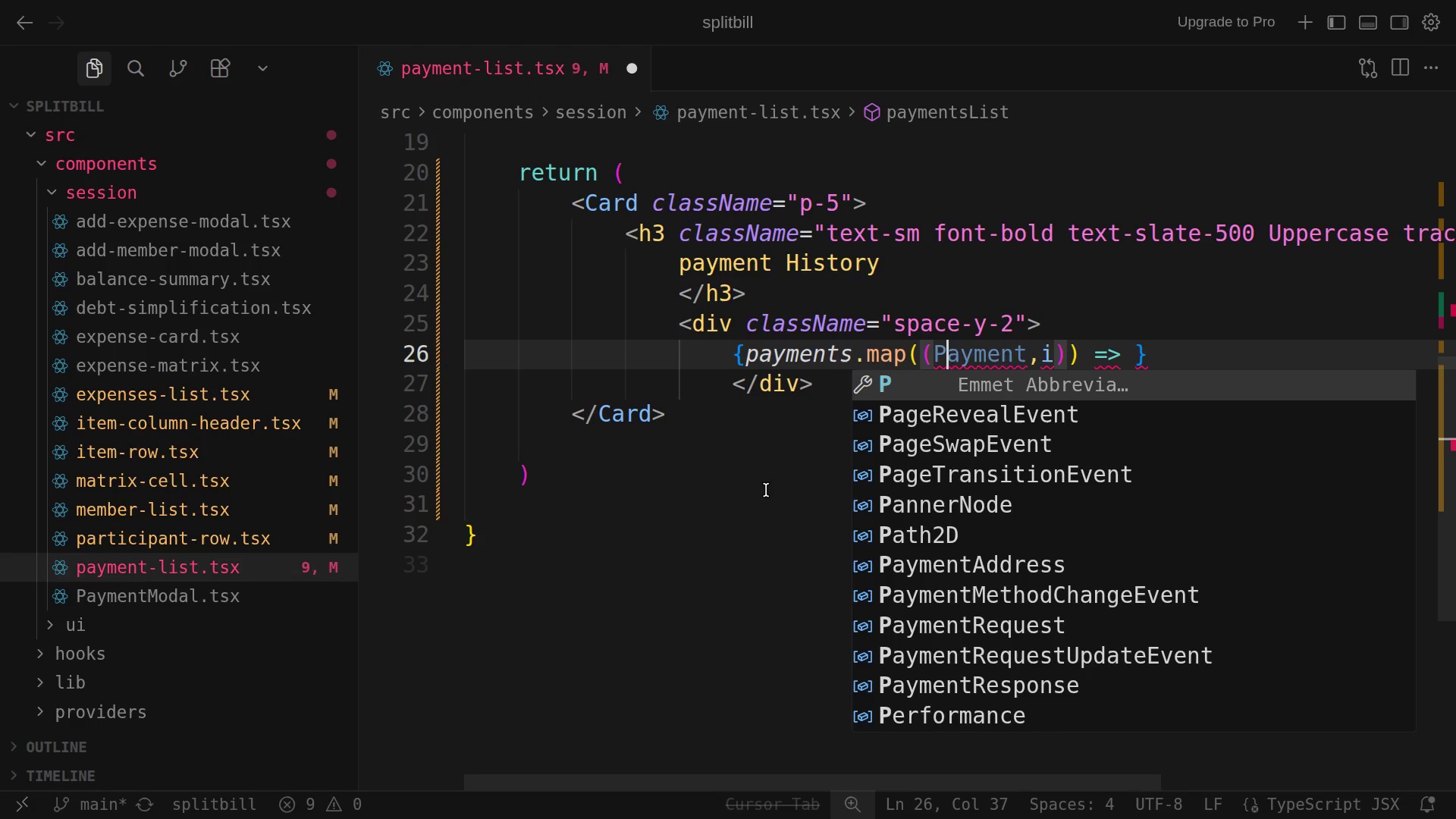 
wait(38.92)
 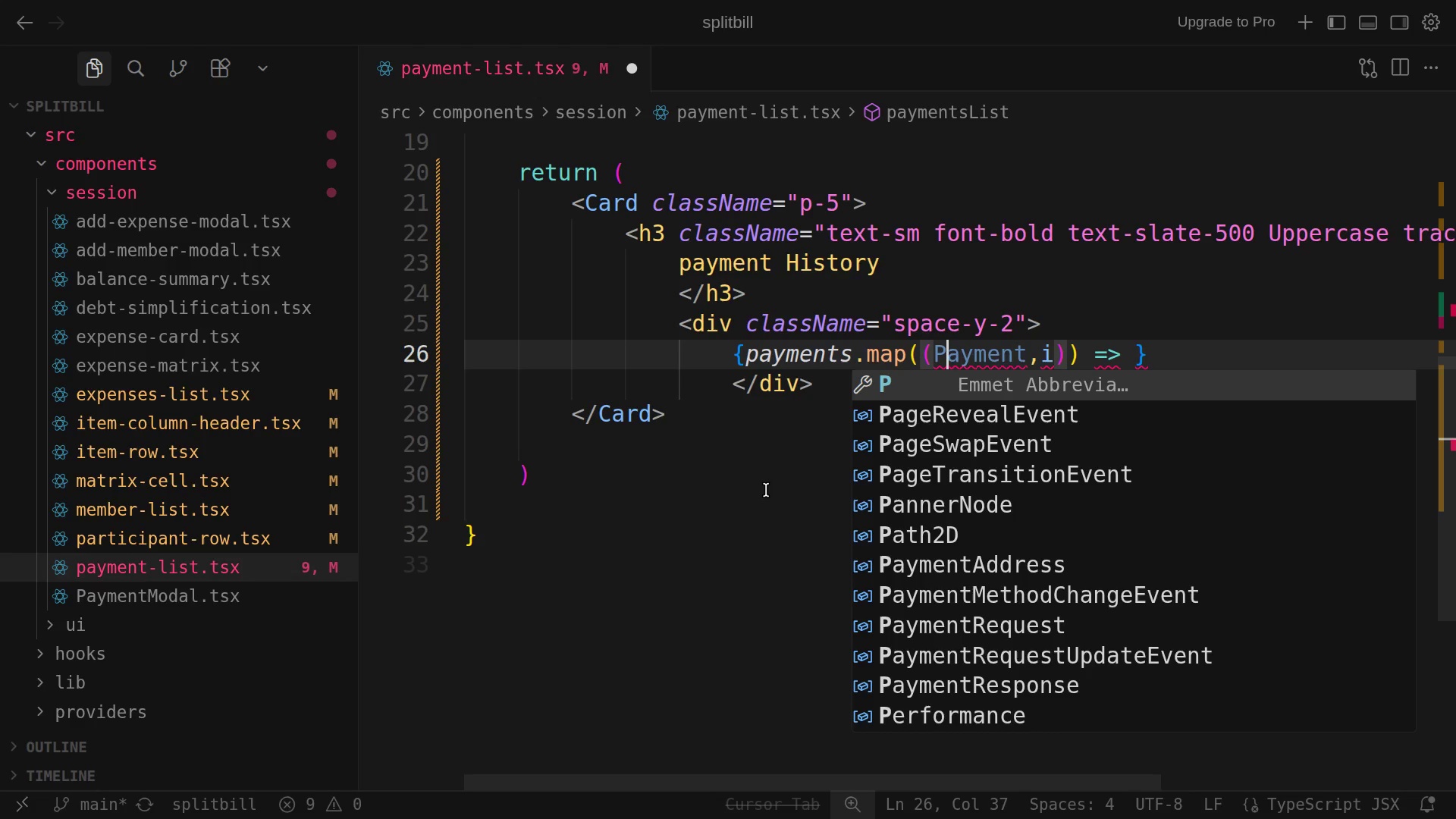 
mouse_move([953, 356])
 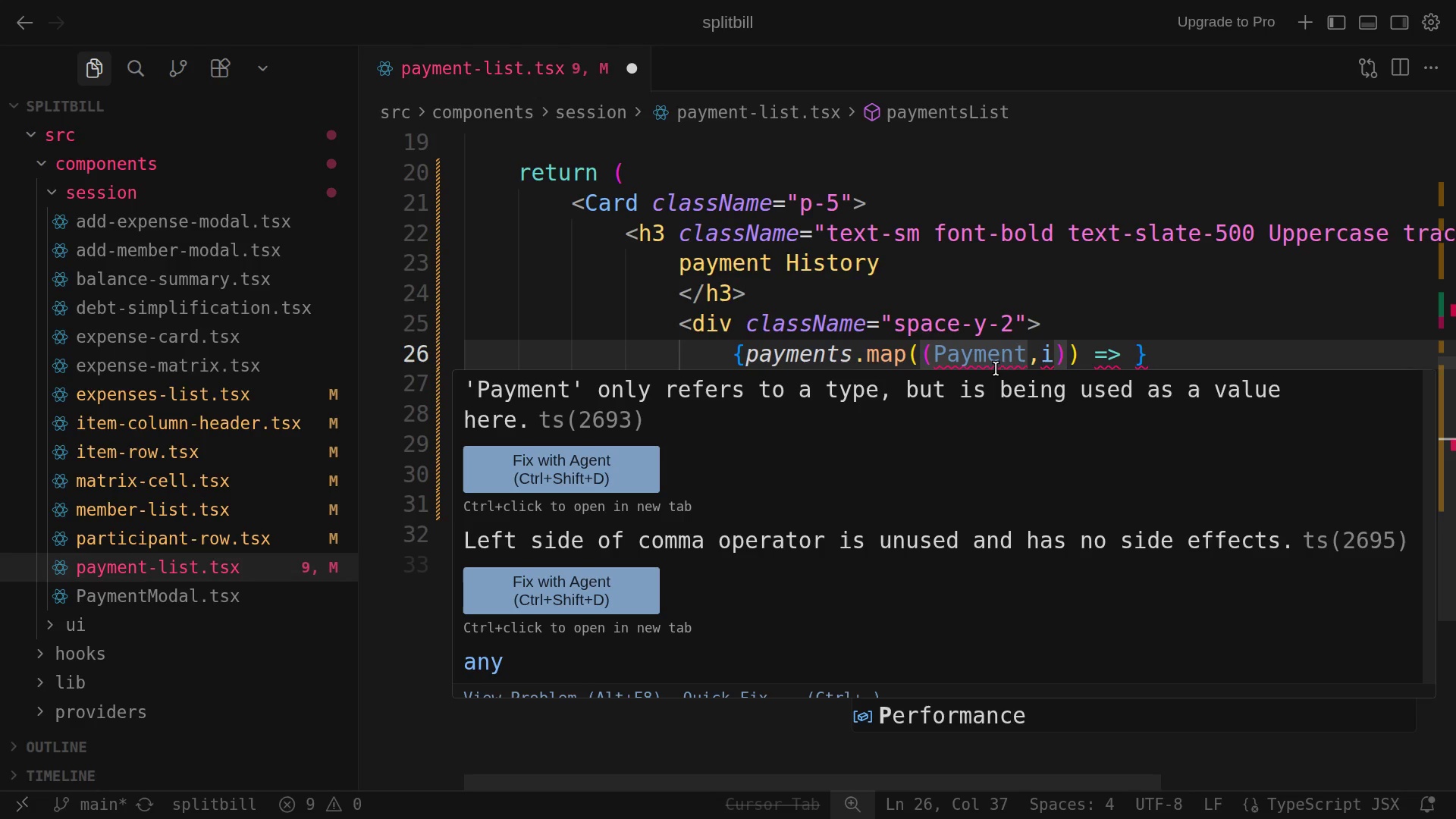 
mouse_move([1035, 363])
 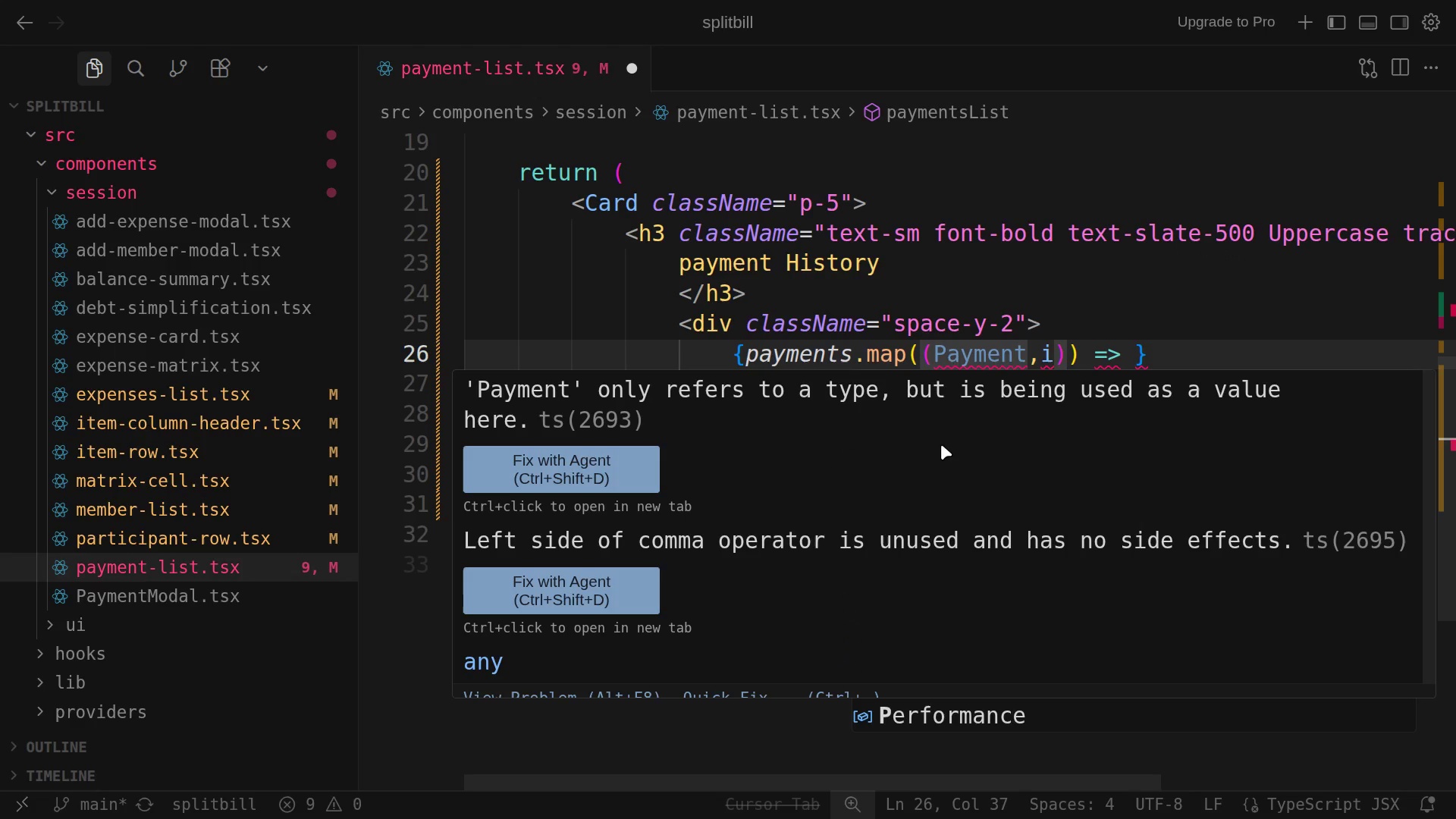 
wait(5.37)
 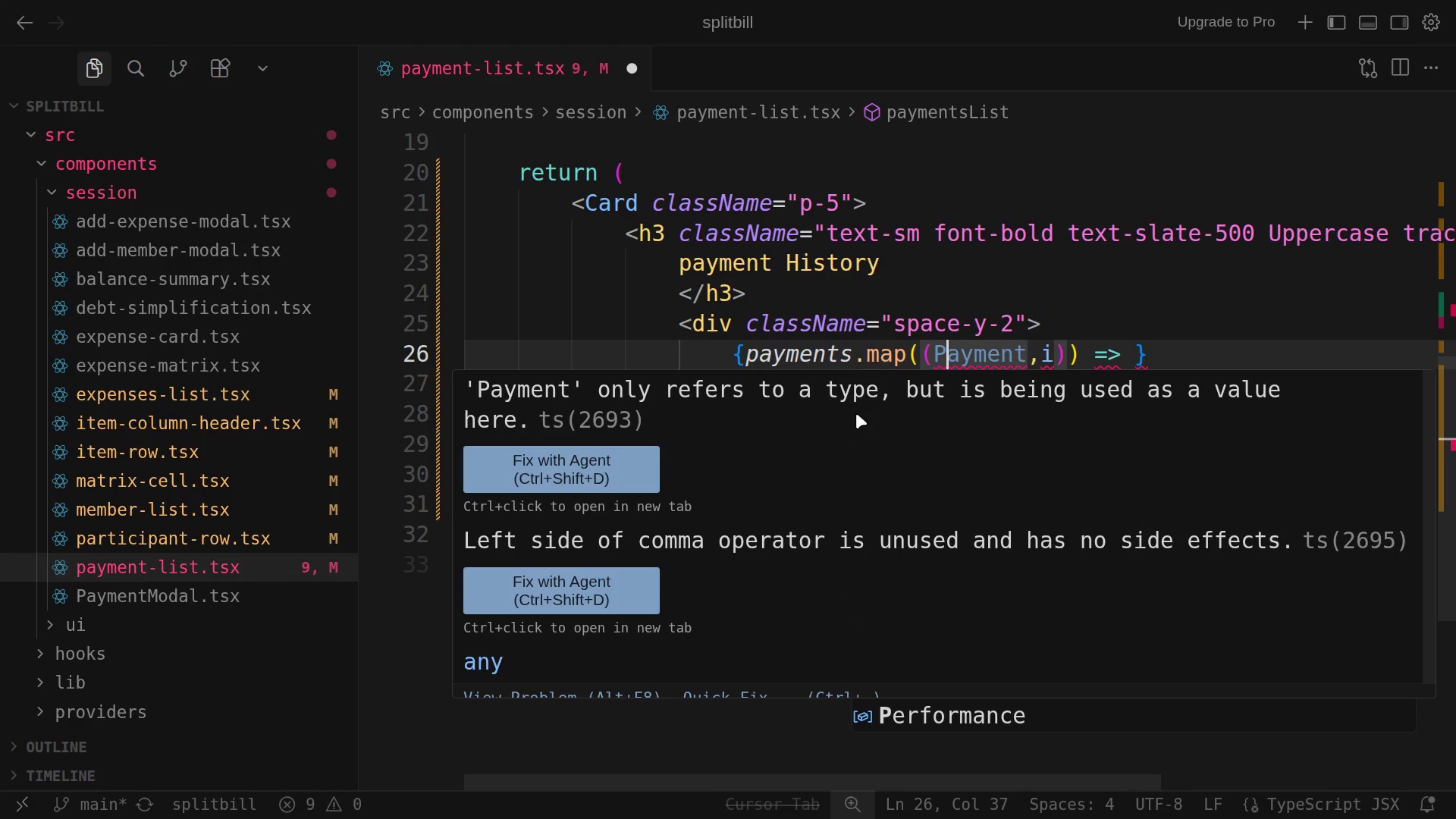 
left_click([1214, 294])
 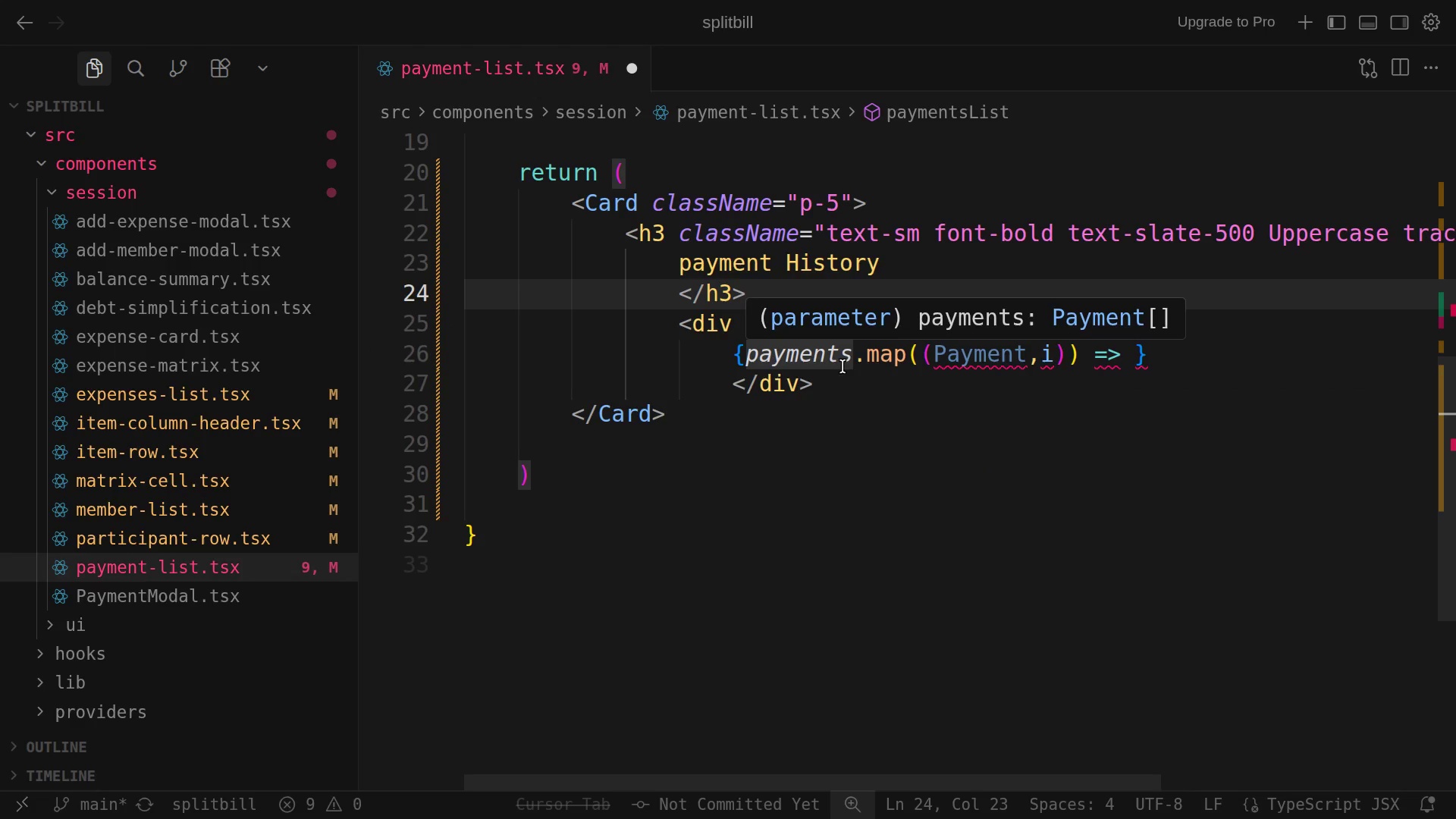 
wait(6.39)
 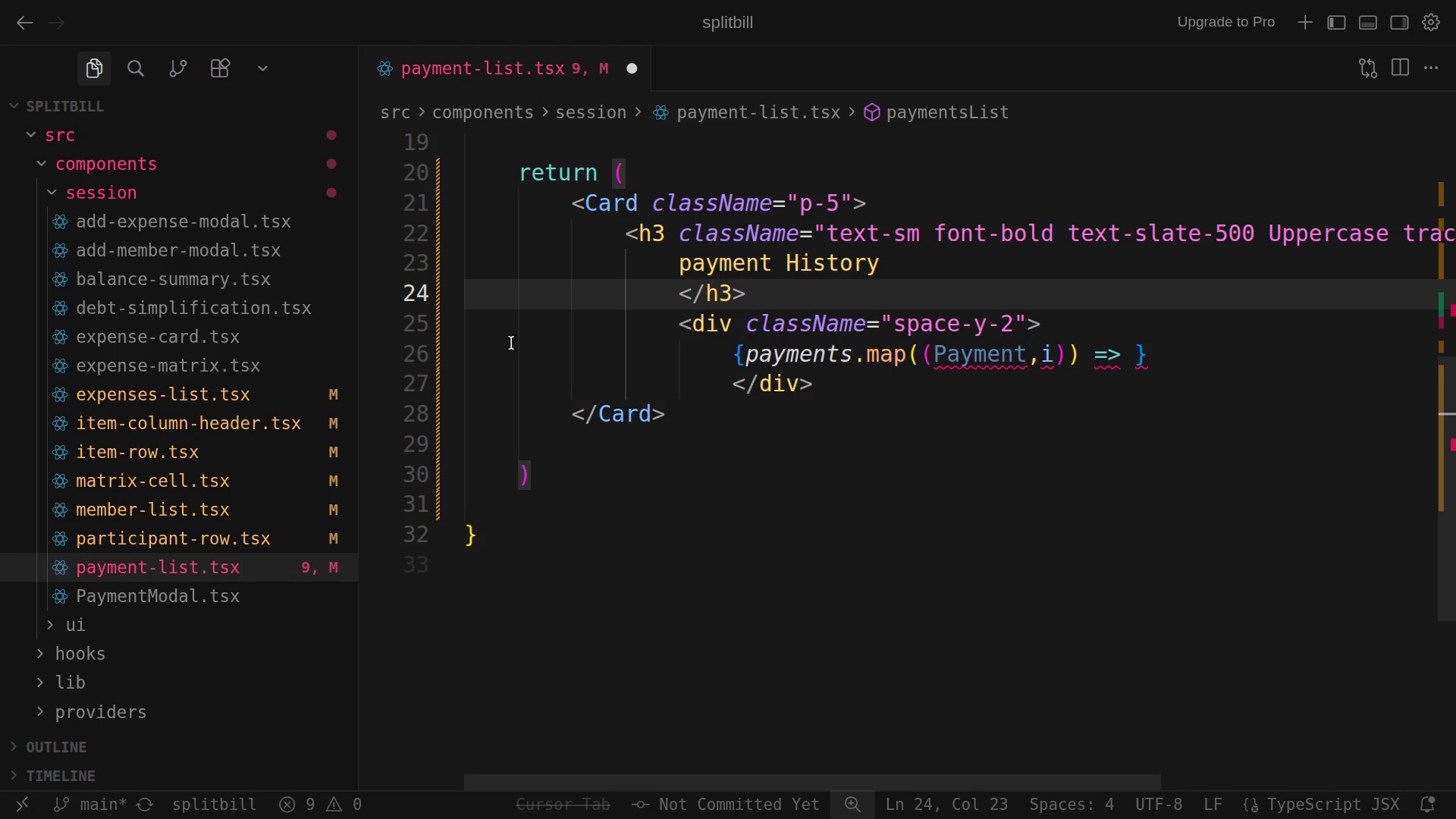 
left_click([934, 357])
 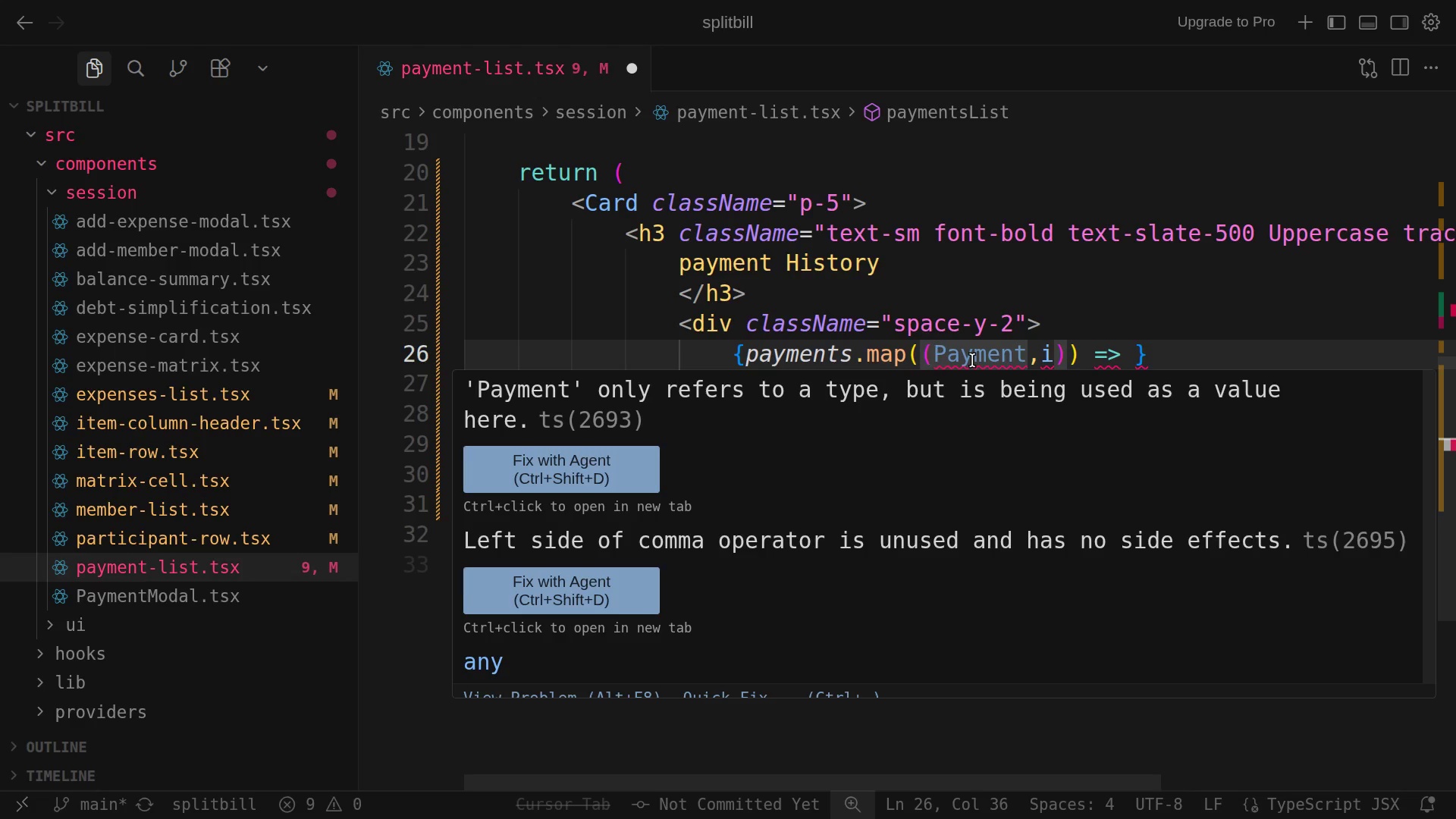 
wait(13.54)
 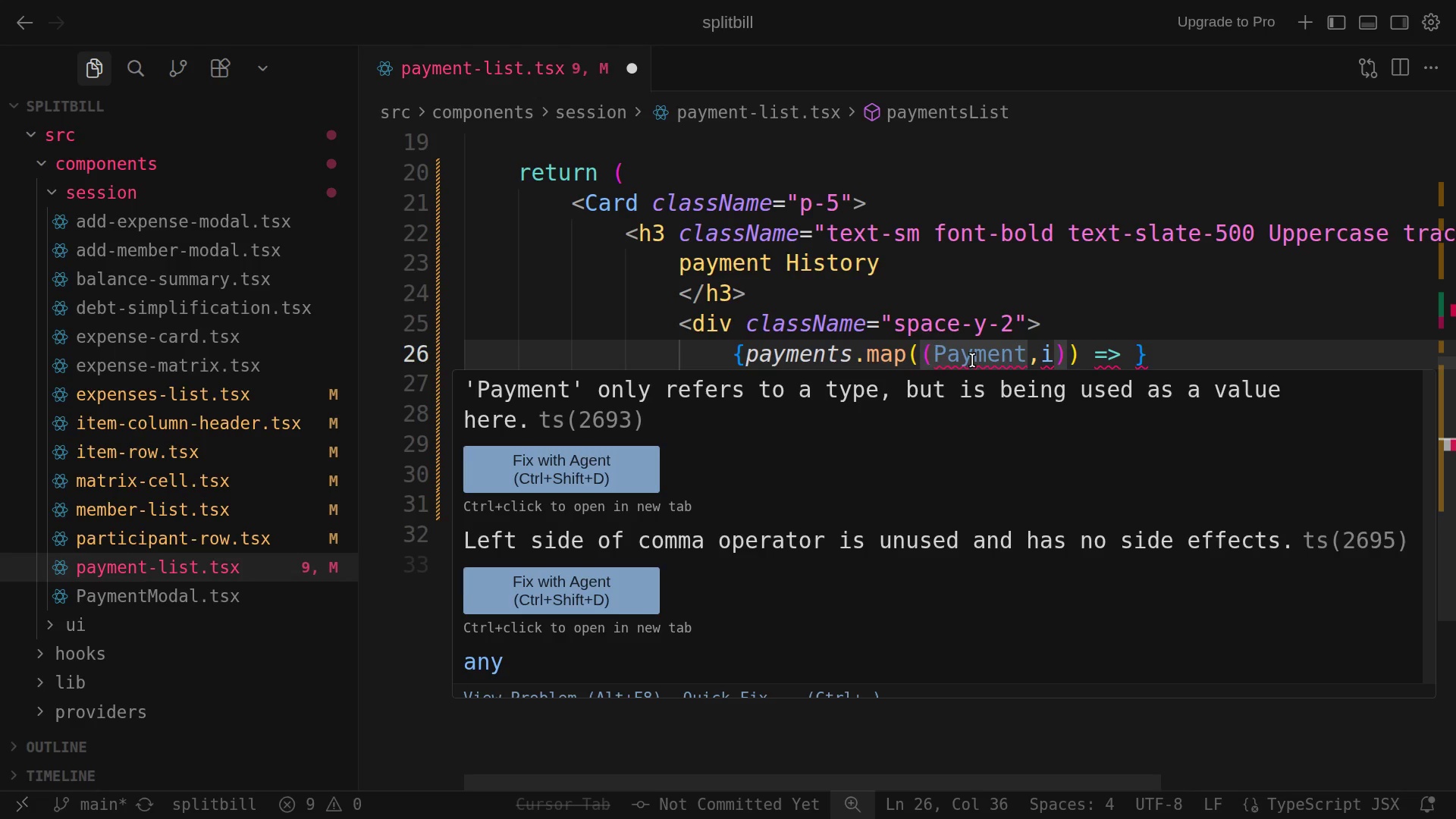 
left_click([1056, 361])
 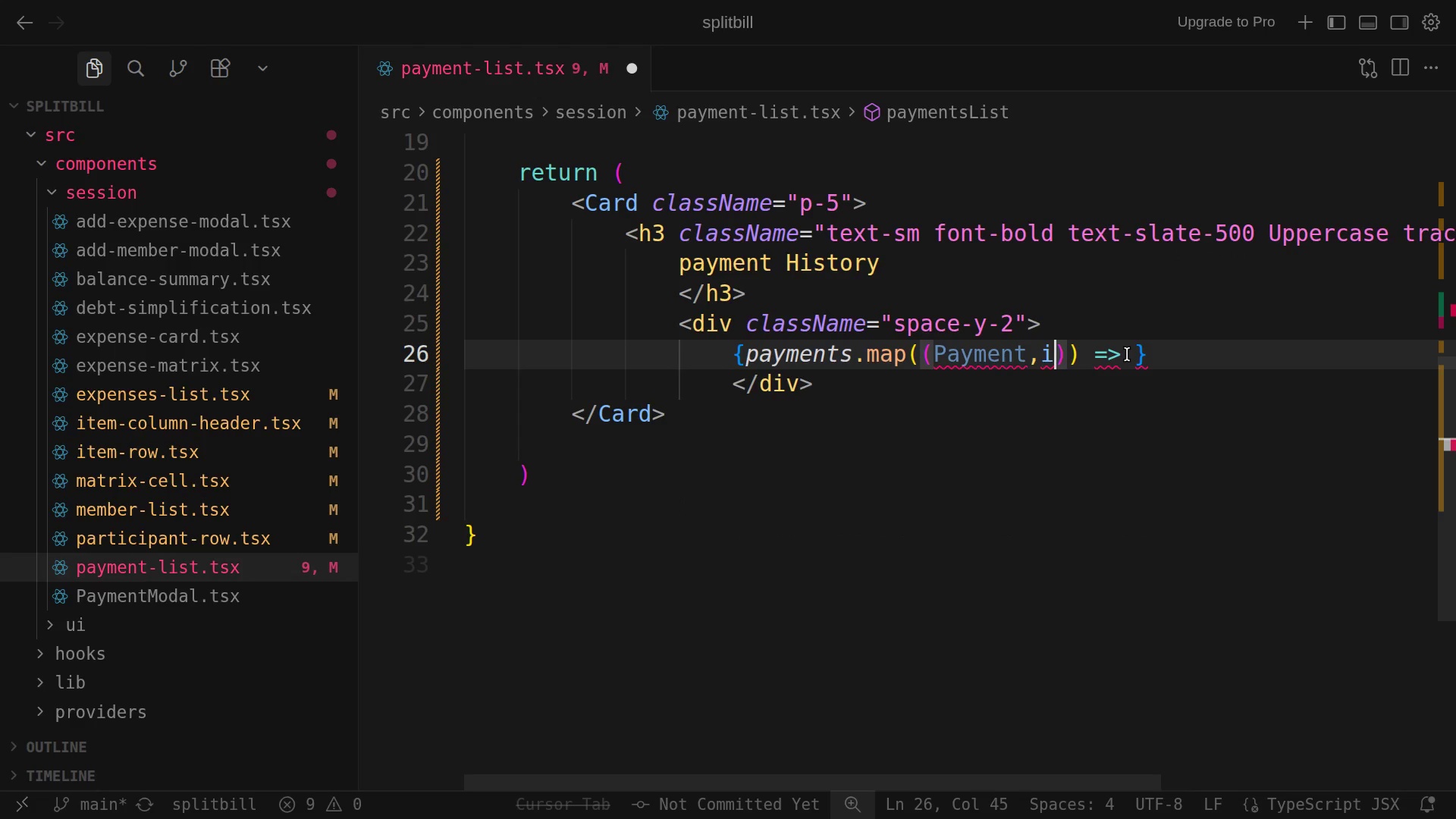 
left_click([1127, 353])
 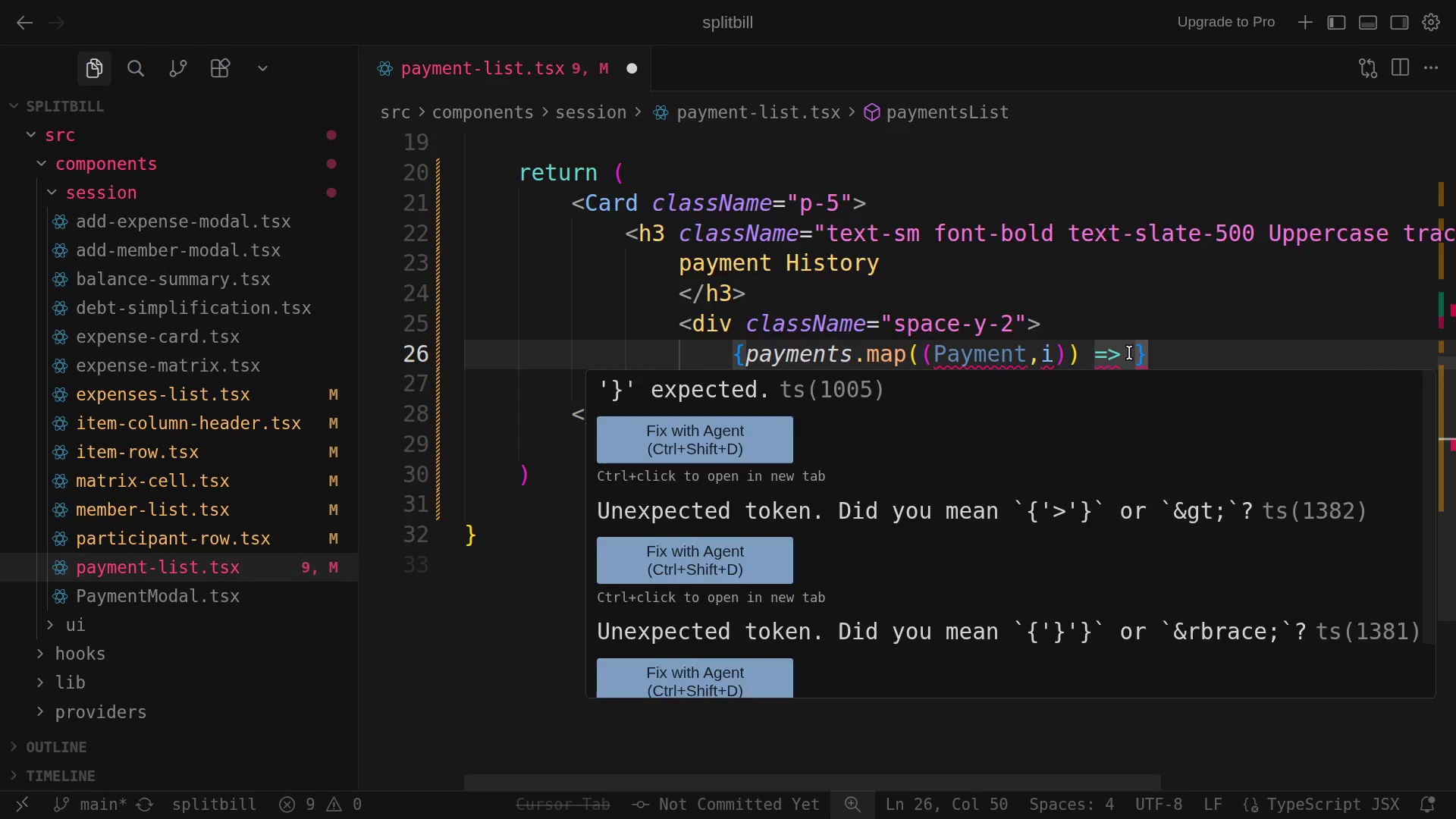 
left_click([1129, 353])
 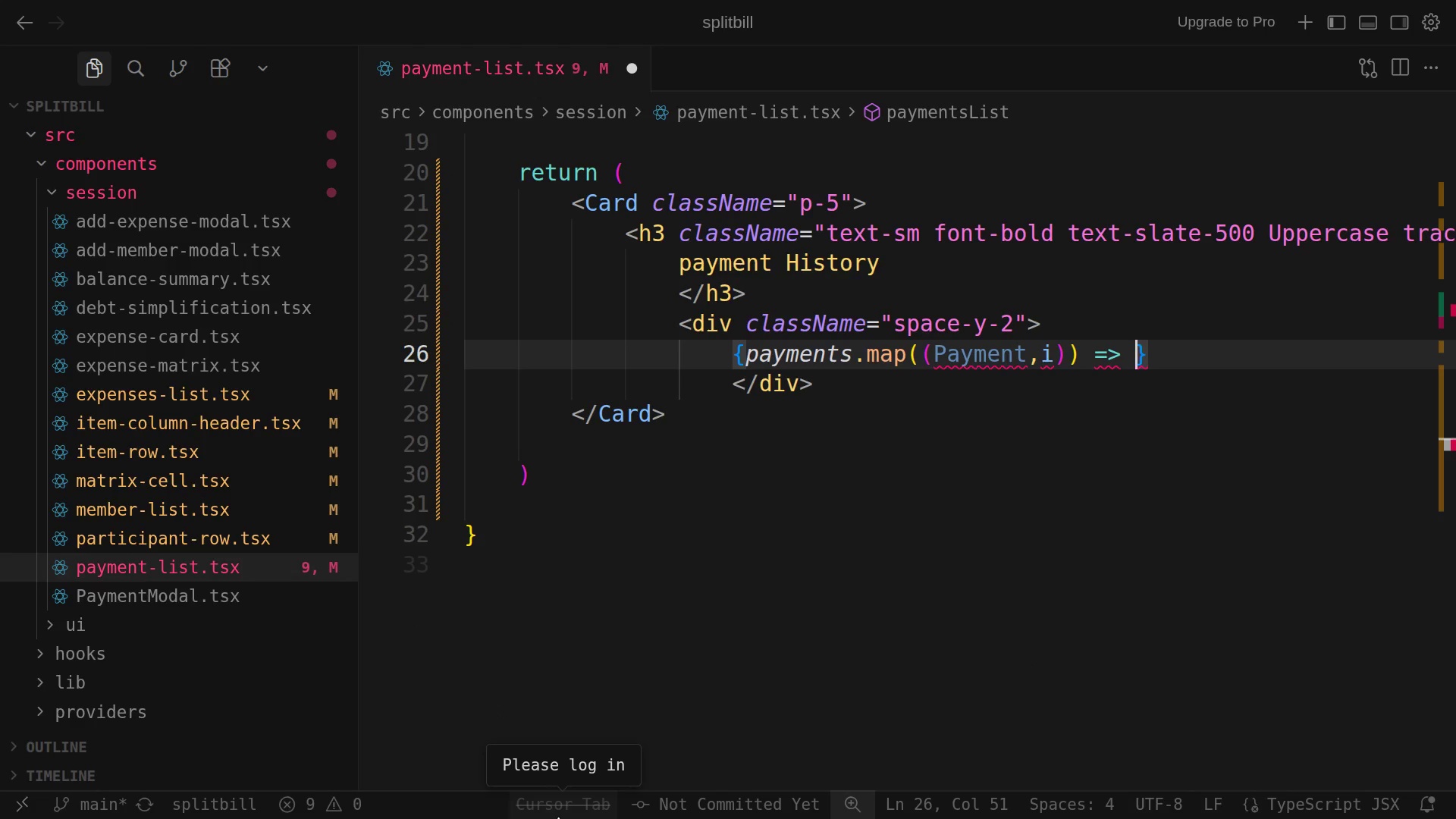 
wait(21.15)
 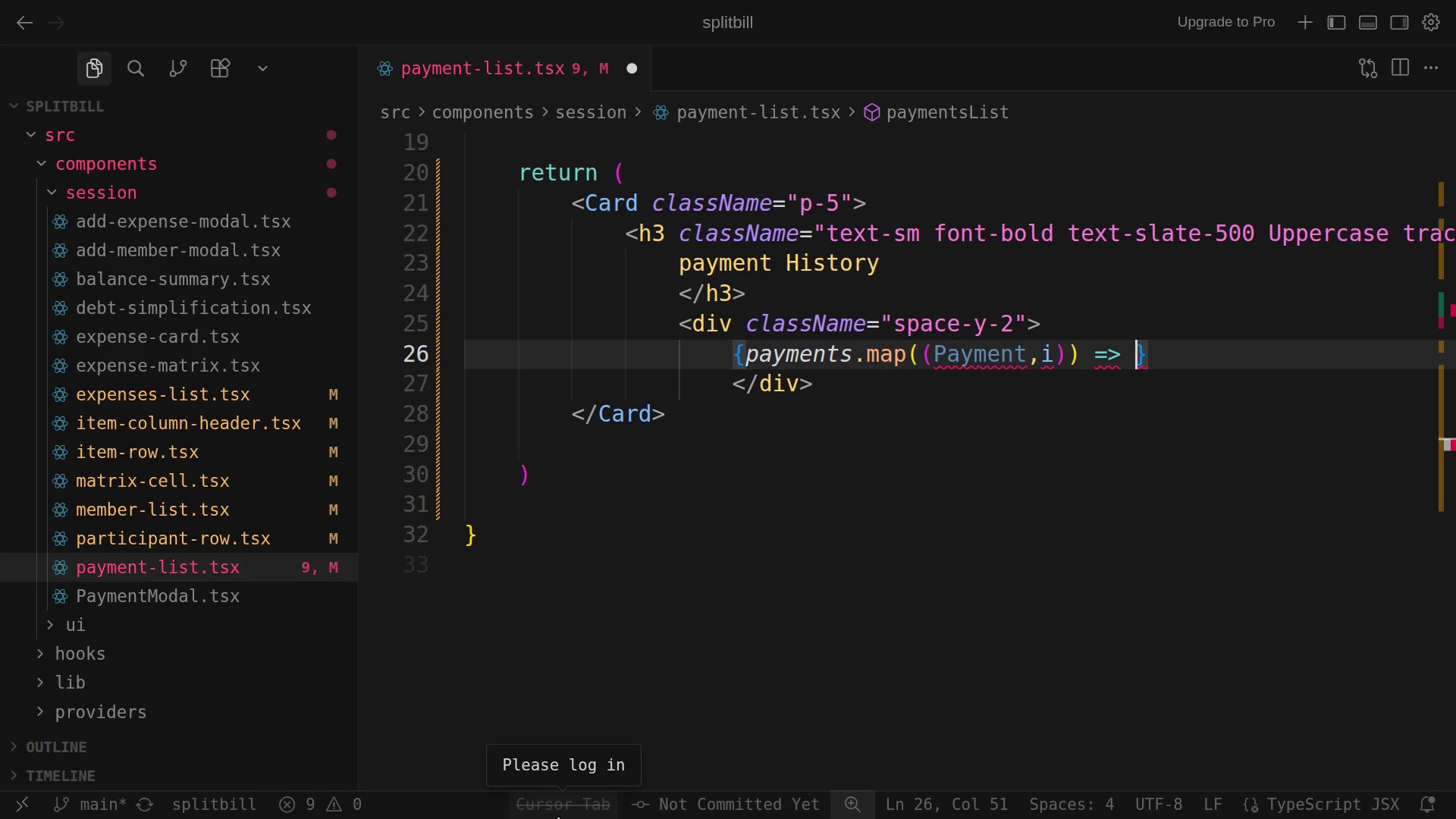 
left_click([1165, 360])
 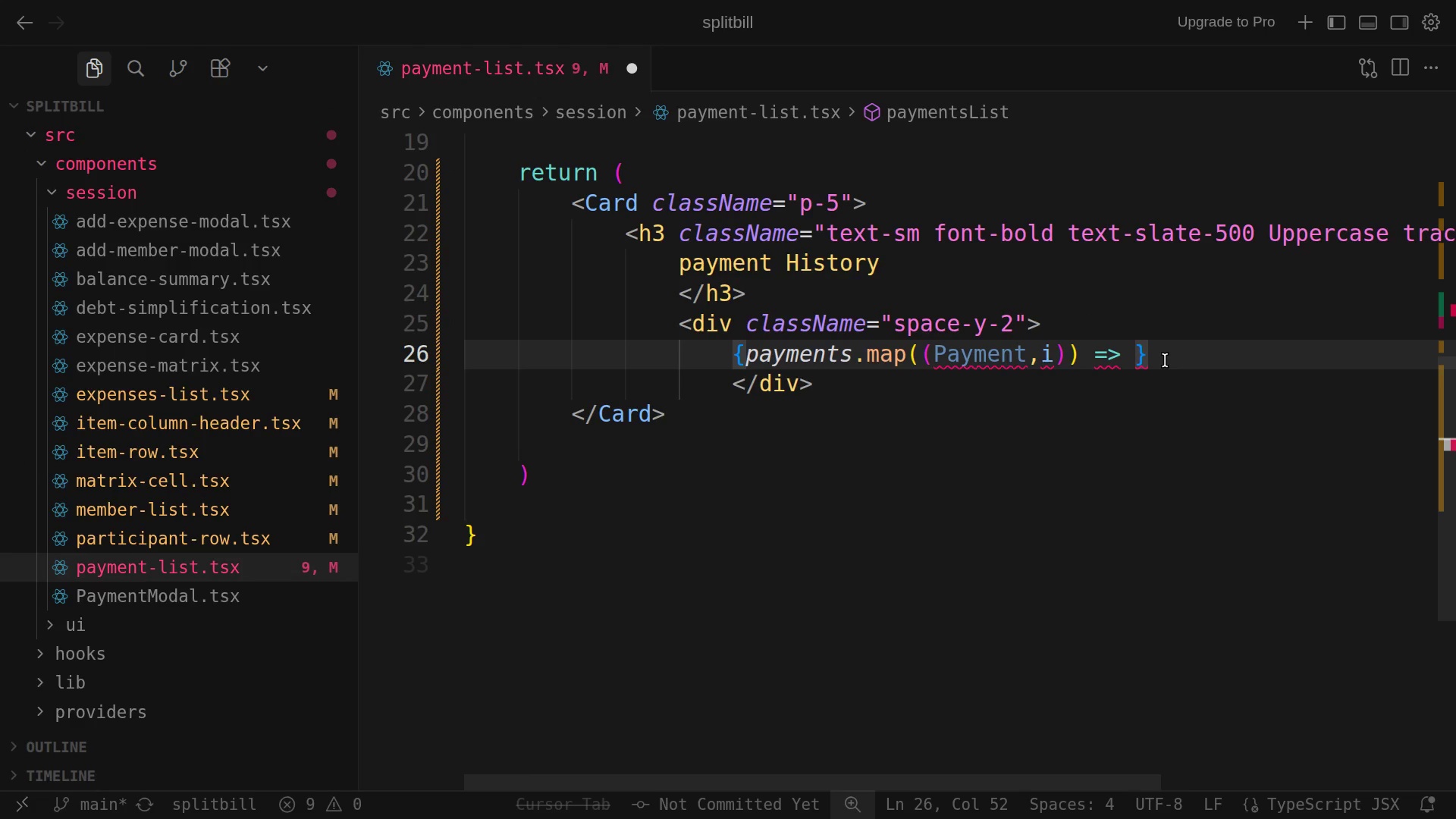 
key(Backspace)
 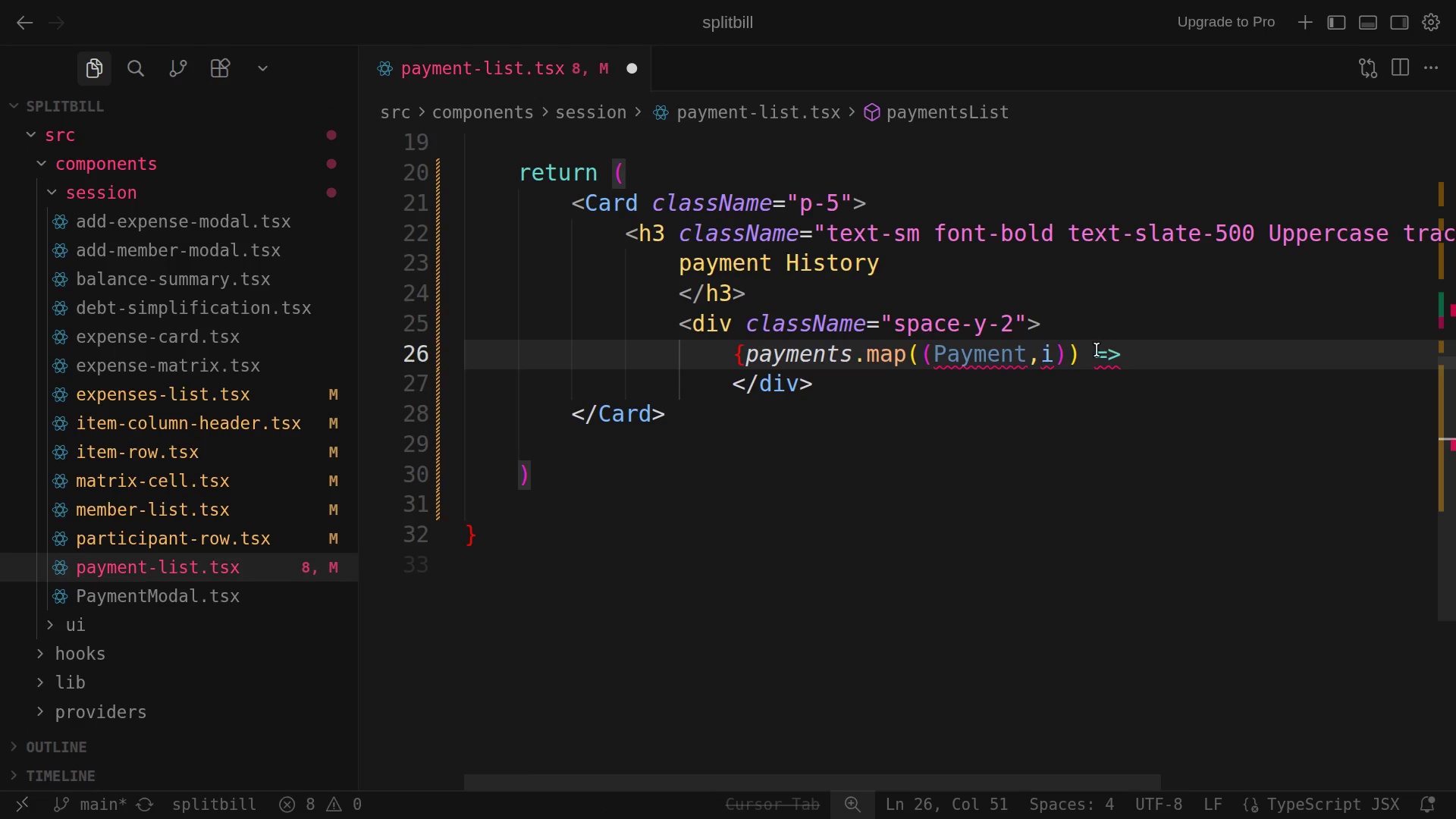 
left_click([1085, 350])
 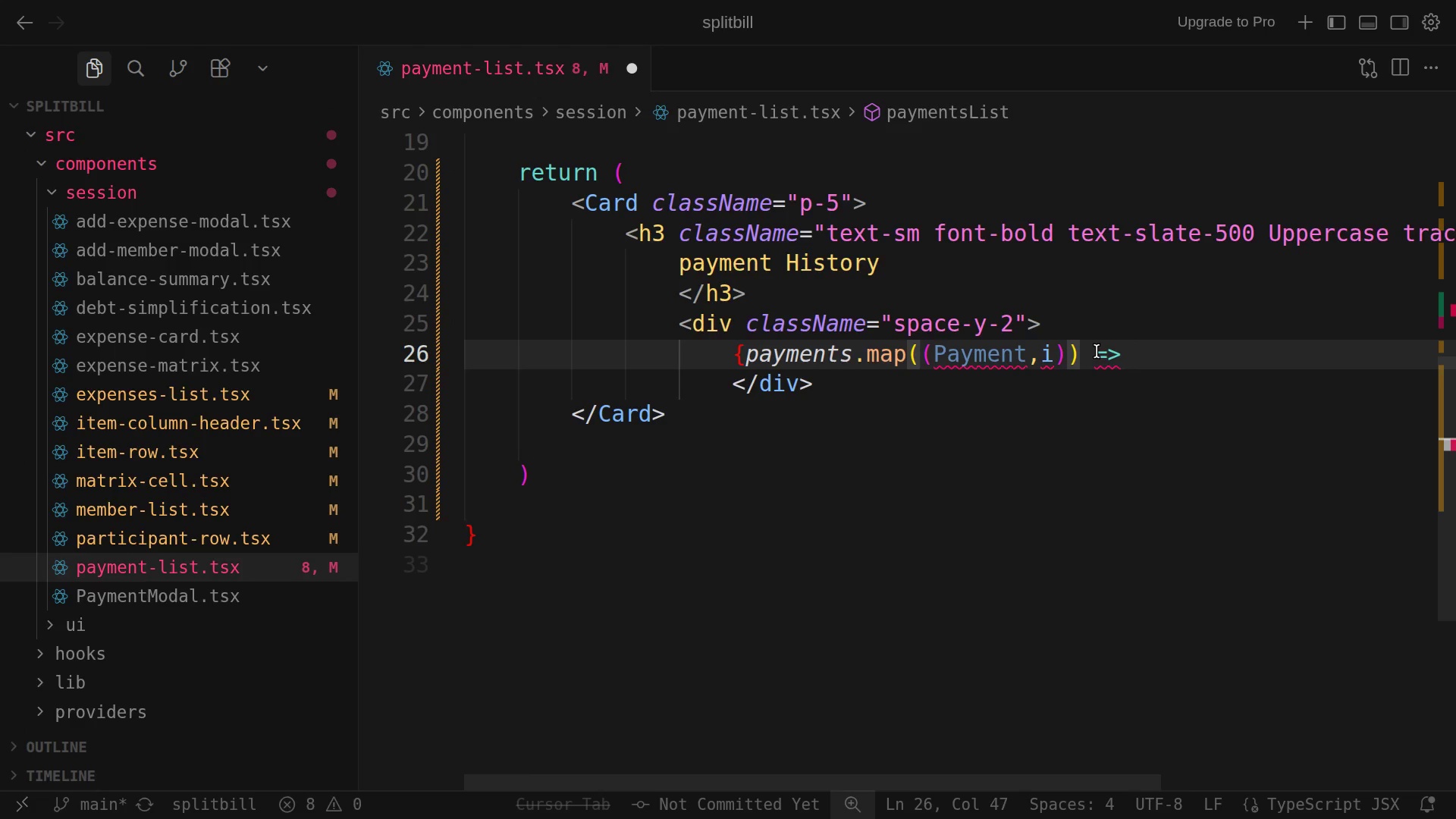 
left_click([1097, 351])
 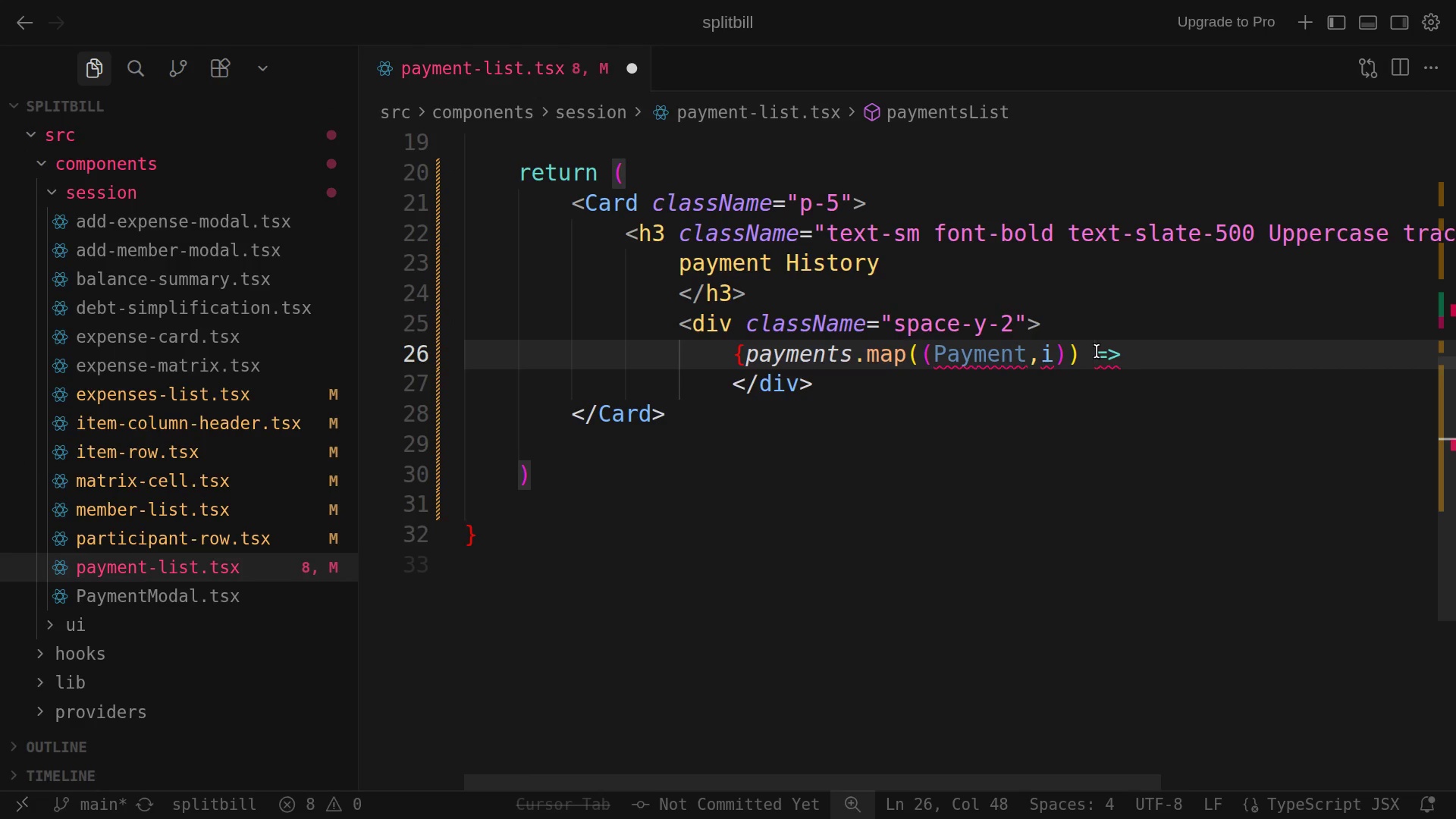 
key(Backspace)
 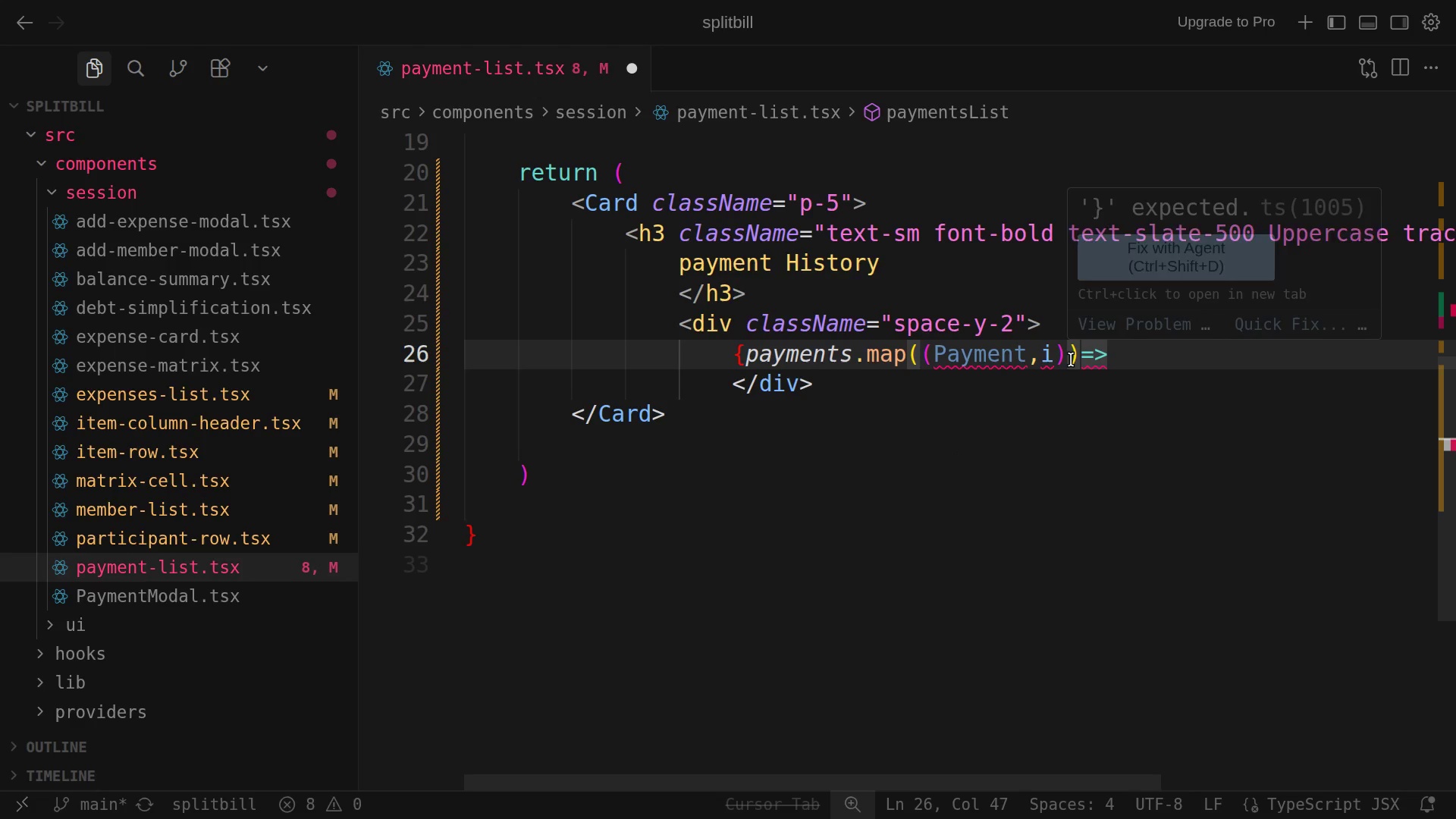 
key(Space)
 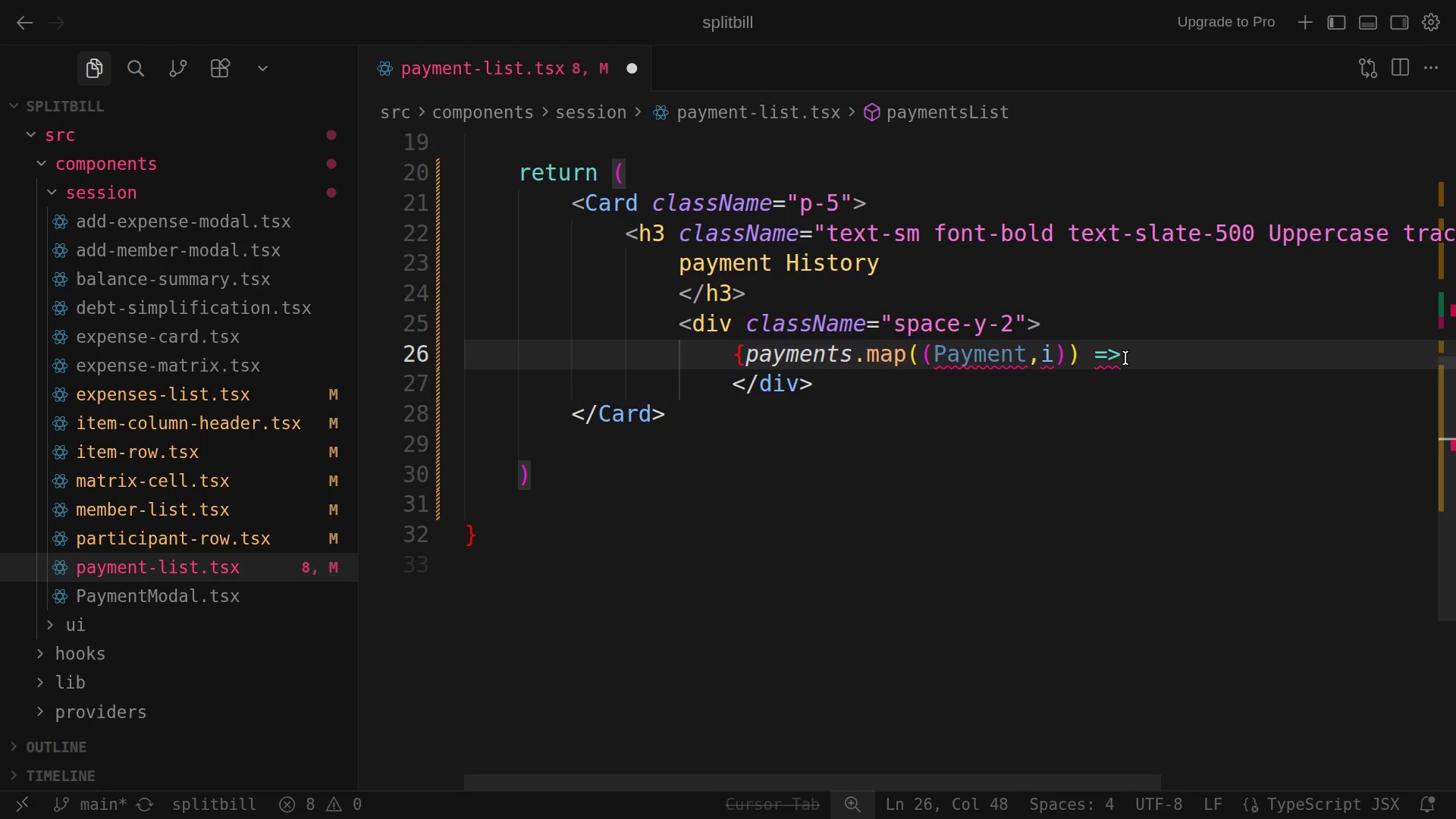 
left_click([1125, 358])
 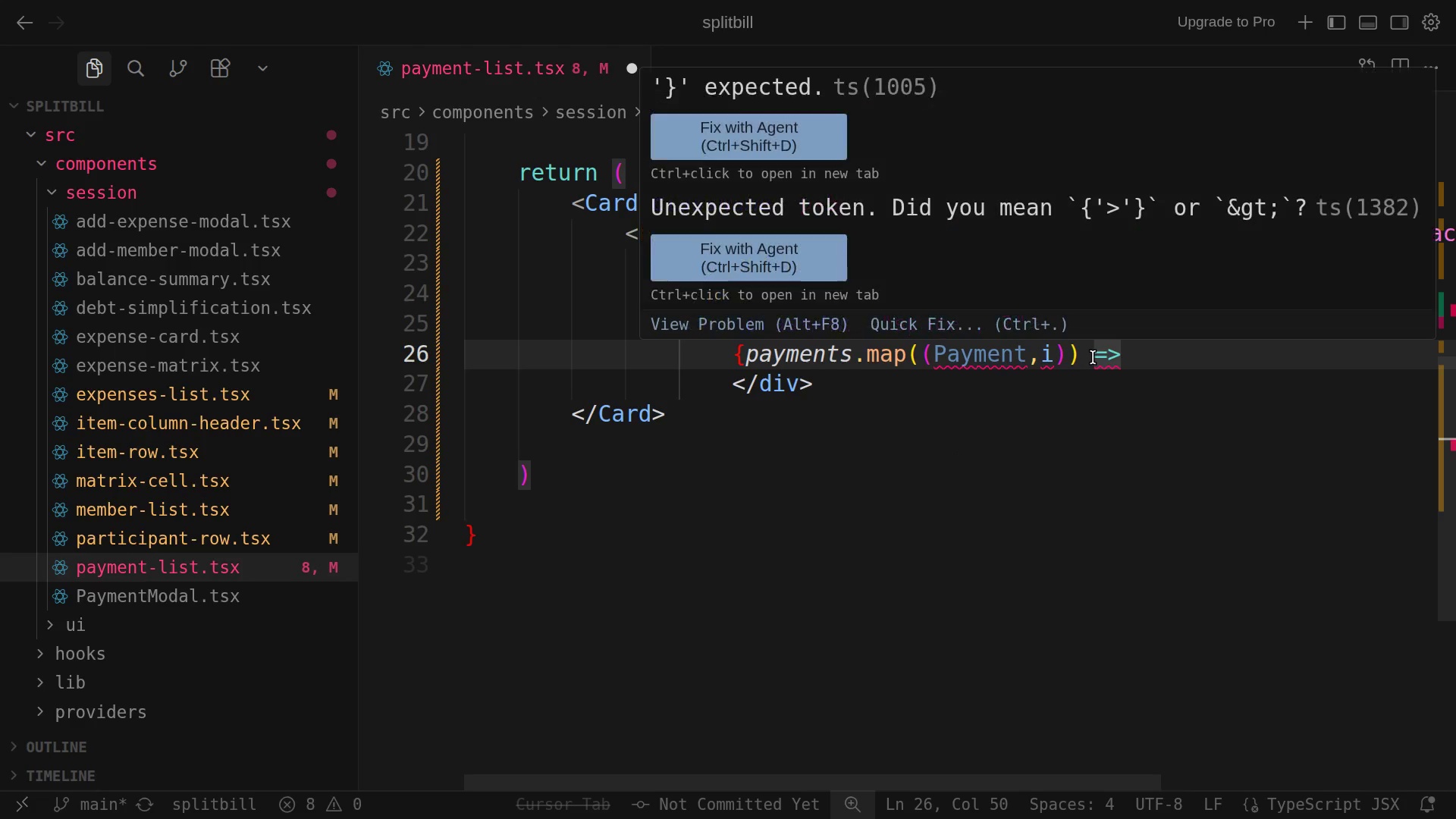 
left_click([1093, 356])
 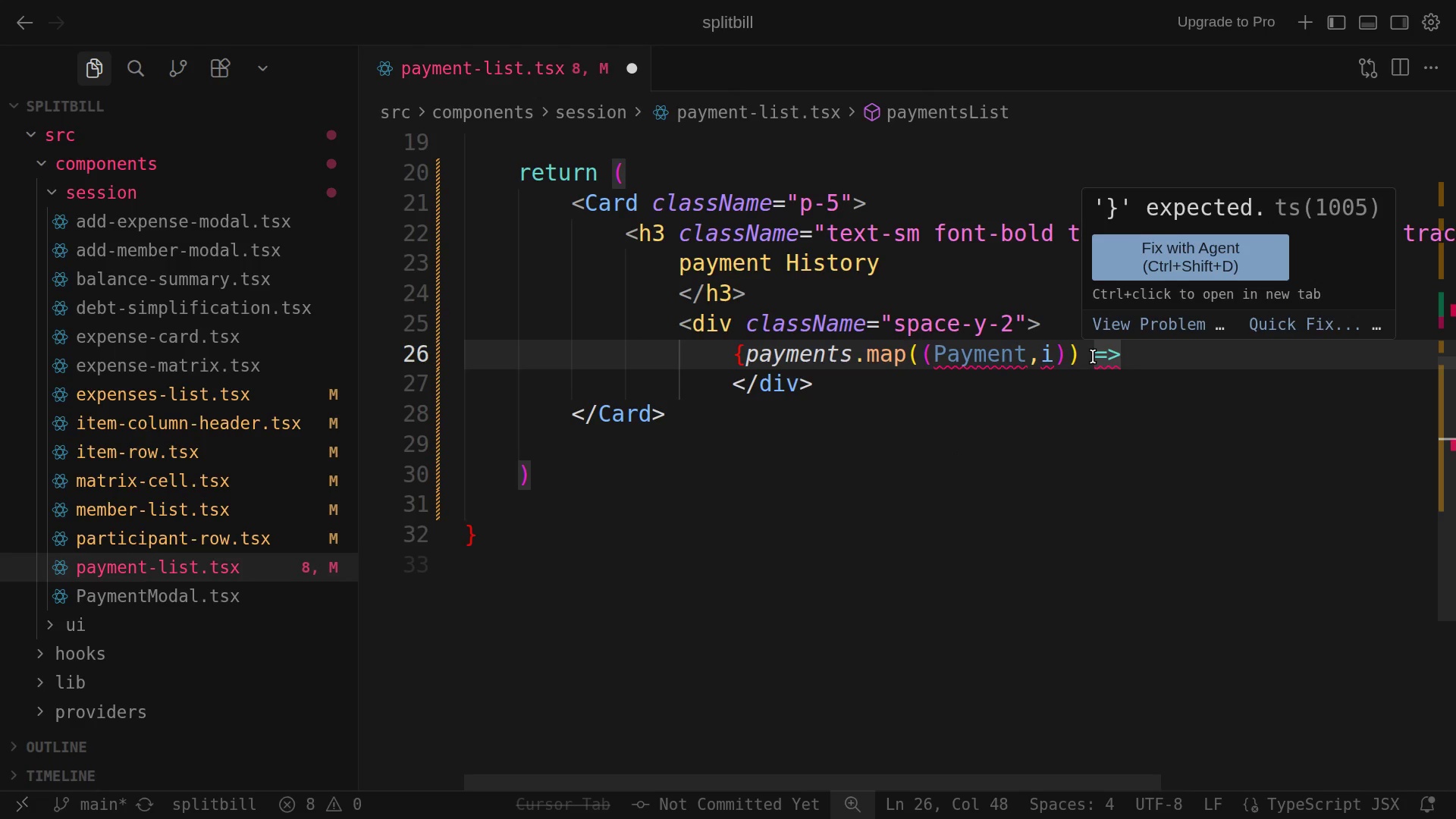 
key(Backspace)
 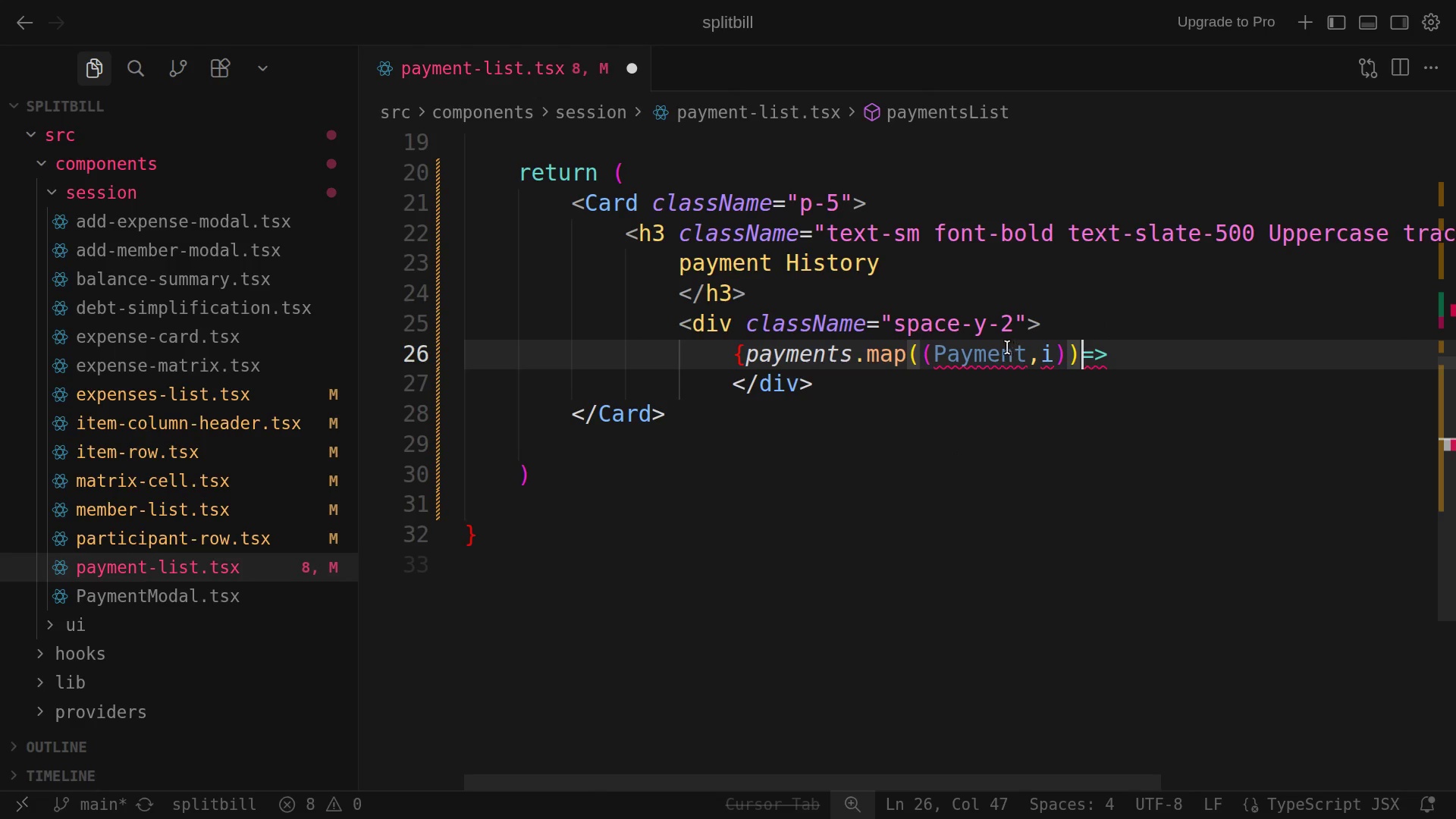 
left_click([1001, 346])
 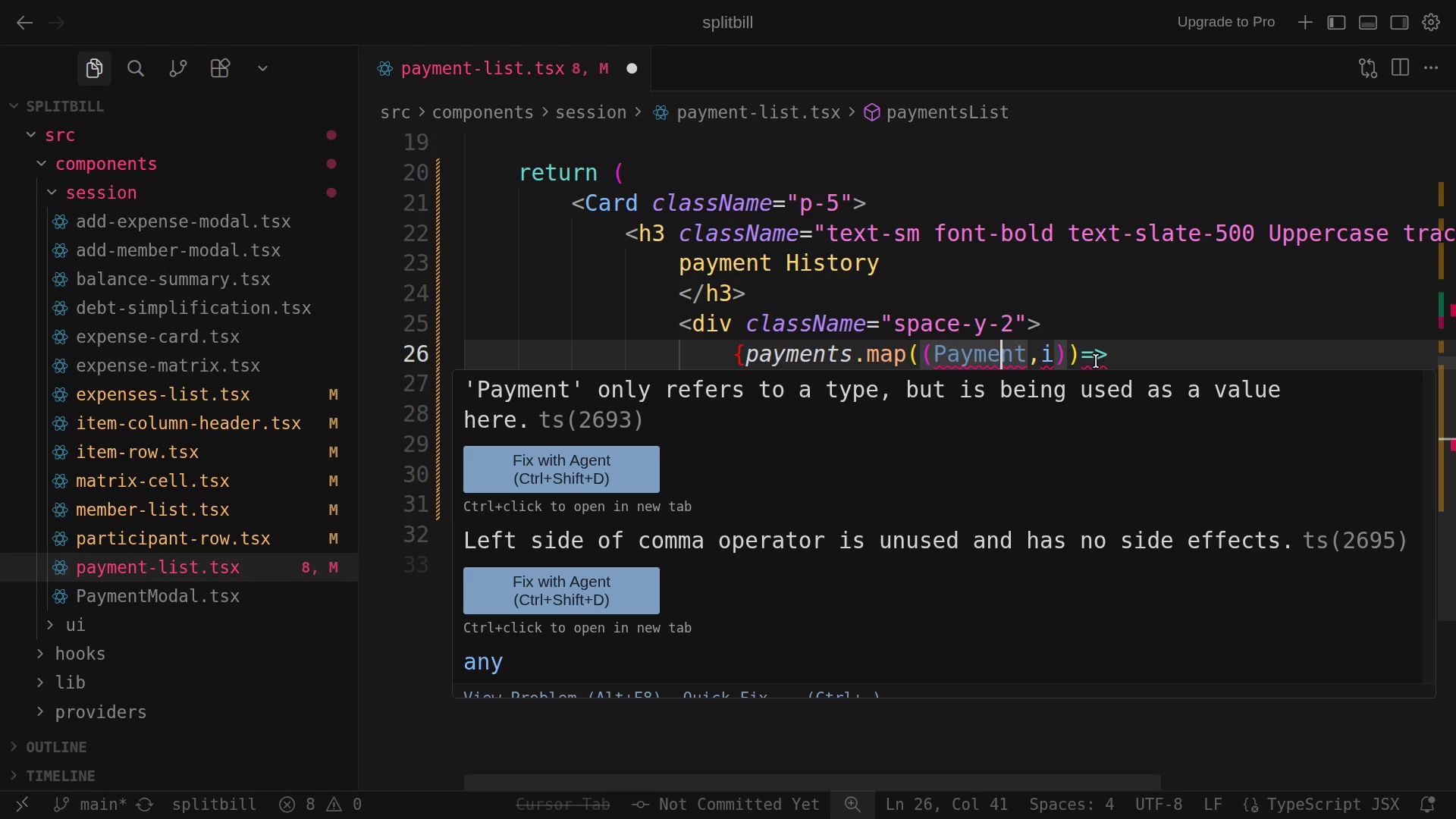 
left_click([1125, 356])
 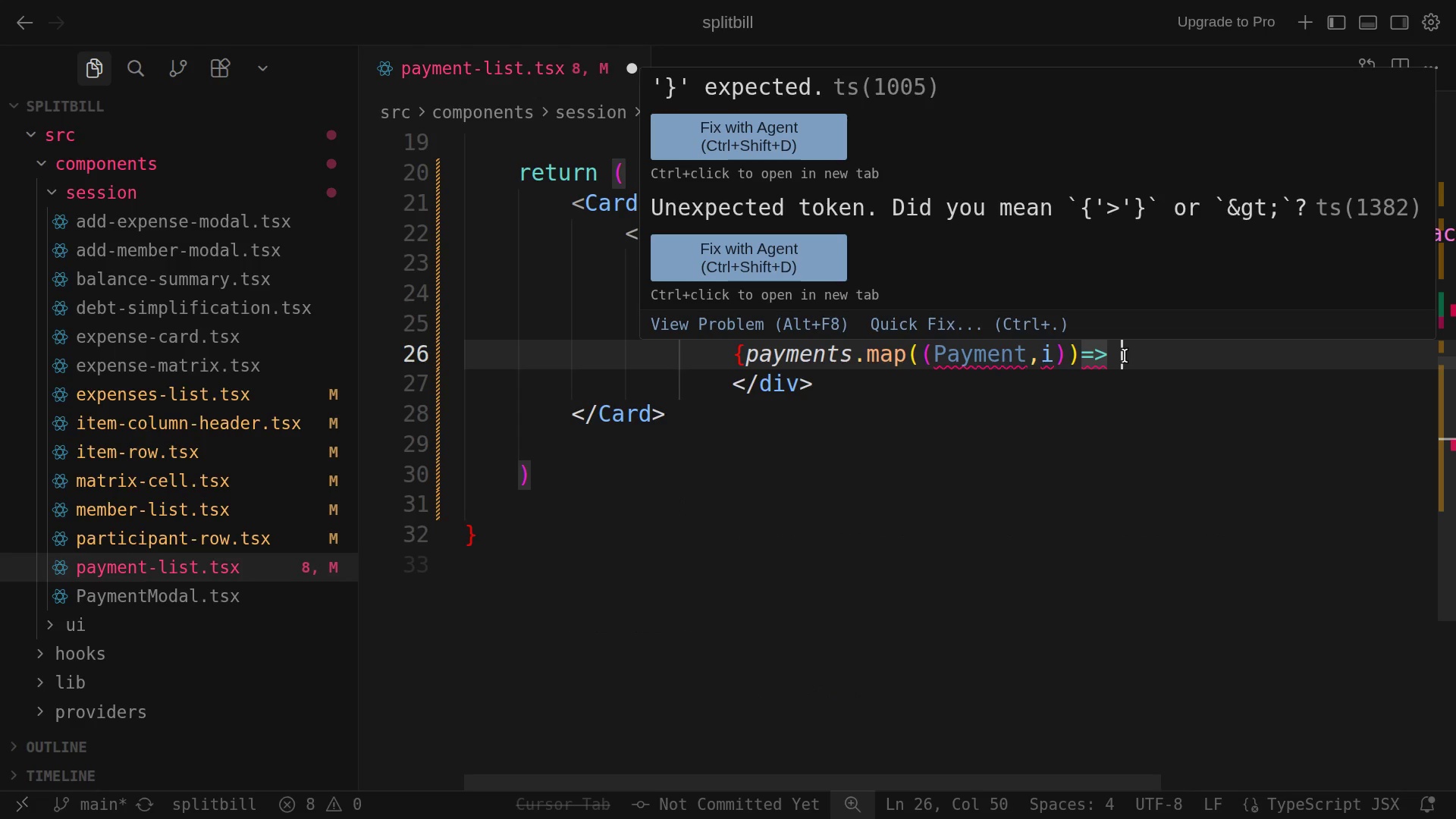 
wait(11.09)
 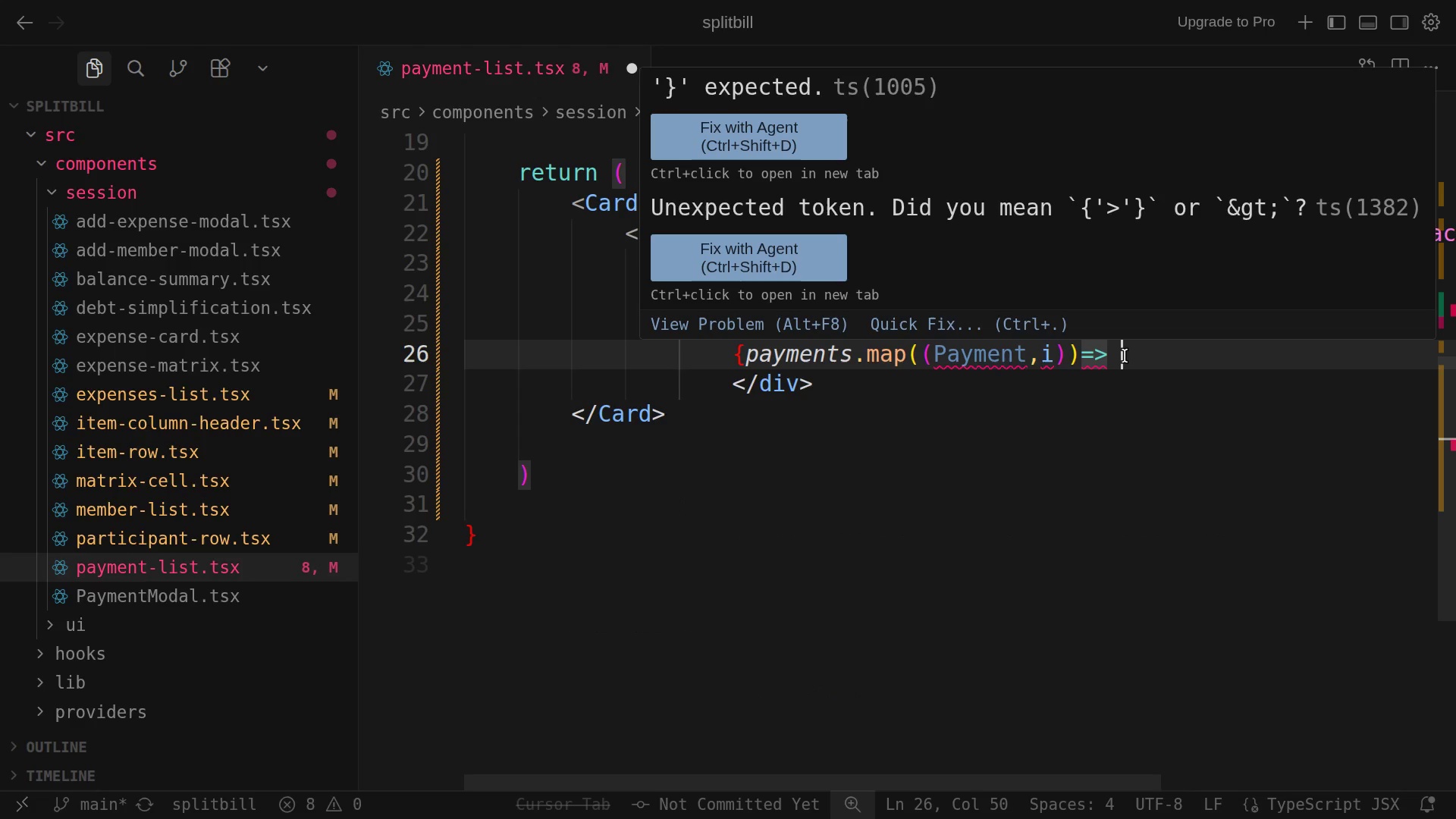 
key(Shift+9)
 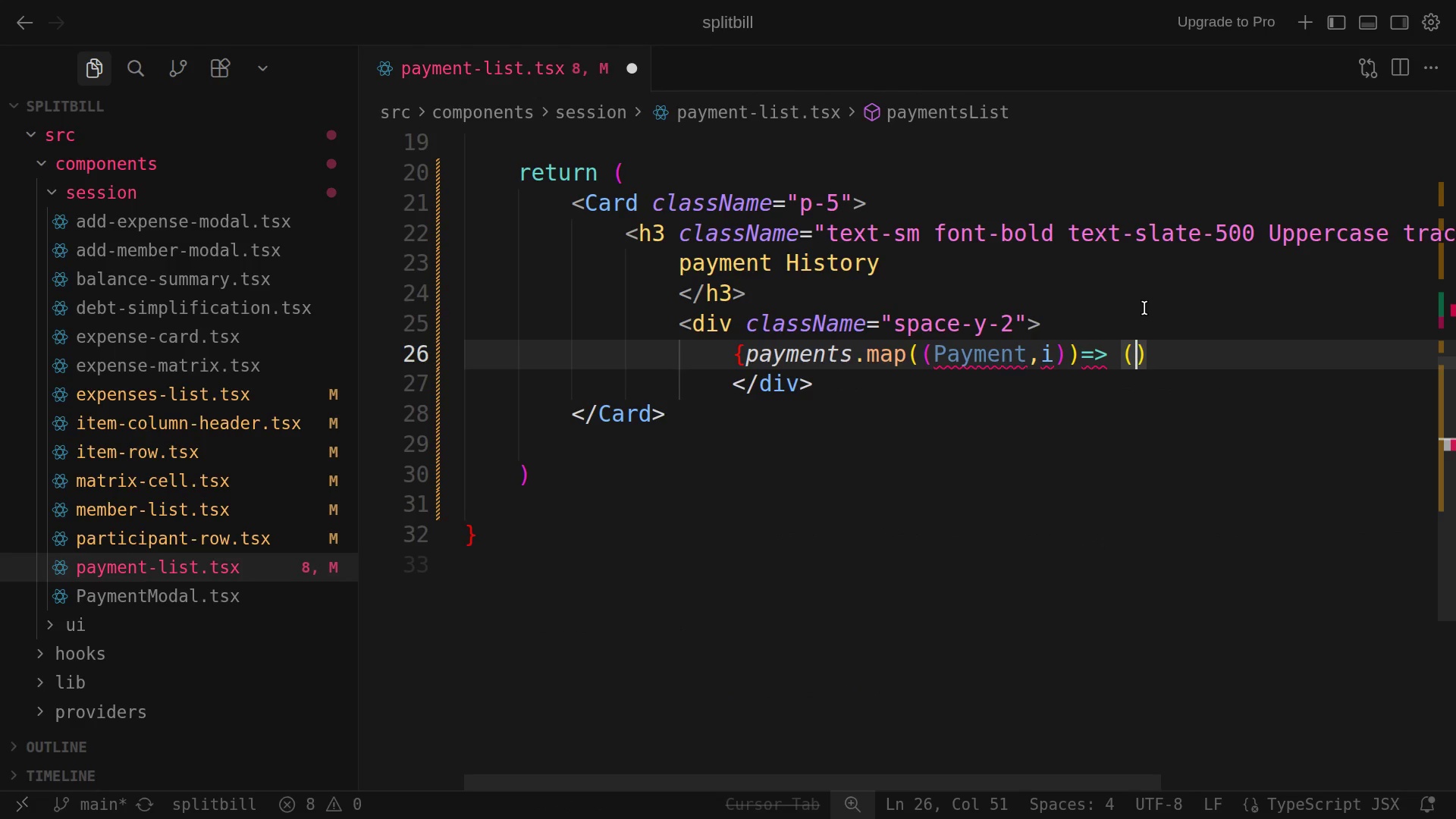 
wait(9.32)
 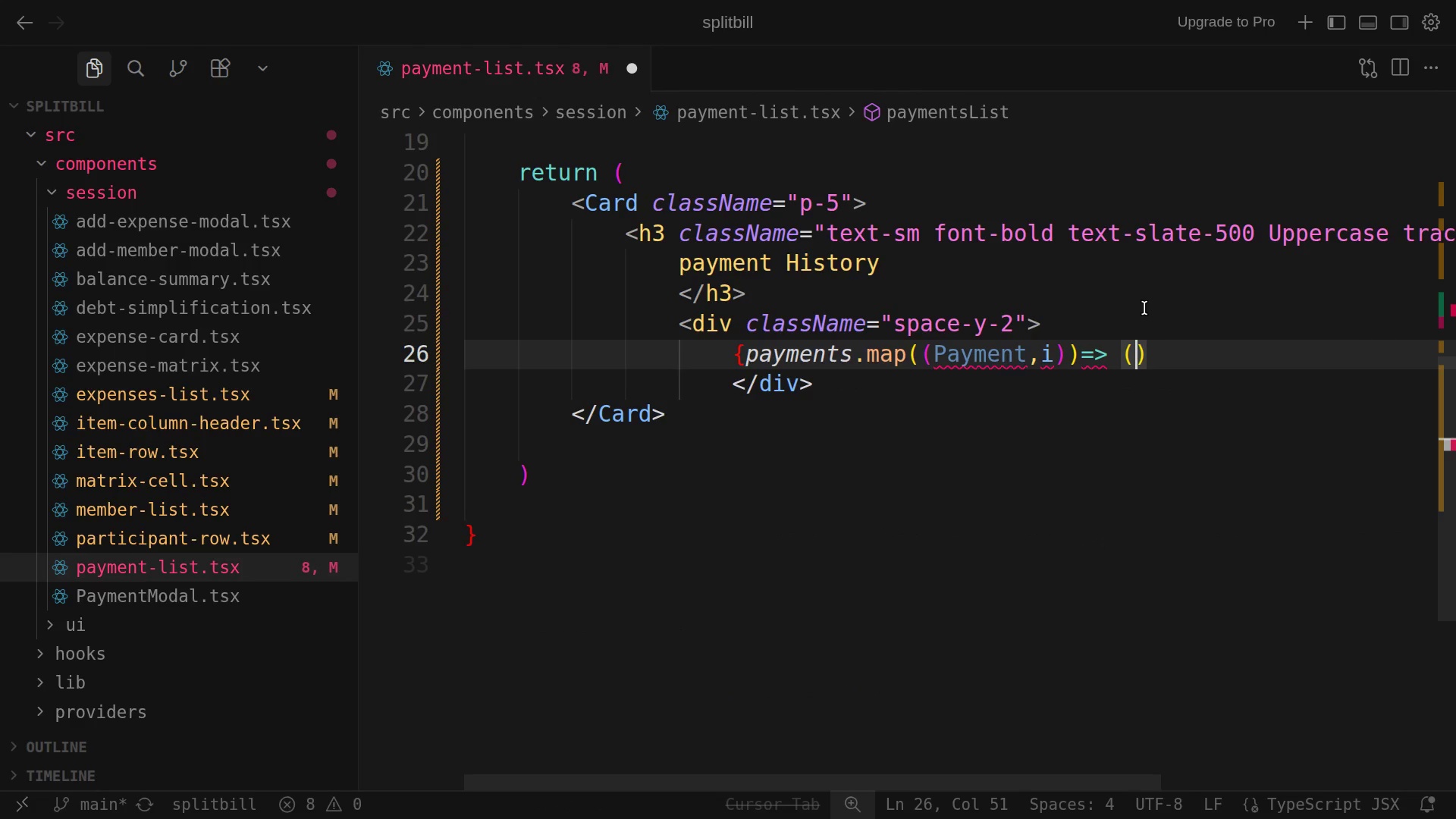 
left_click([1122, 351])
 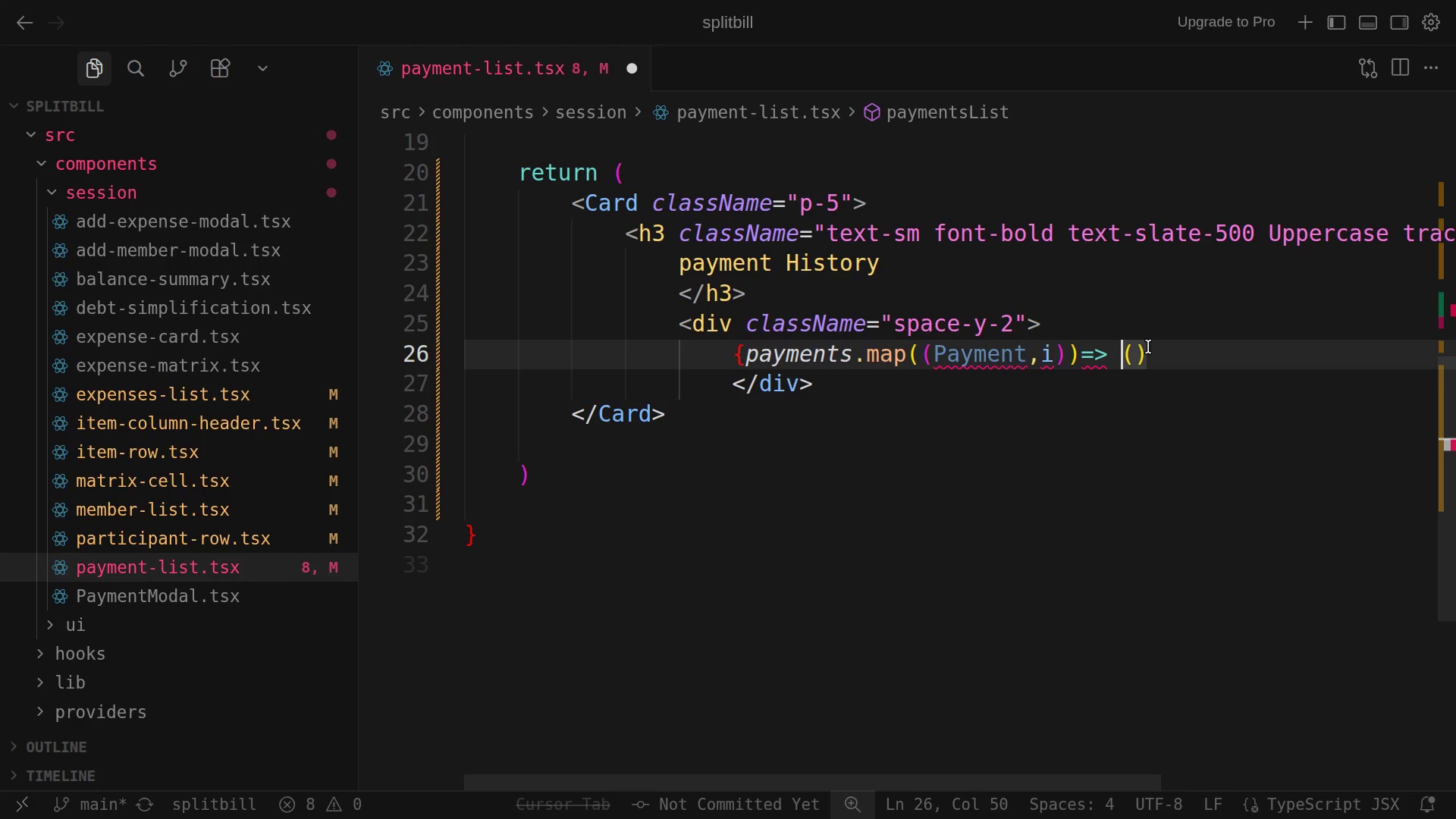 
left_click([1134, 355])
 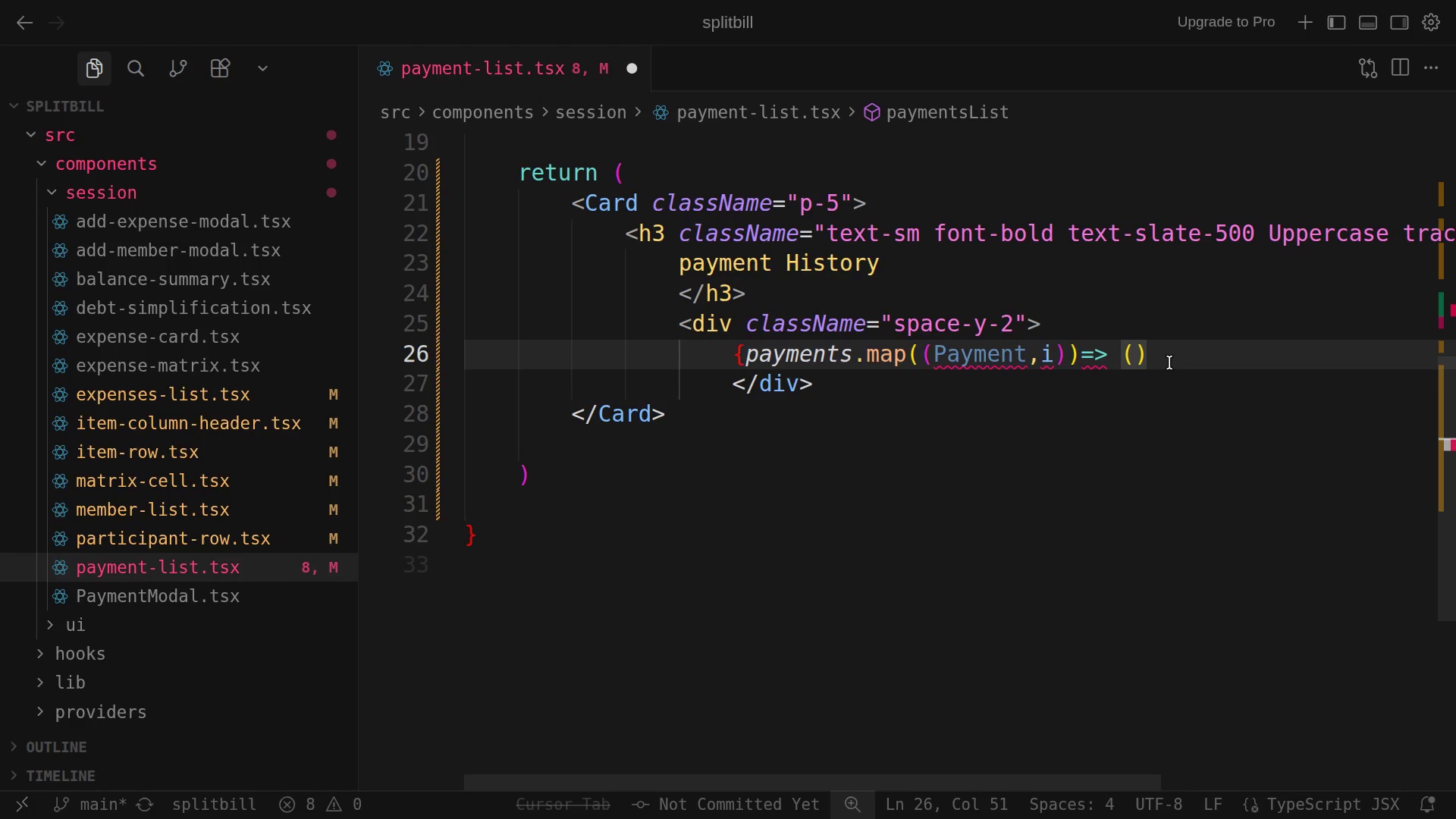 
left_click([1159, 355])
 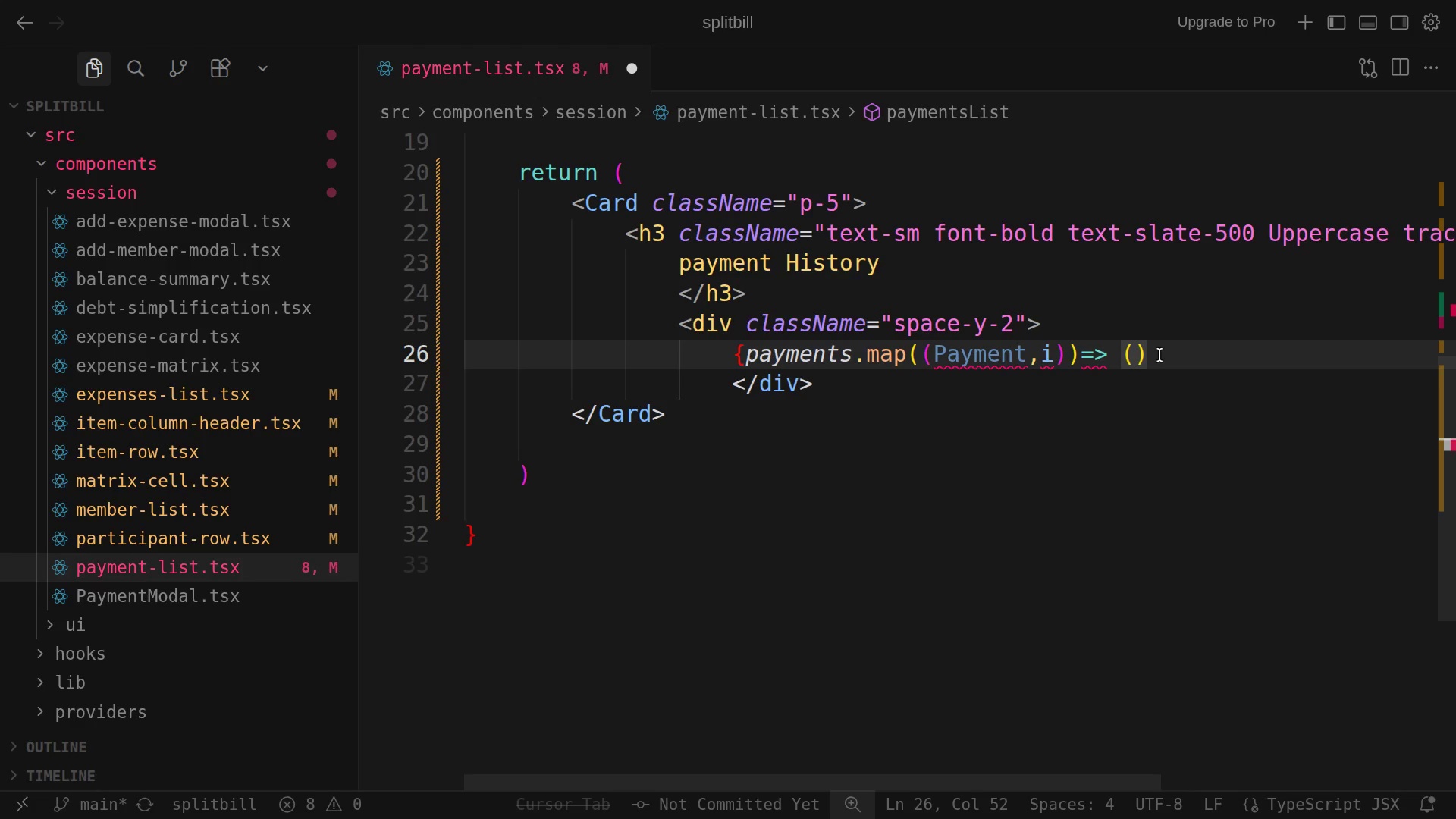 
key(Control+Z)
 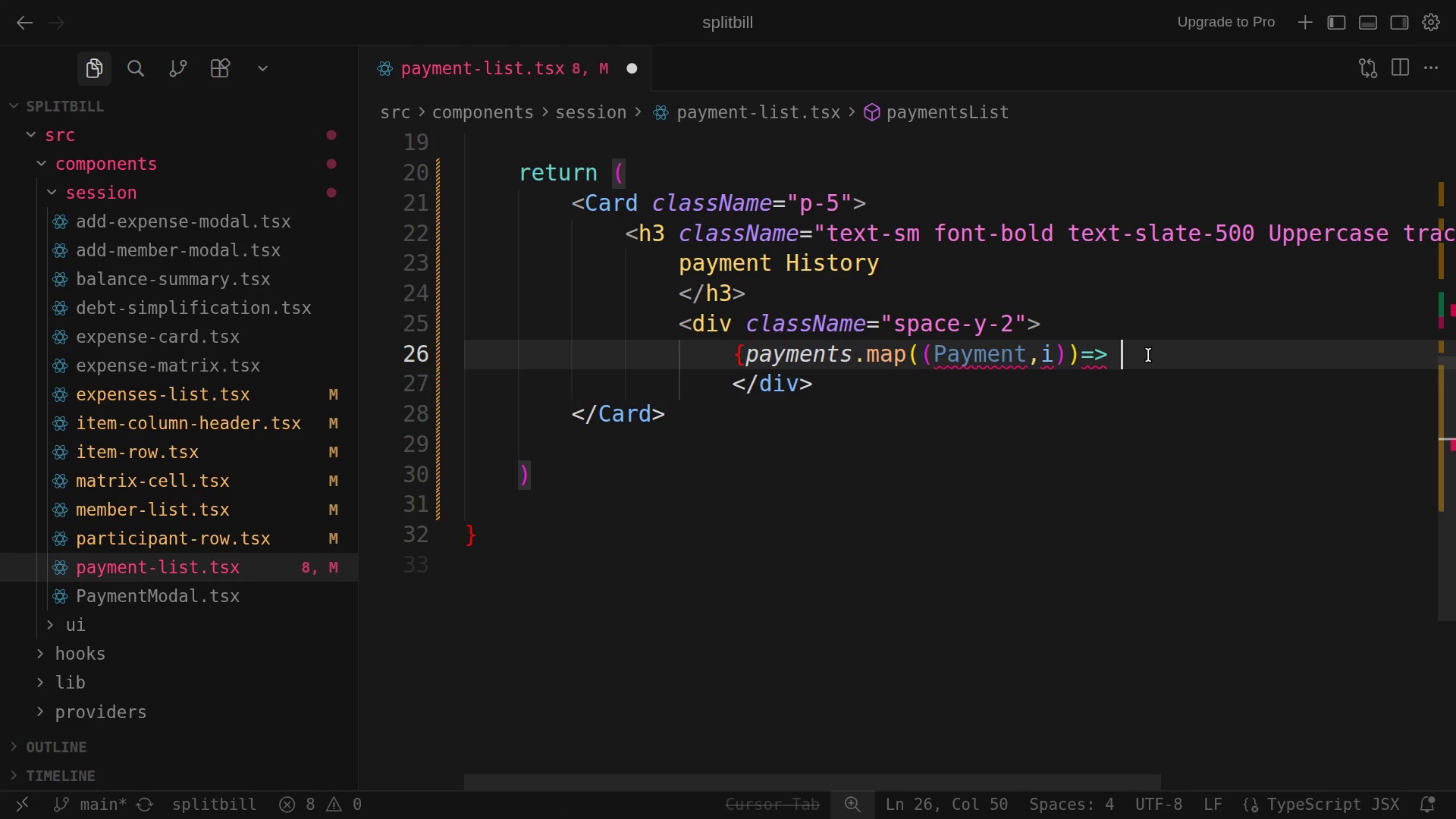 
key(Control+Z)
 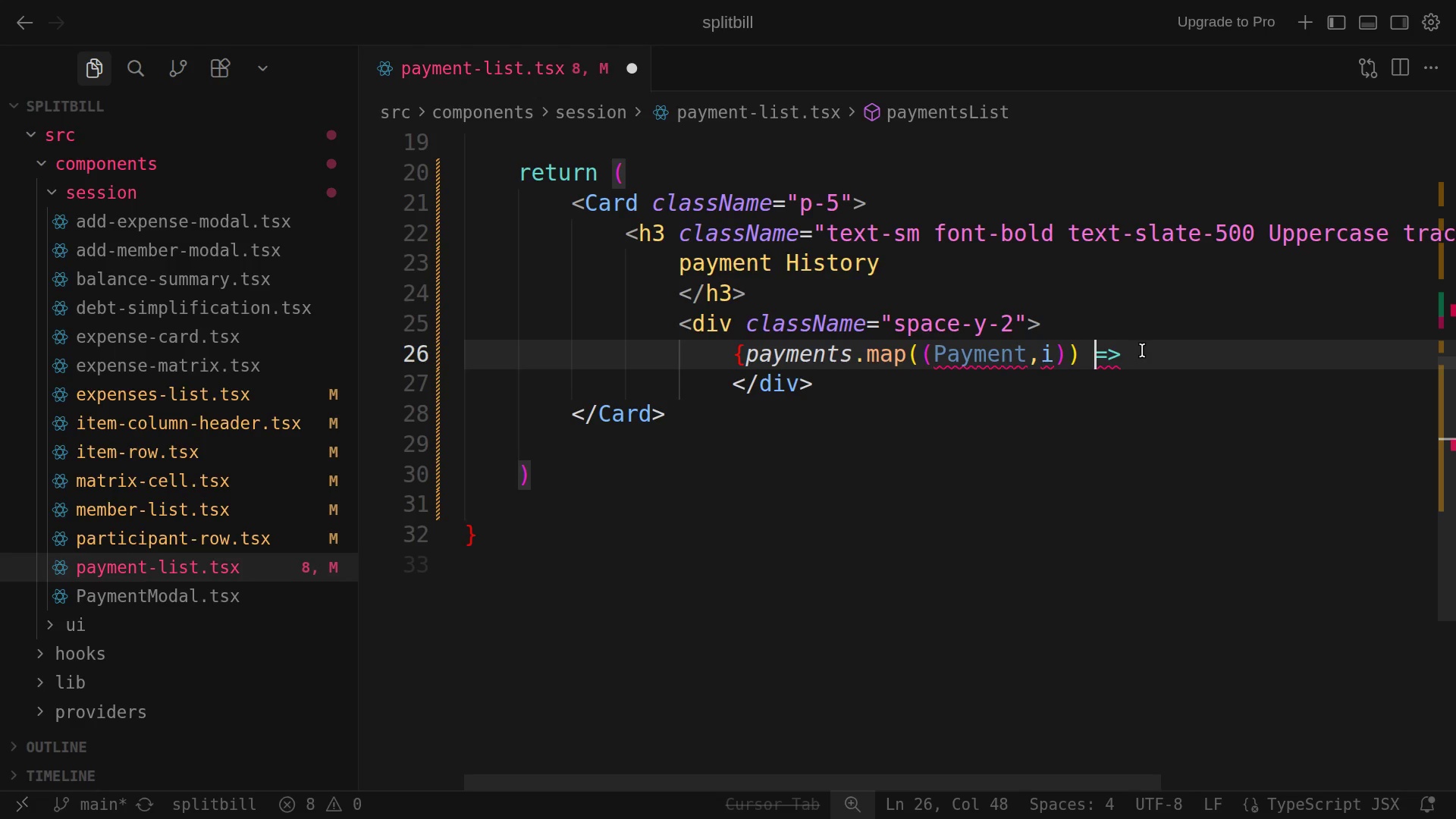 
key(Control+Z)
 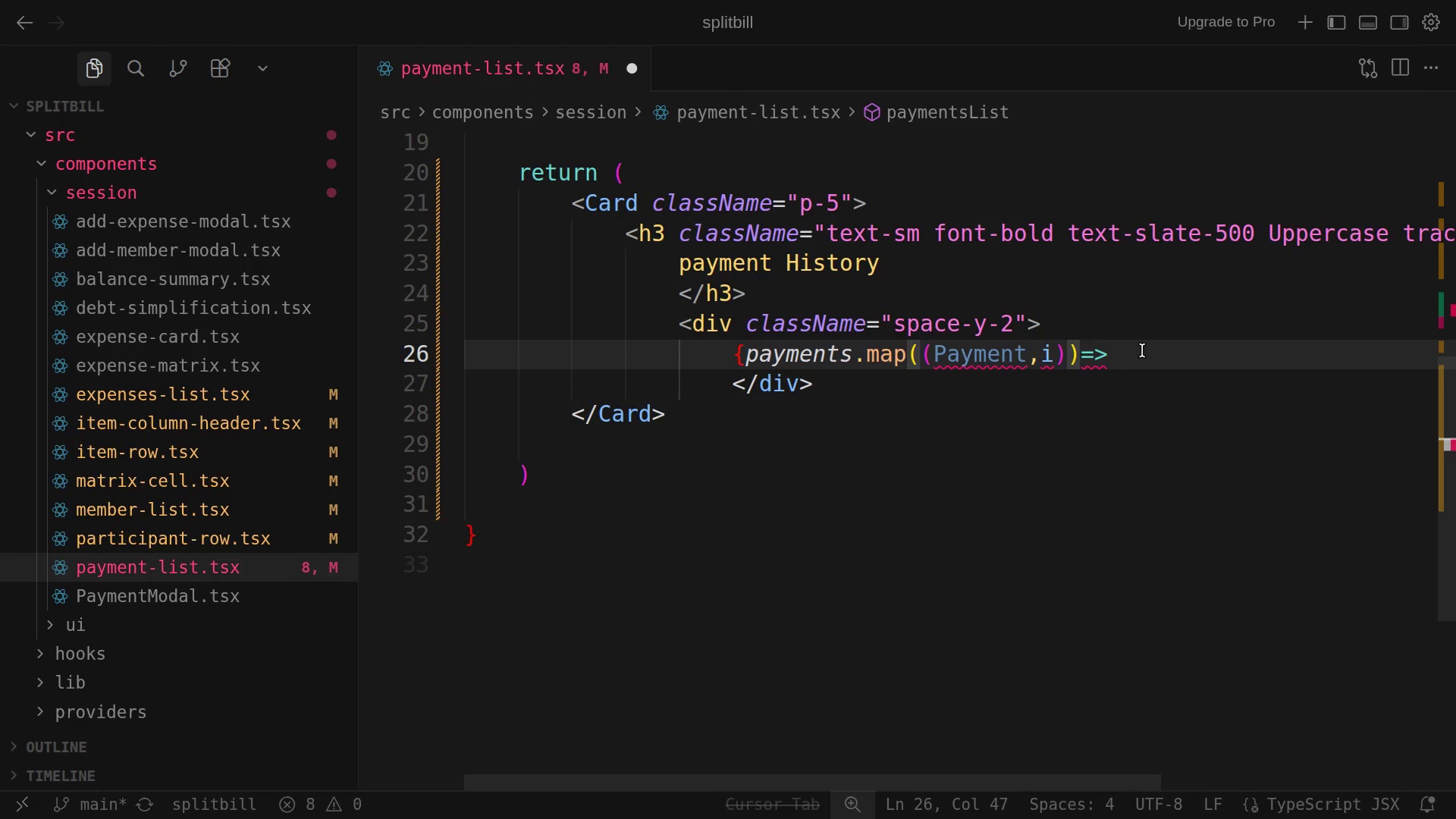 
key(Control+Z)
 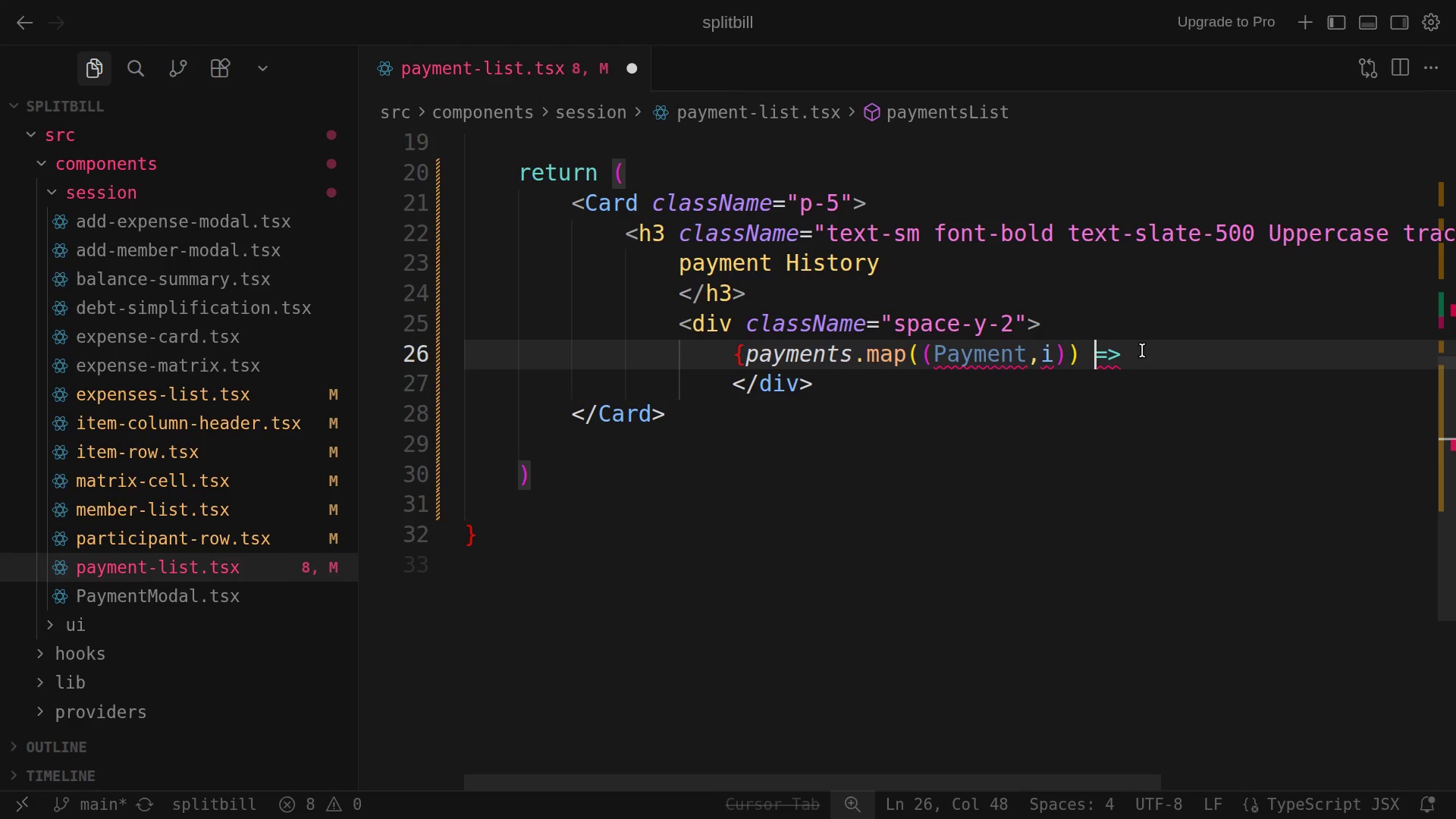 
key(Control+Z)
 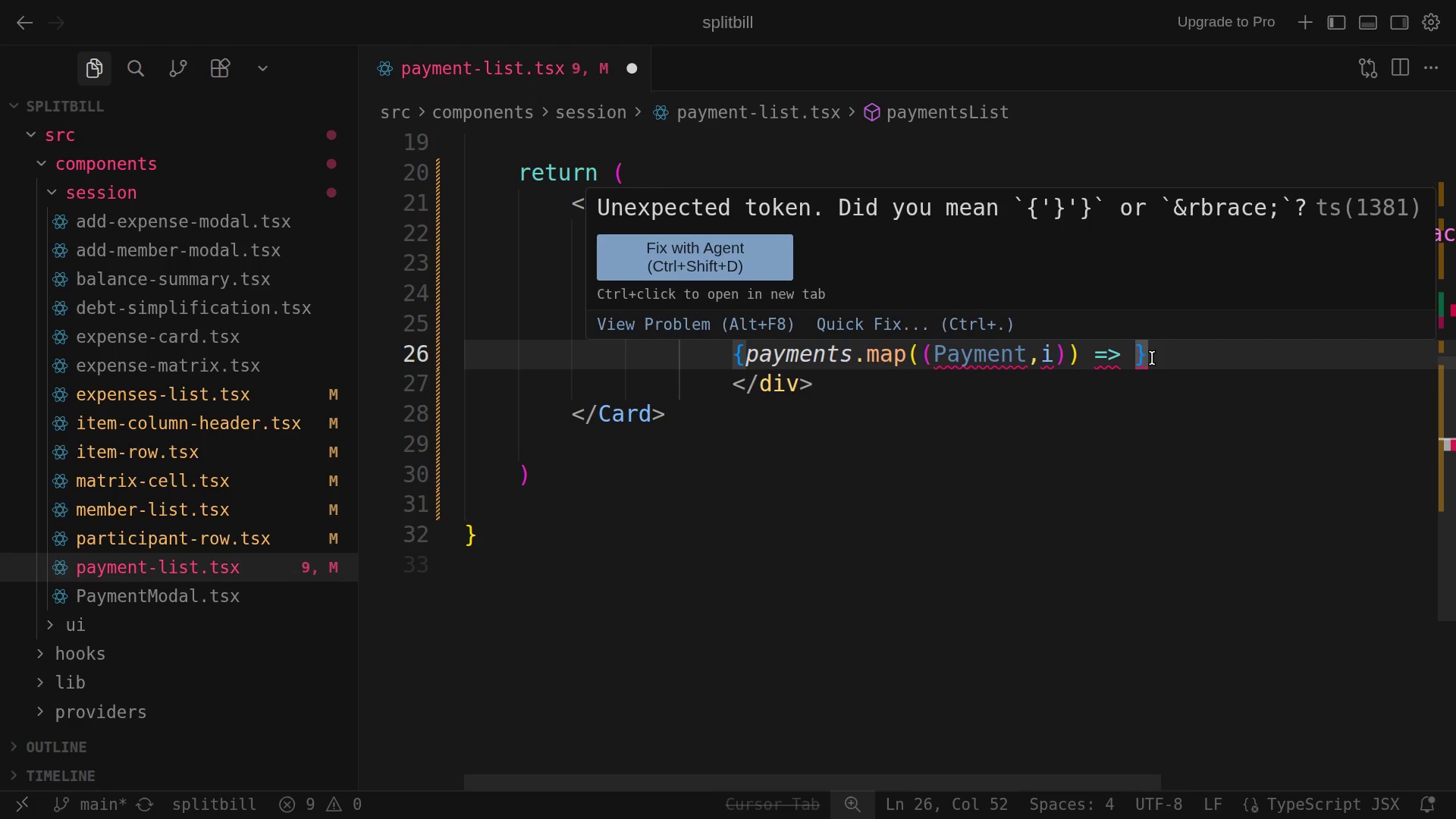 
wait(19.05)
 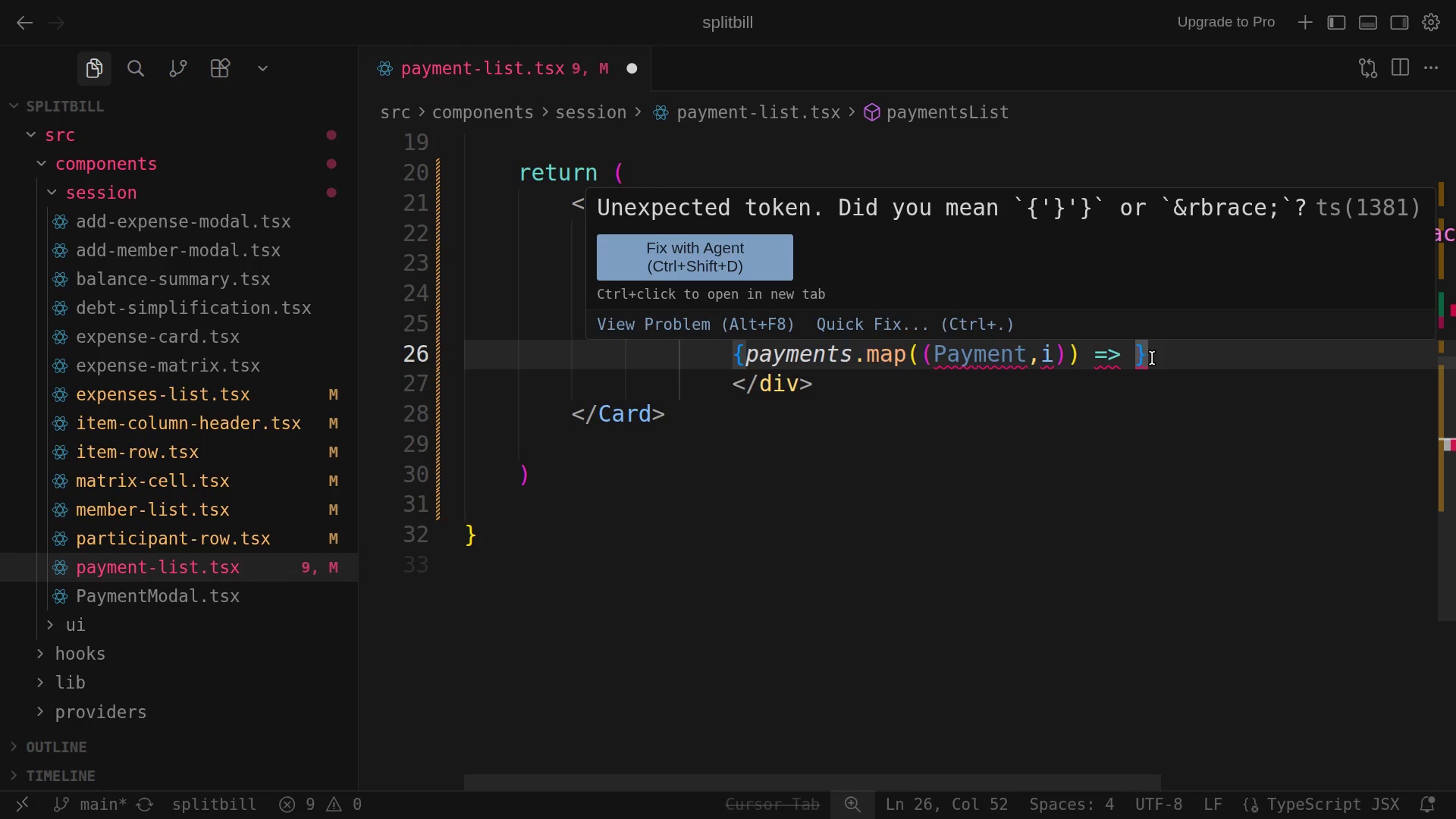 
left_click([1133, 355])
 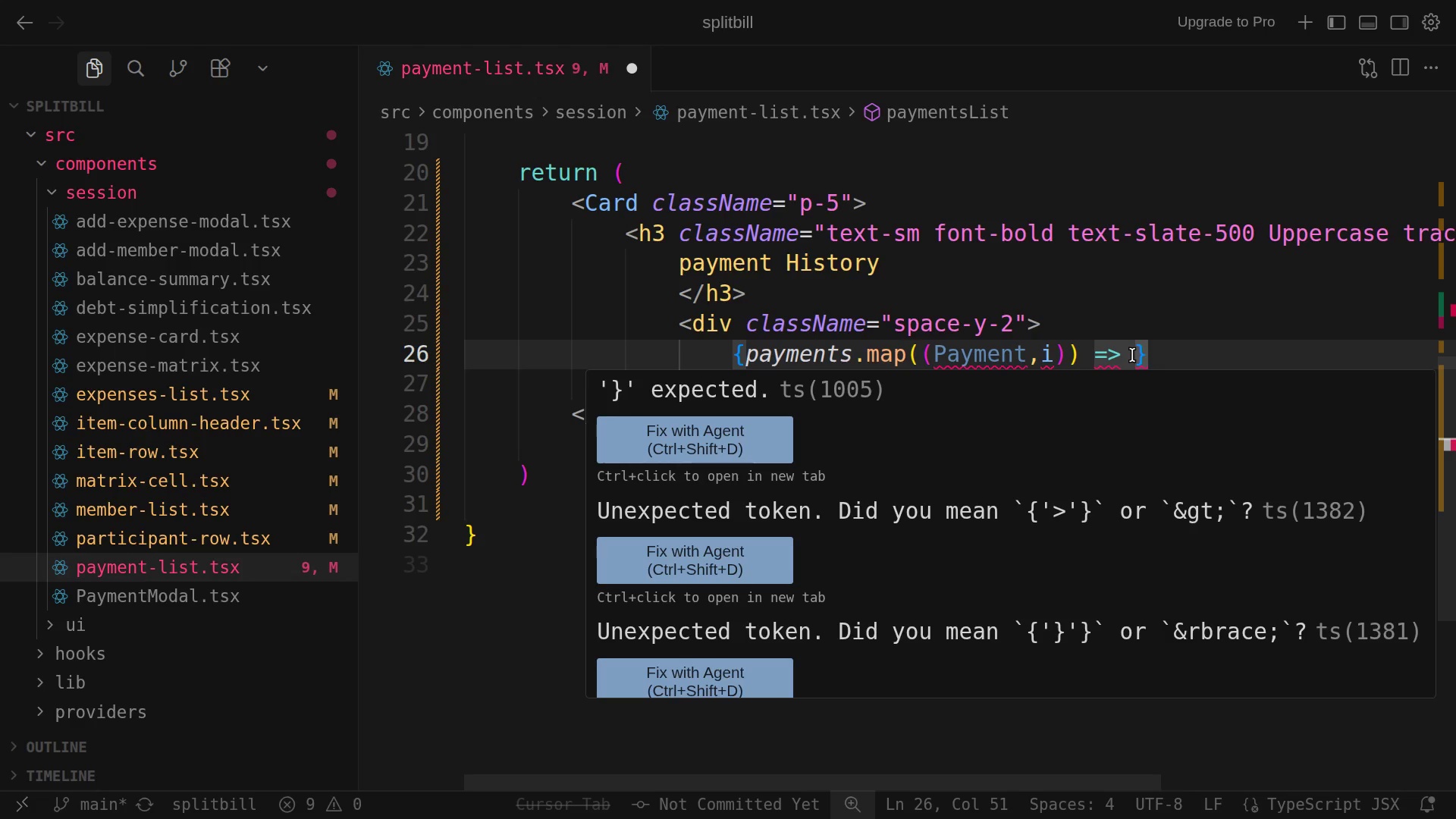 
hold_key(key=ShiftLeft, duration=2.27)
 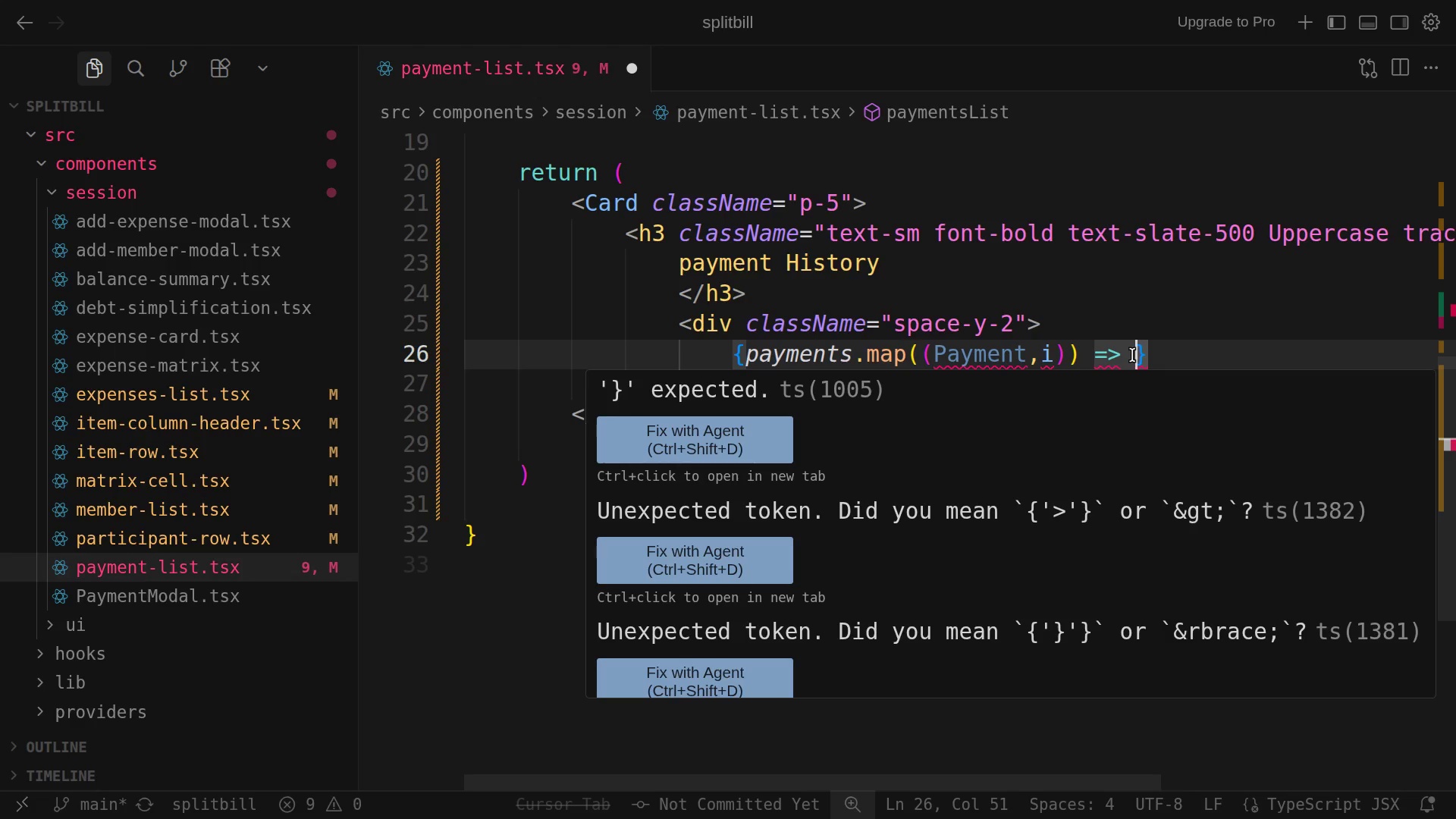 
key(Shift+9)
 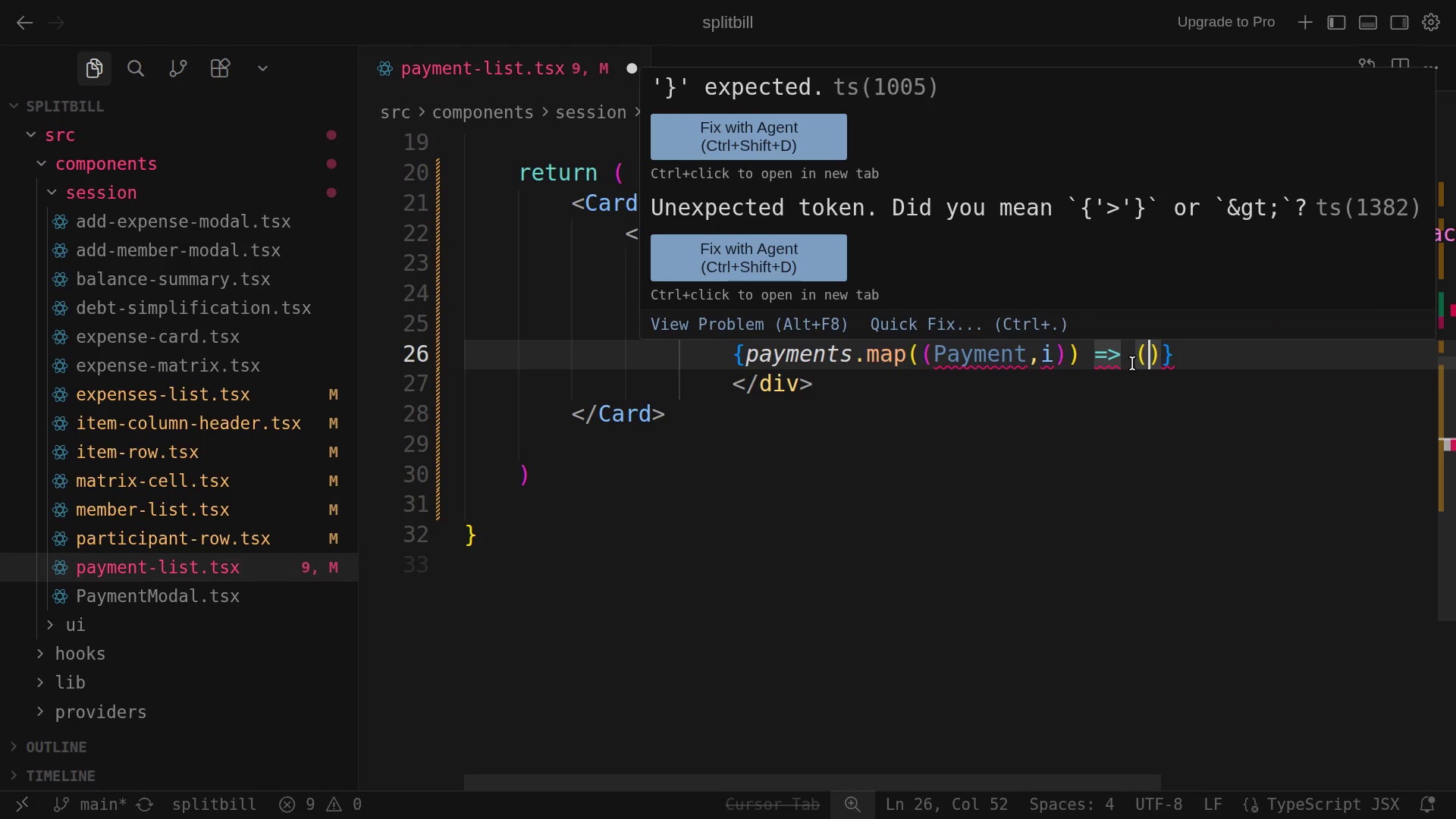 
wait(14.35)
 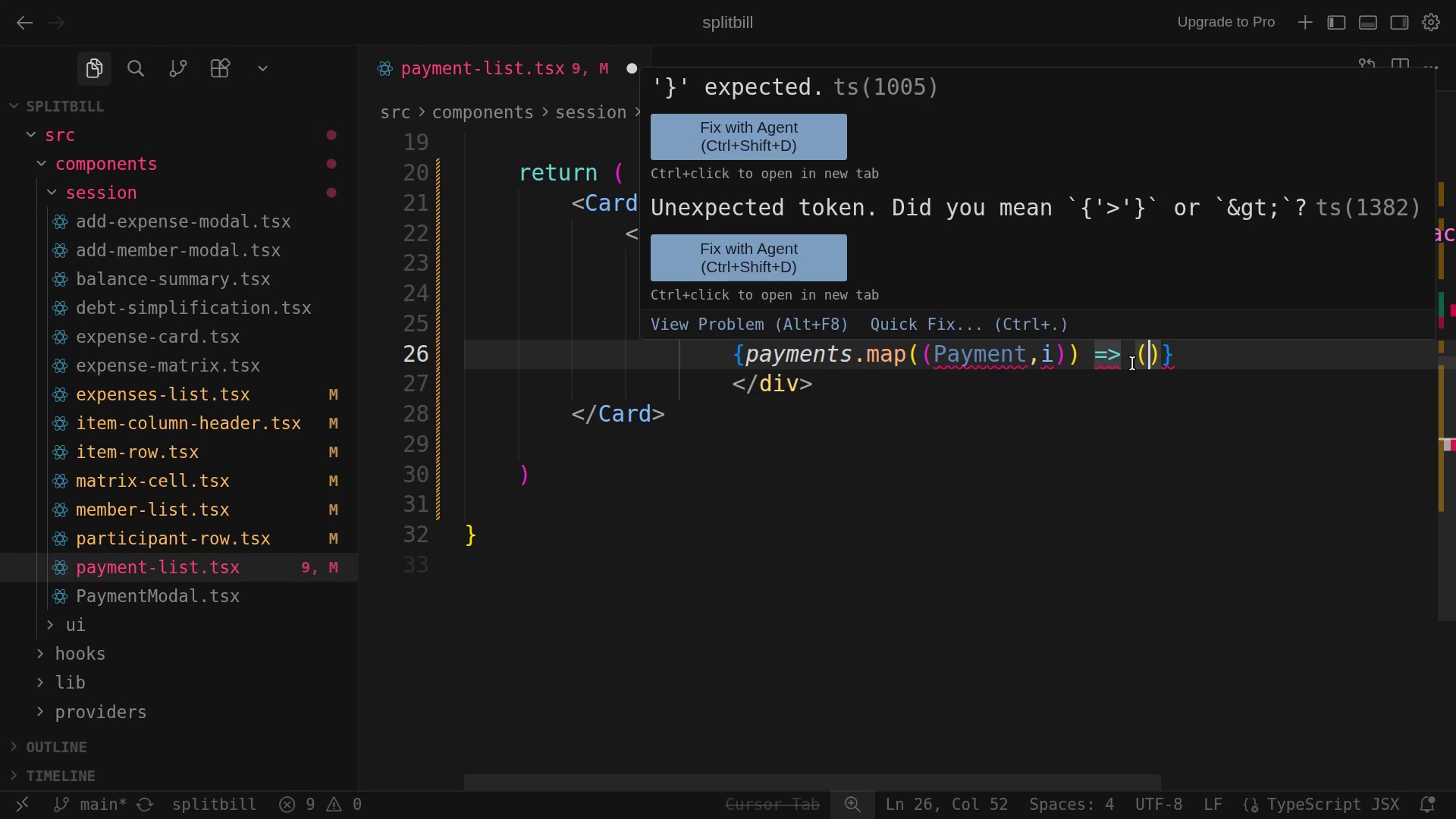 
key(Enter)
 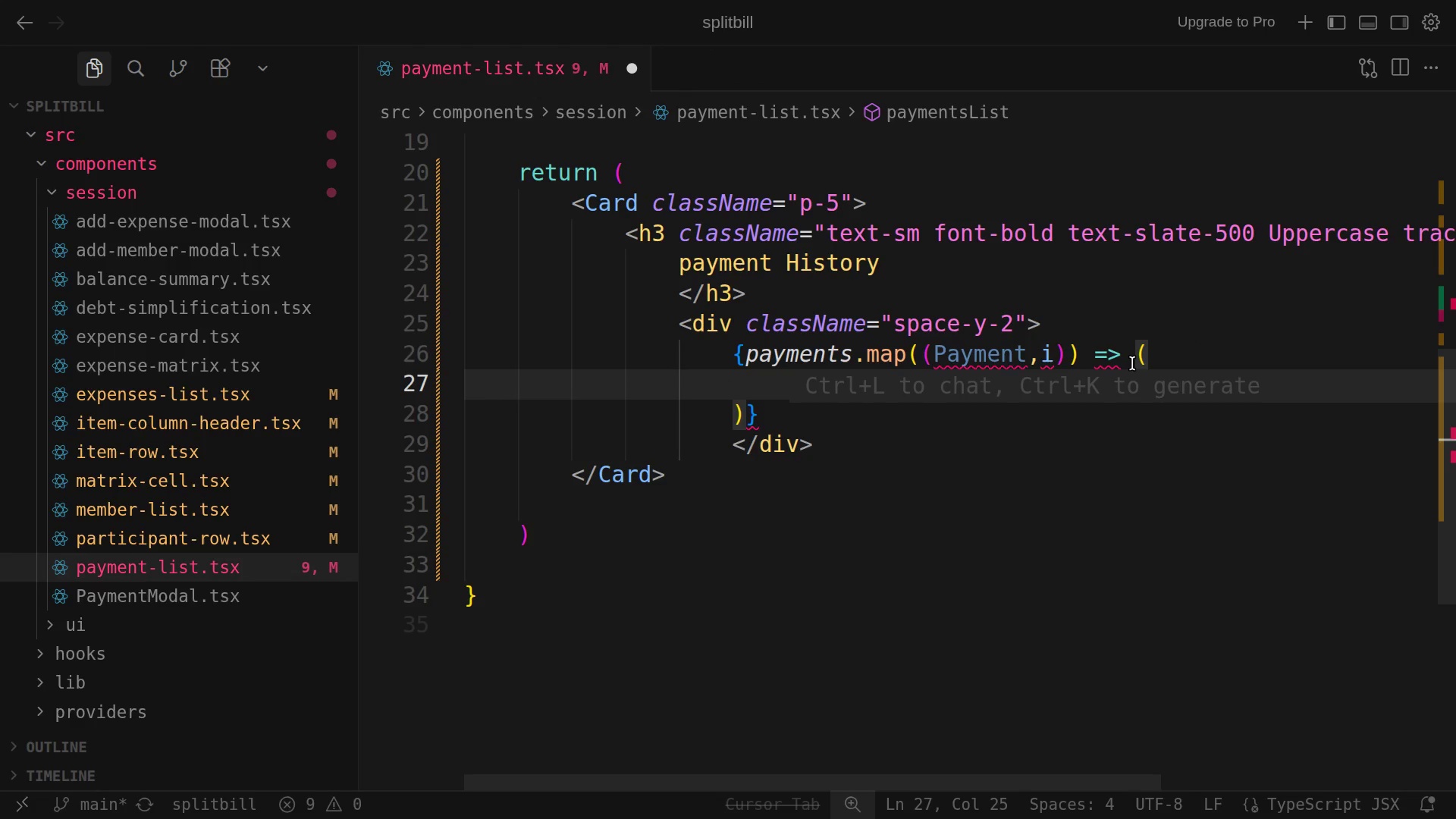 
hold_key(key=ShiftLeft, duration=0.91)
 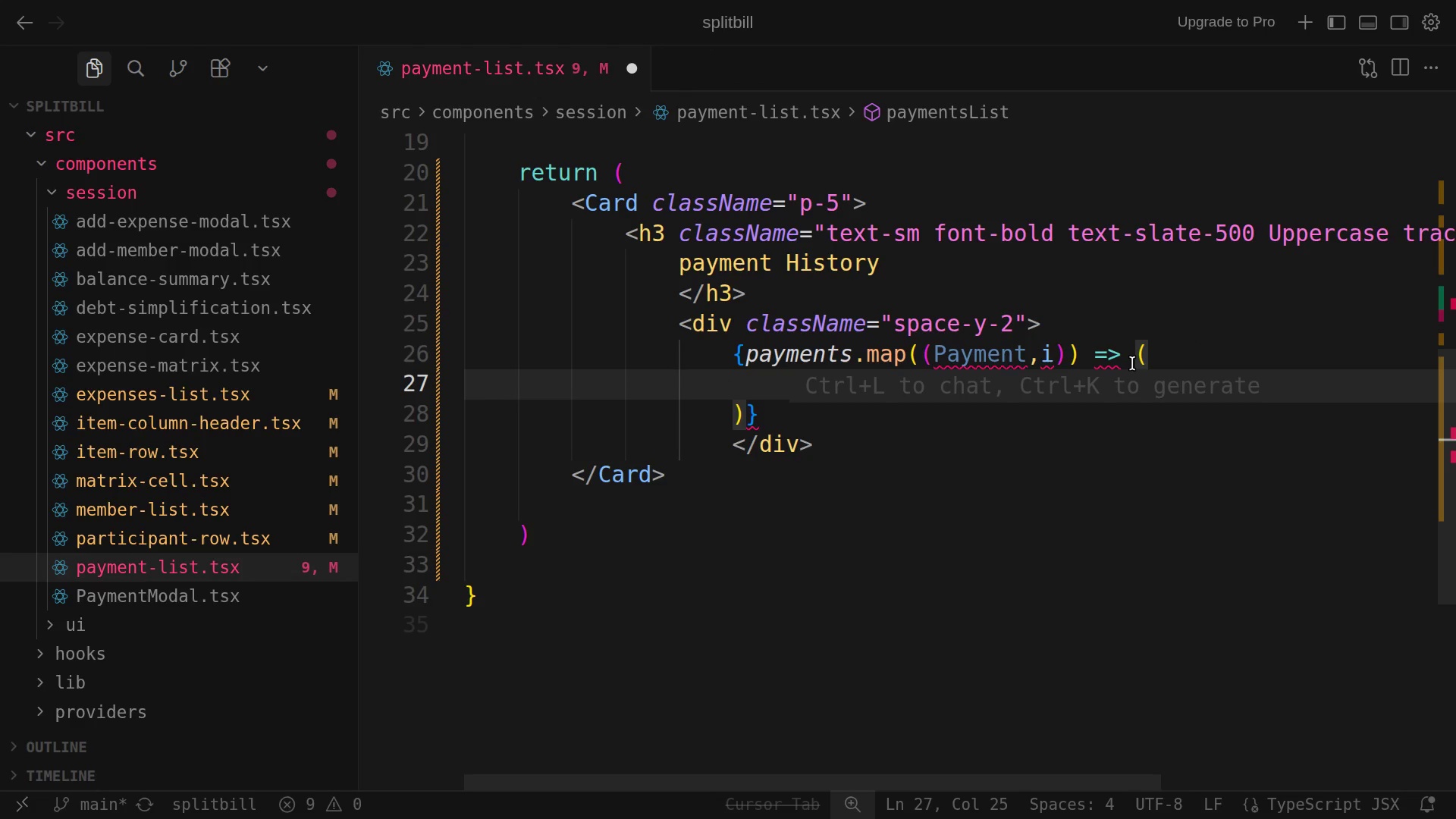 
wait(7.01)
 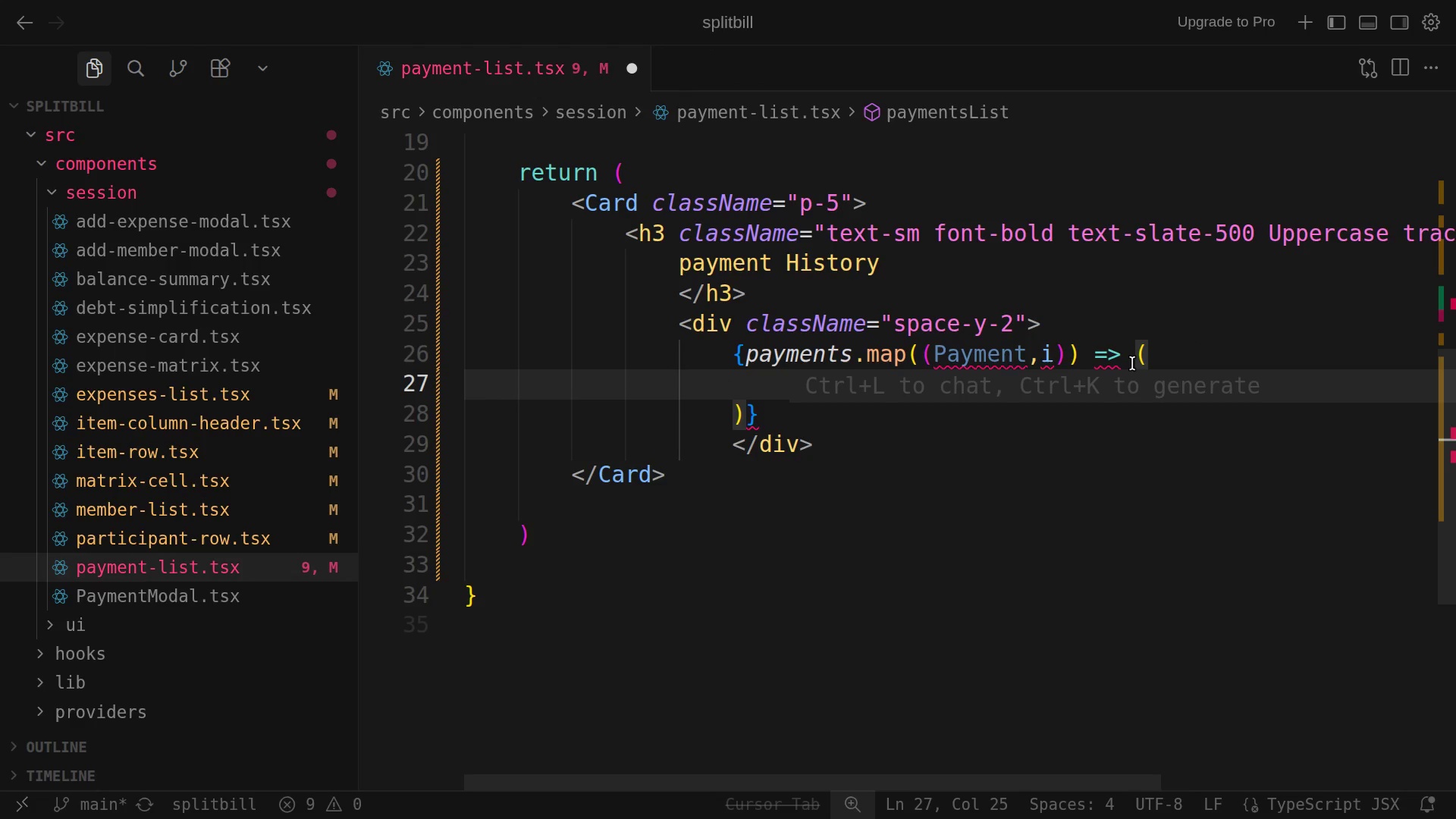 
key(Shift+Comma)
 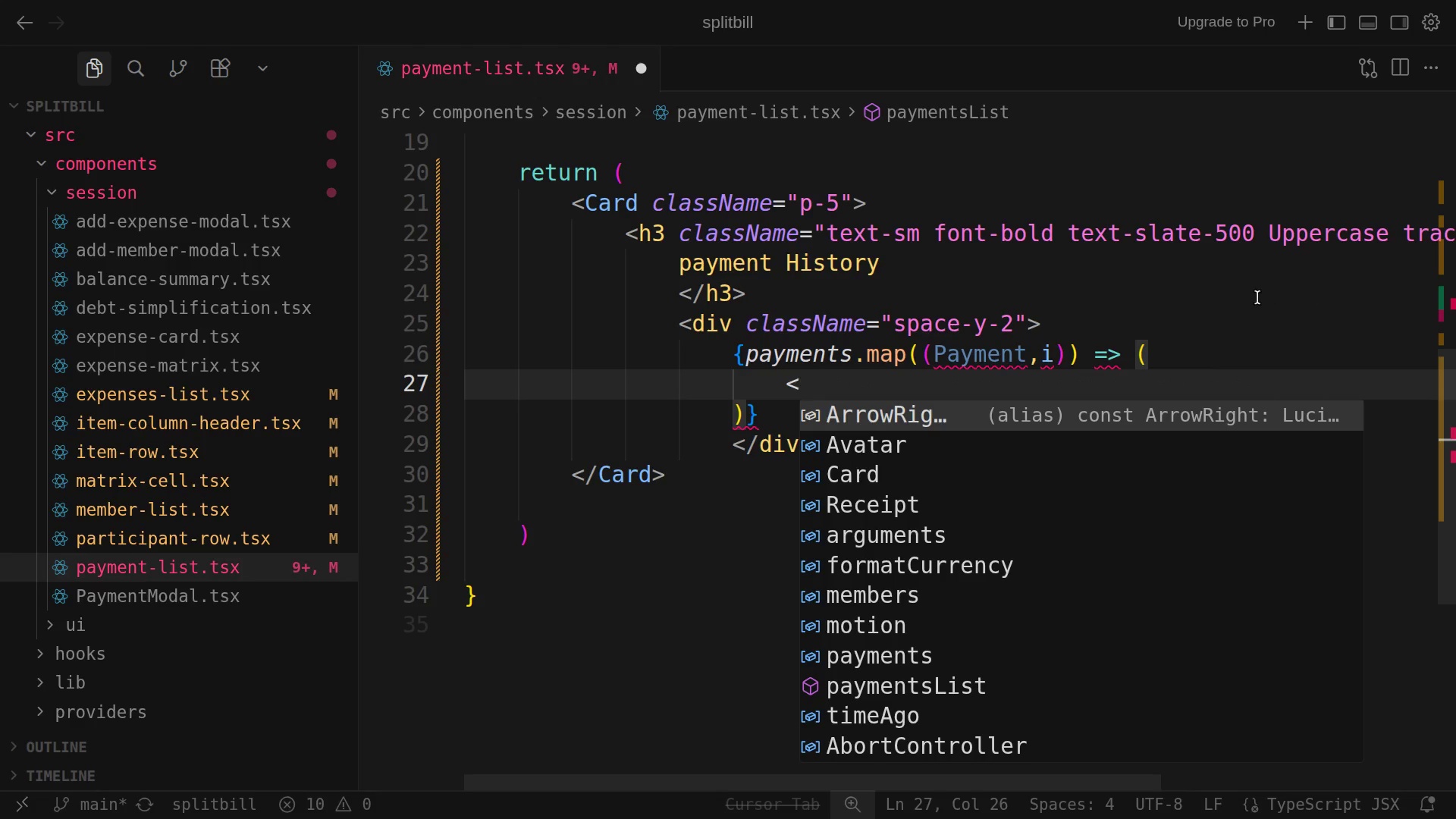 
wait(6.06)
 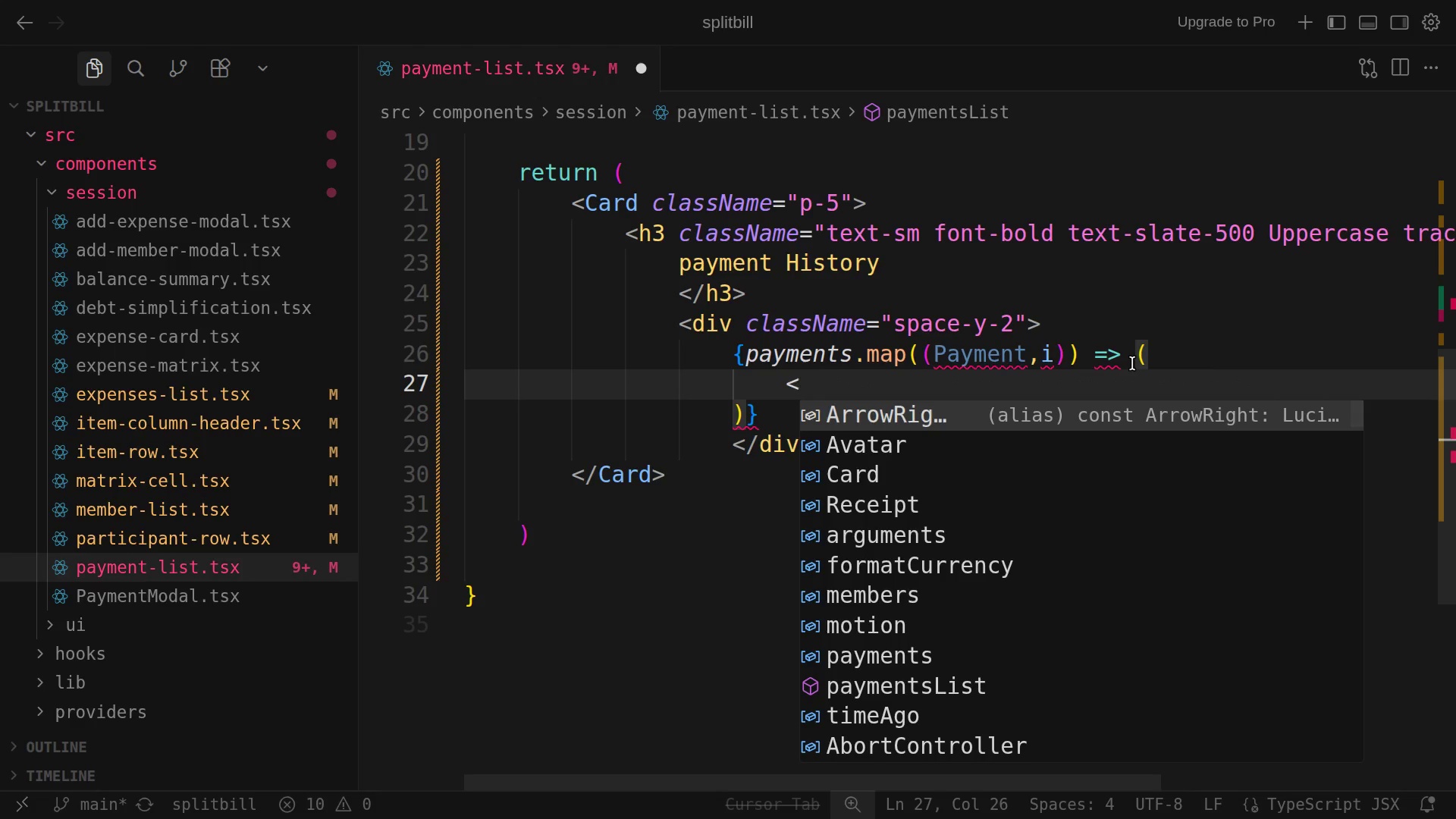 
type(moti)
 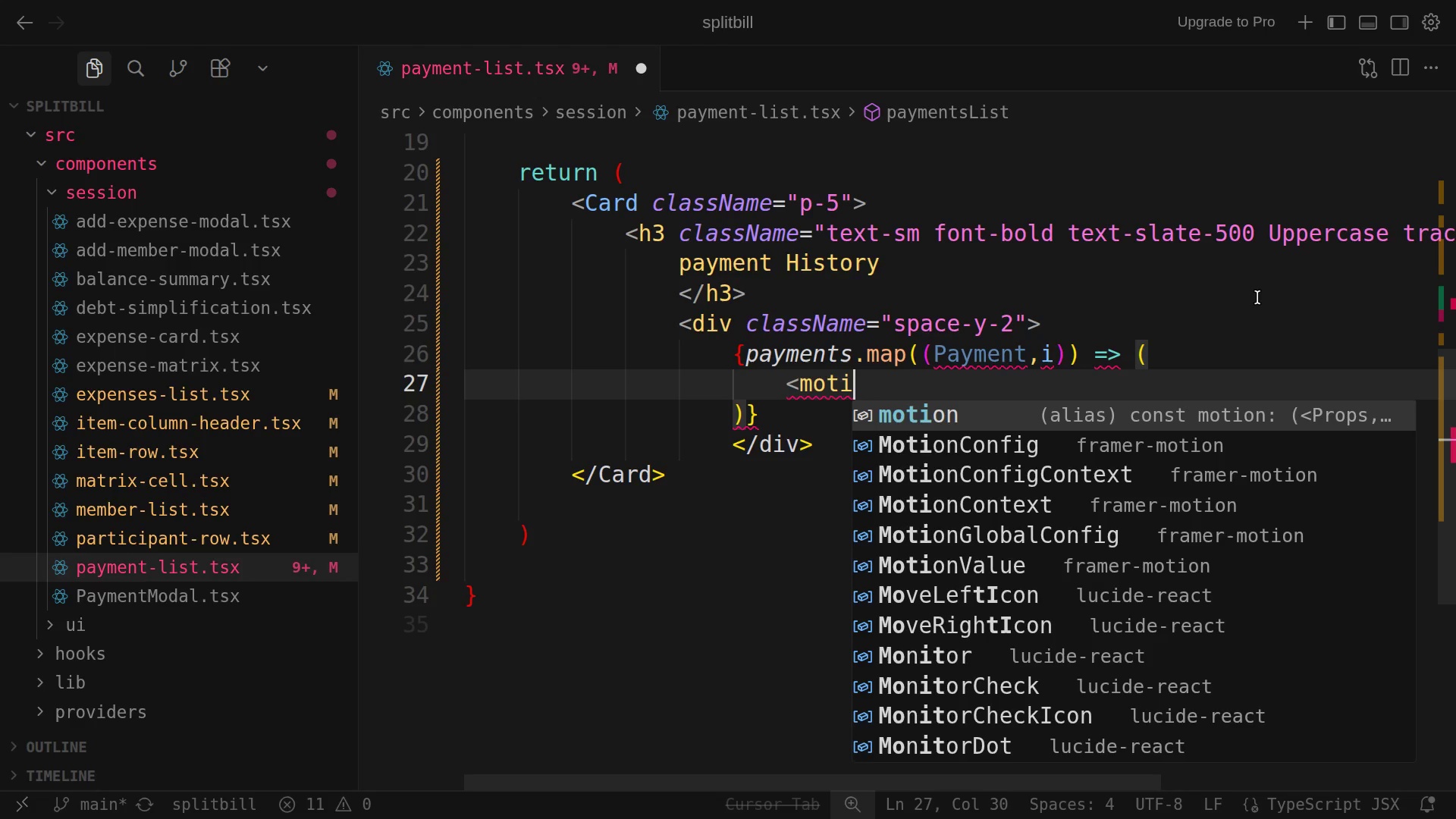 
type(on)
 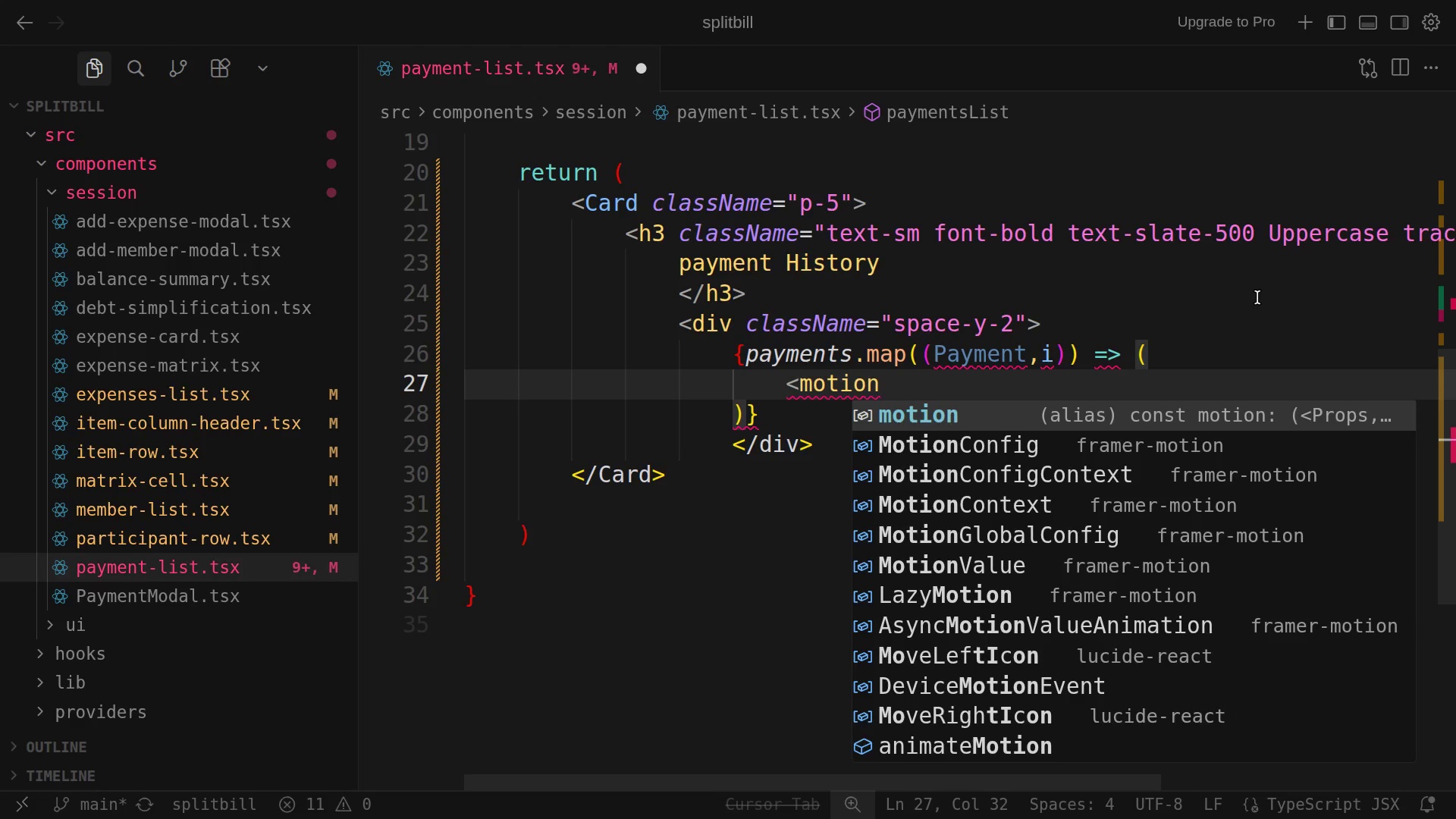 
type(.div)
 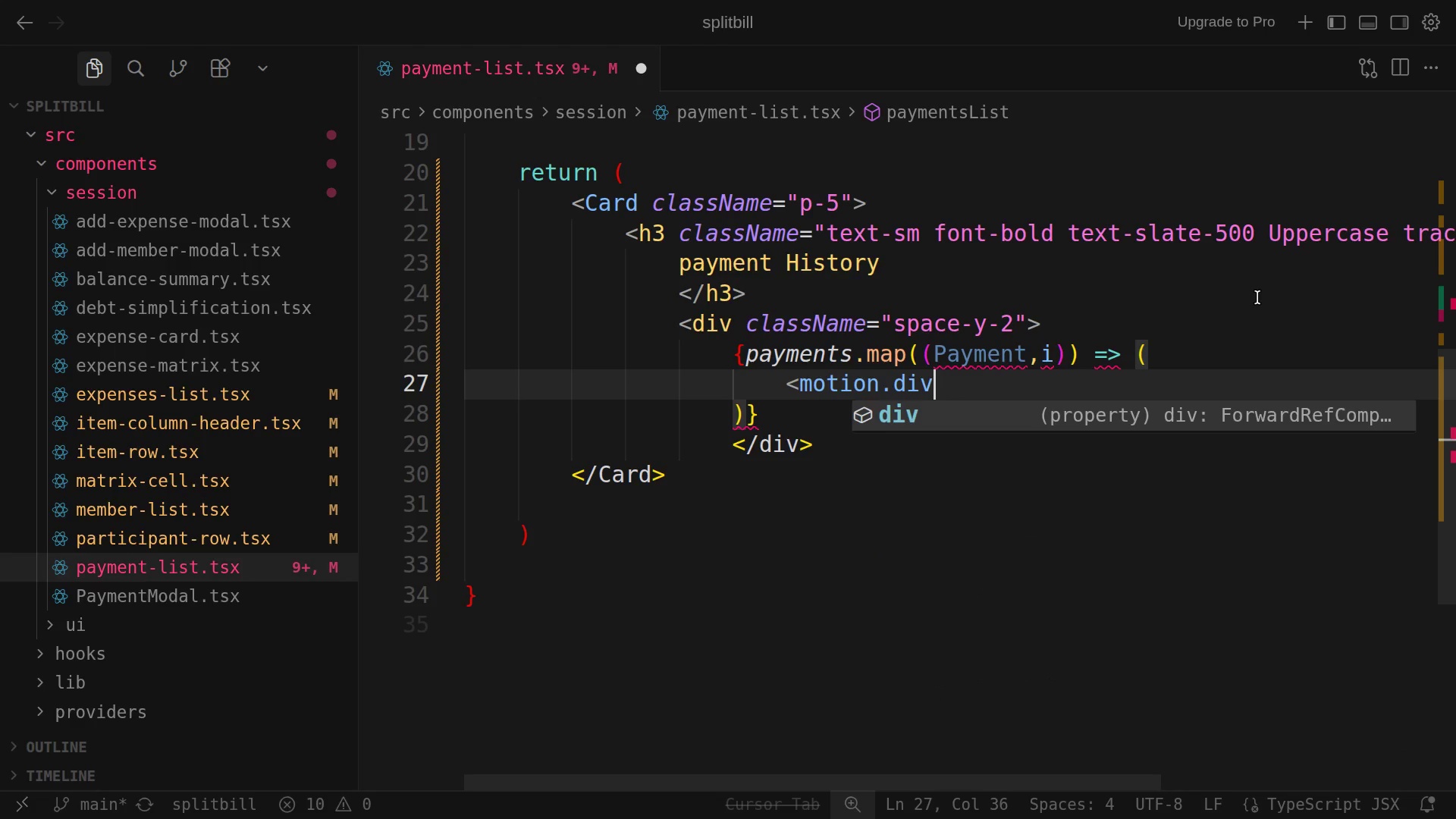 
key(Enter)
 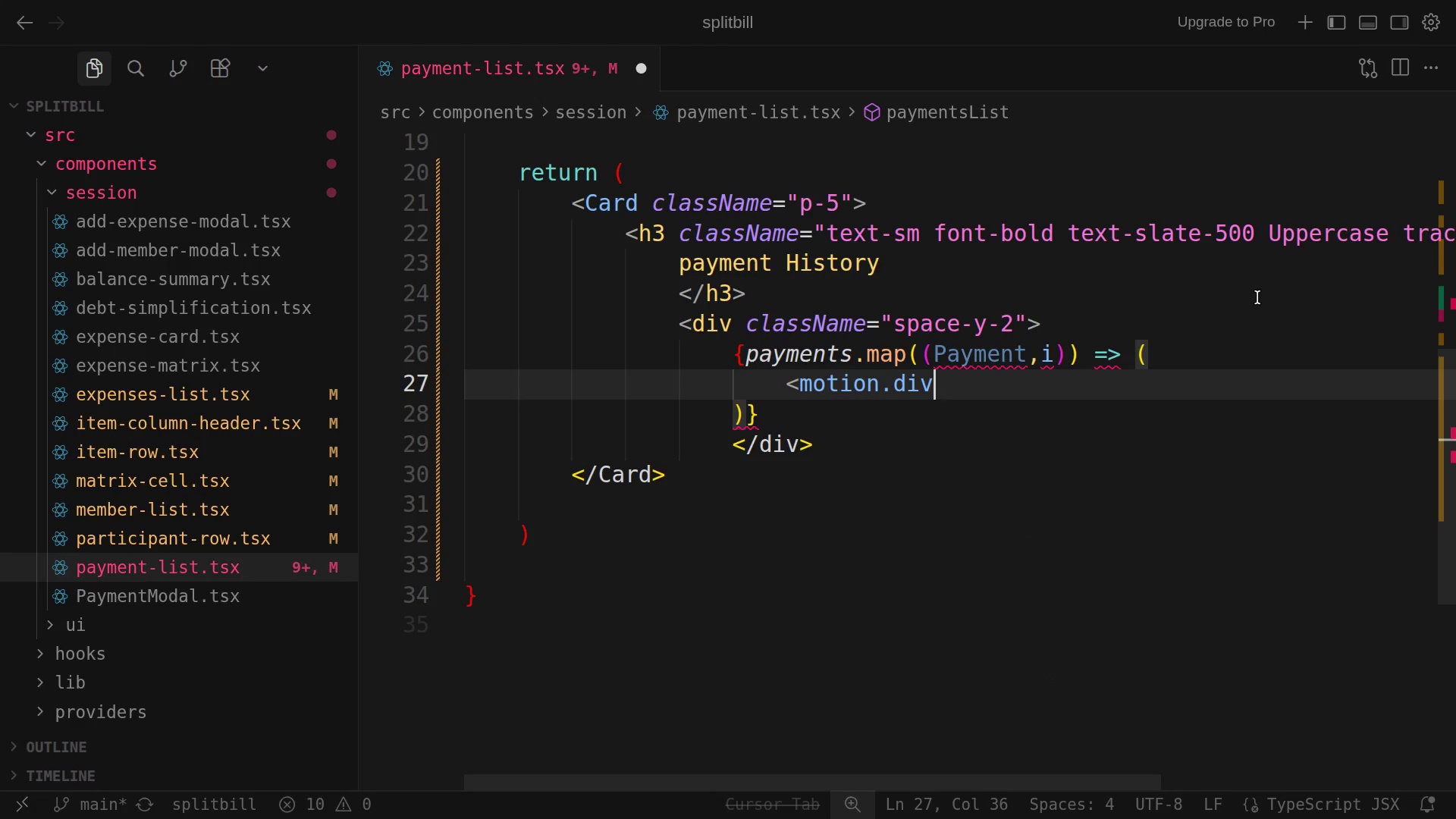 
hold_key(key=ShiftLeft, duration=1.74)
 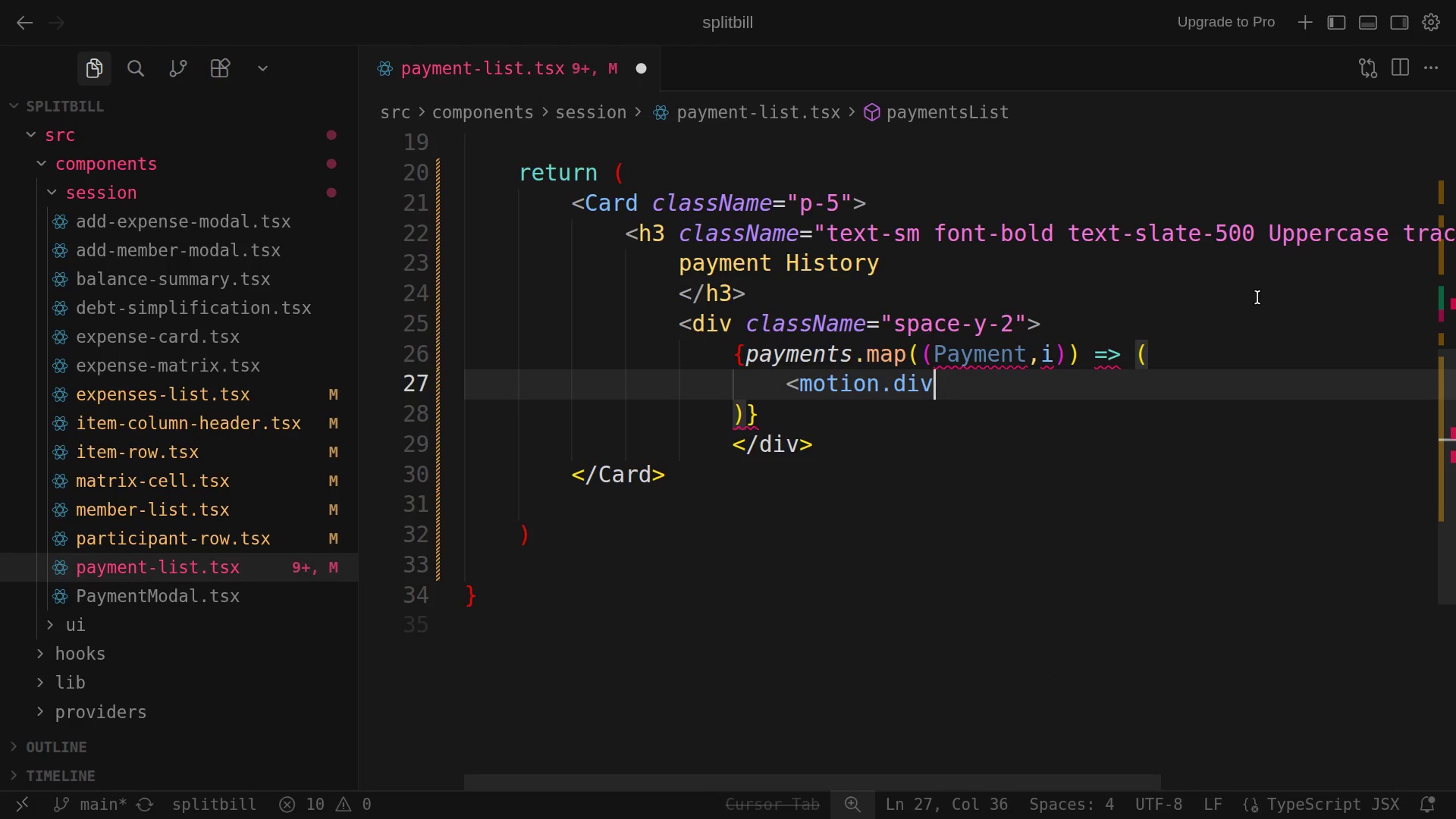 
type(key={payment)
 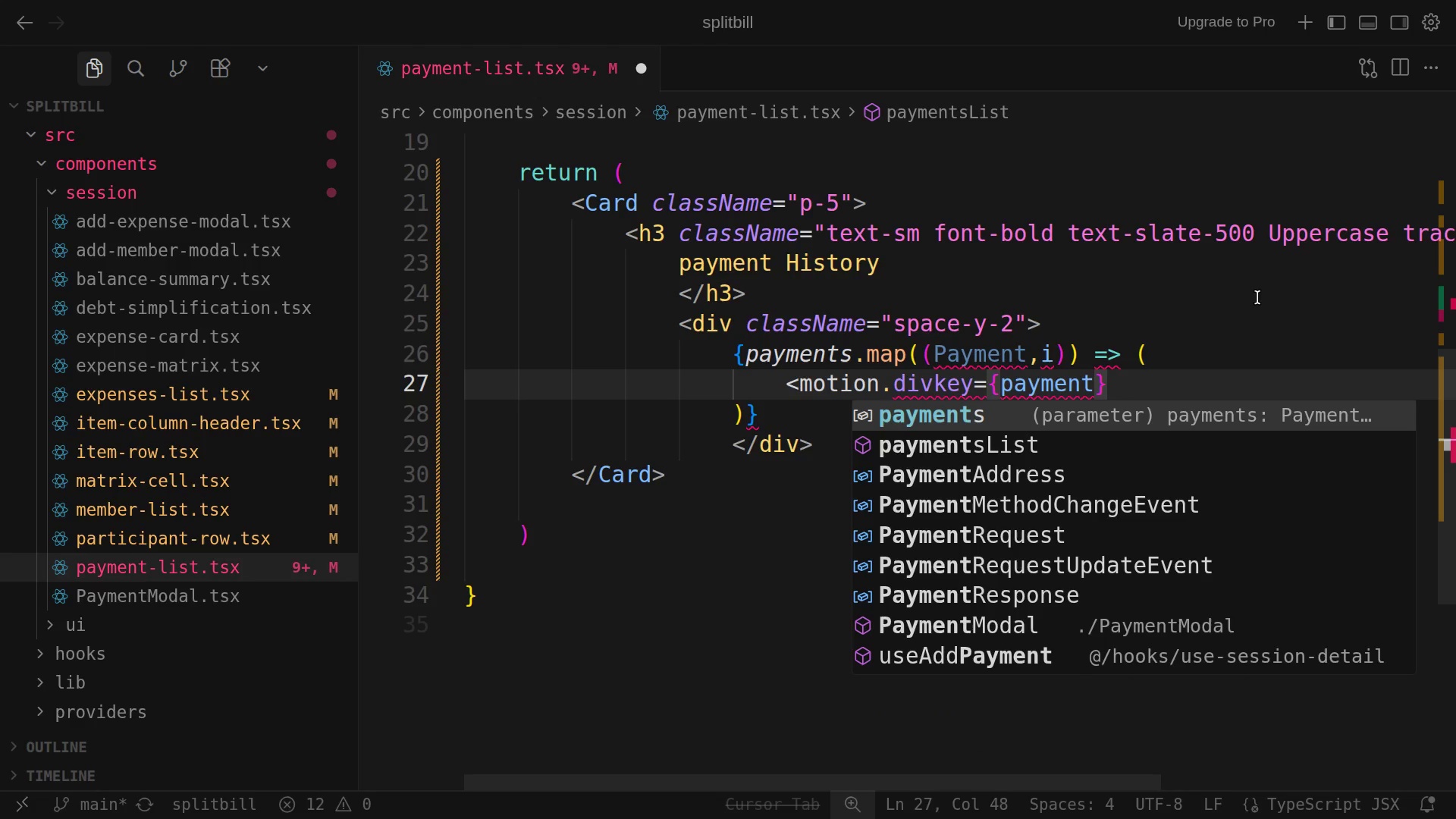 
wait(6.96)
 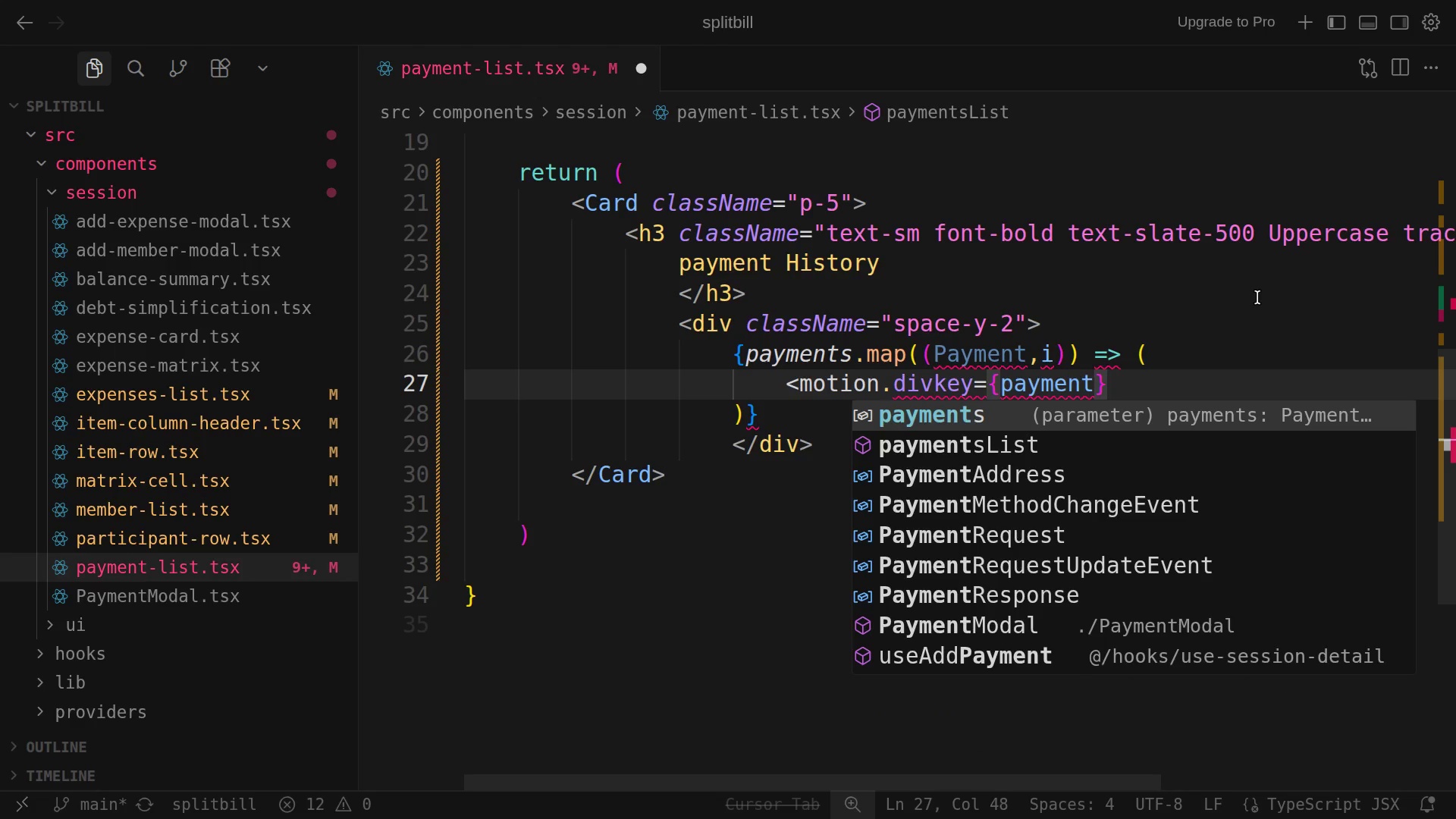 
type(.id)
 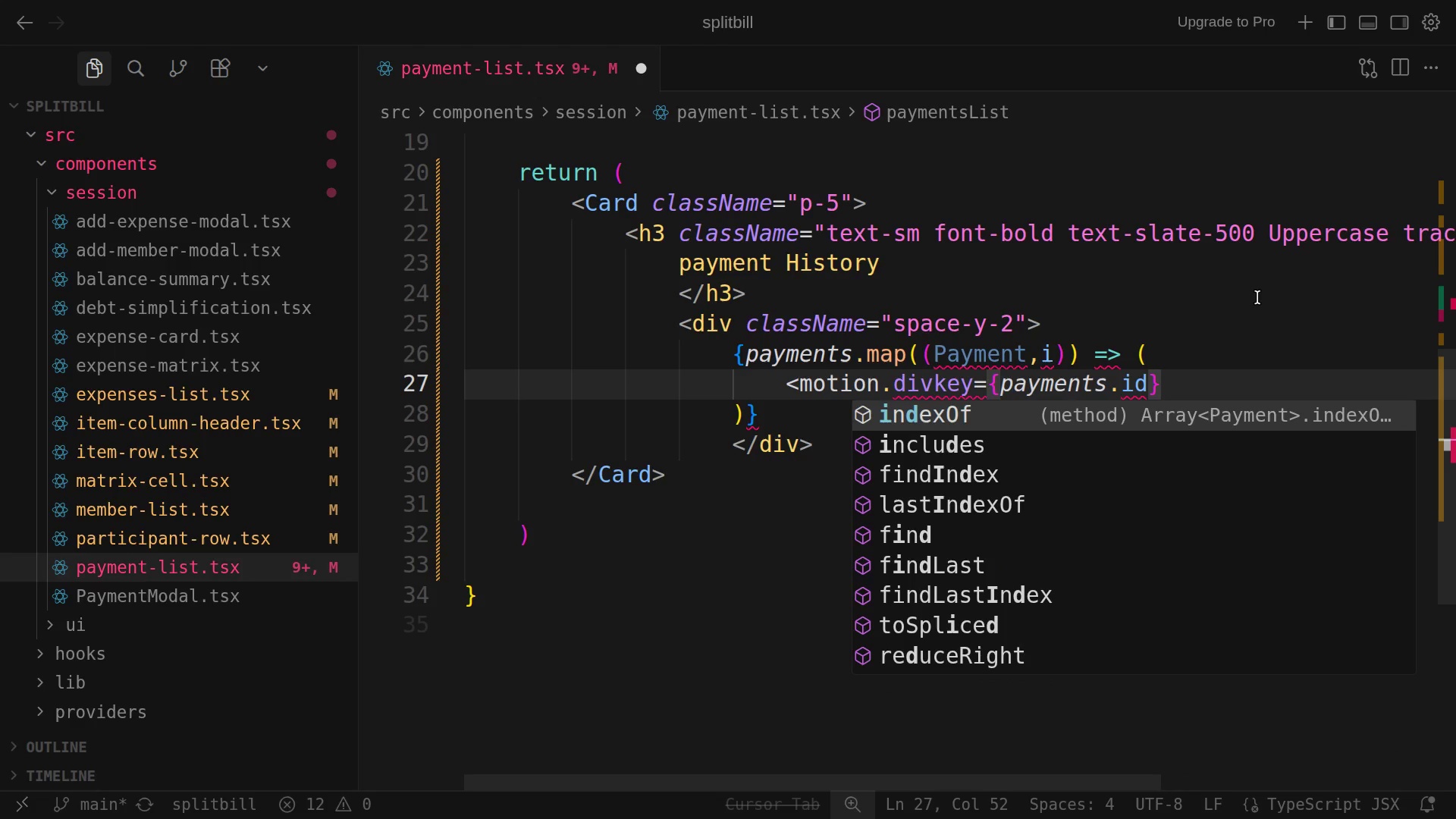 
left_click([1179, 378])
 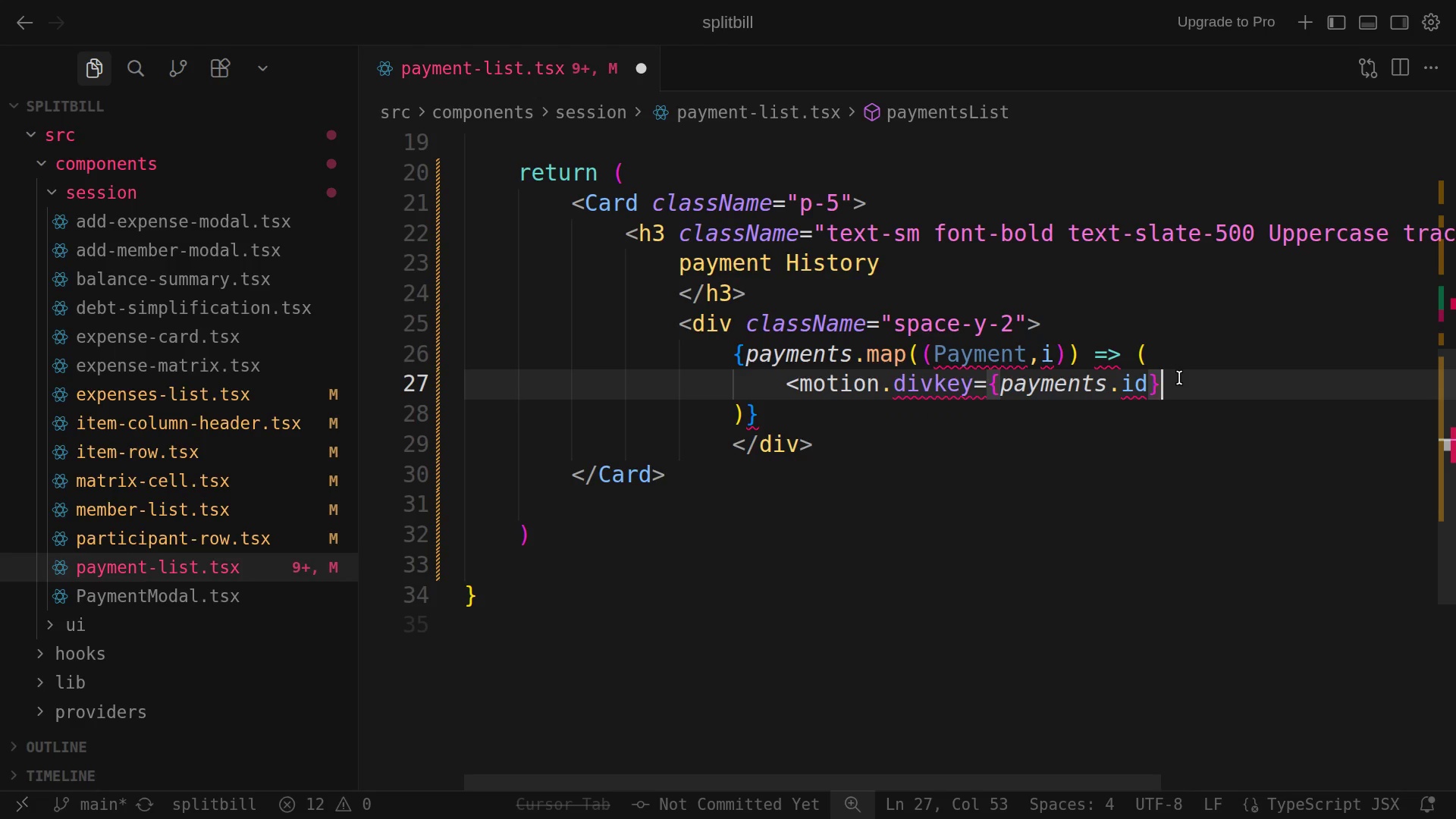 
key(Enter)
 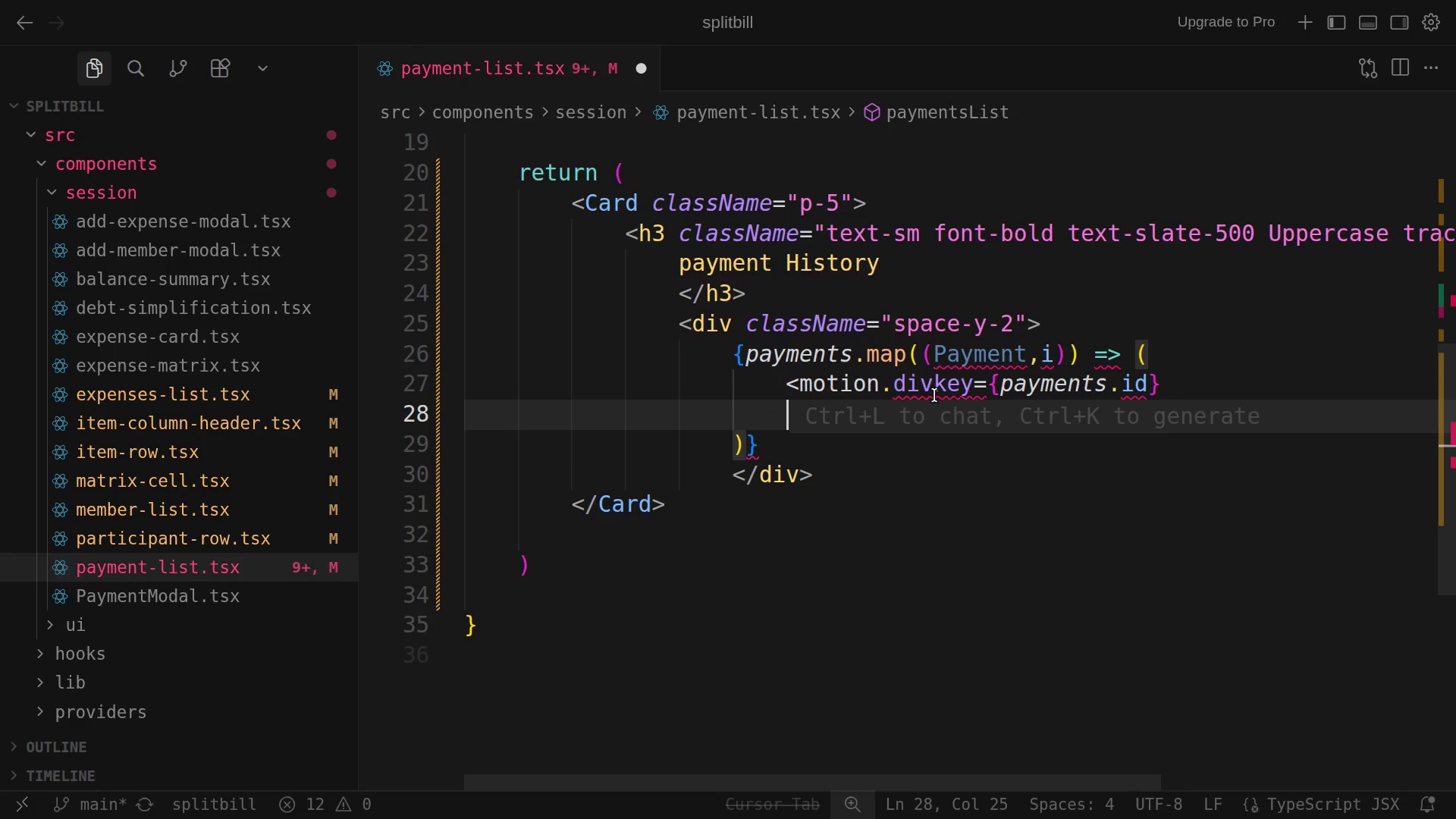 
left_click([934, 390])
 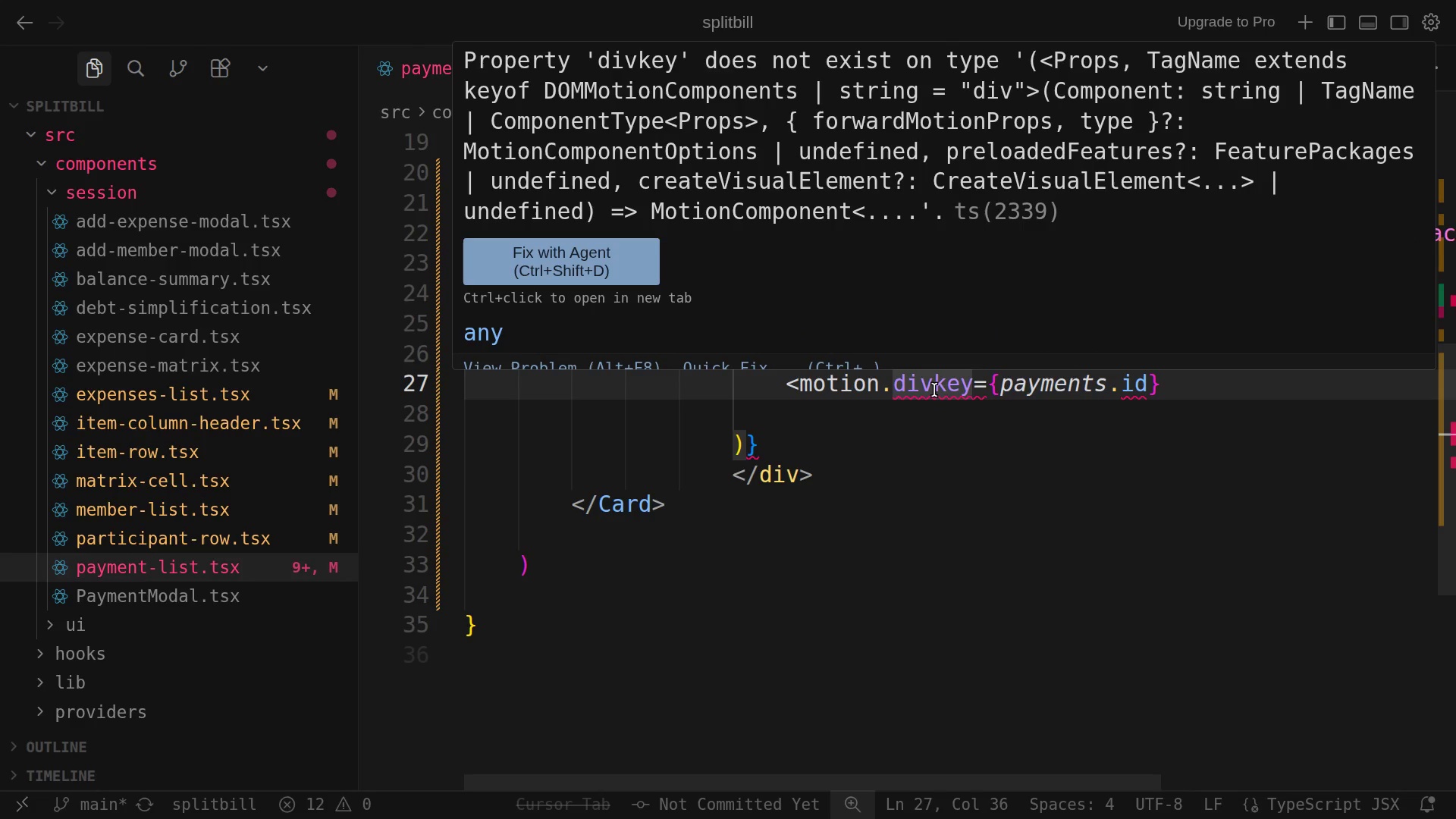 
key(Enter)
 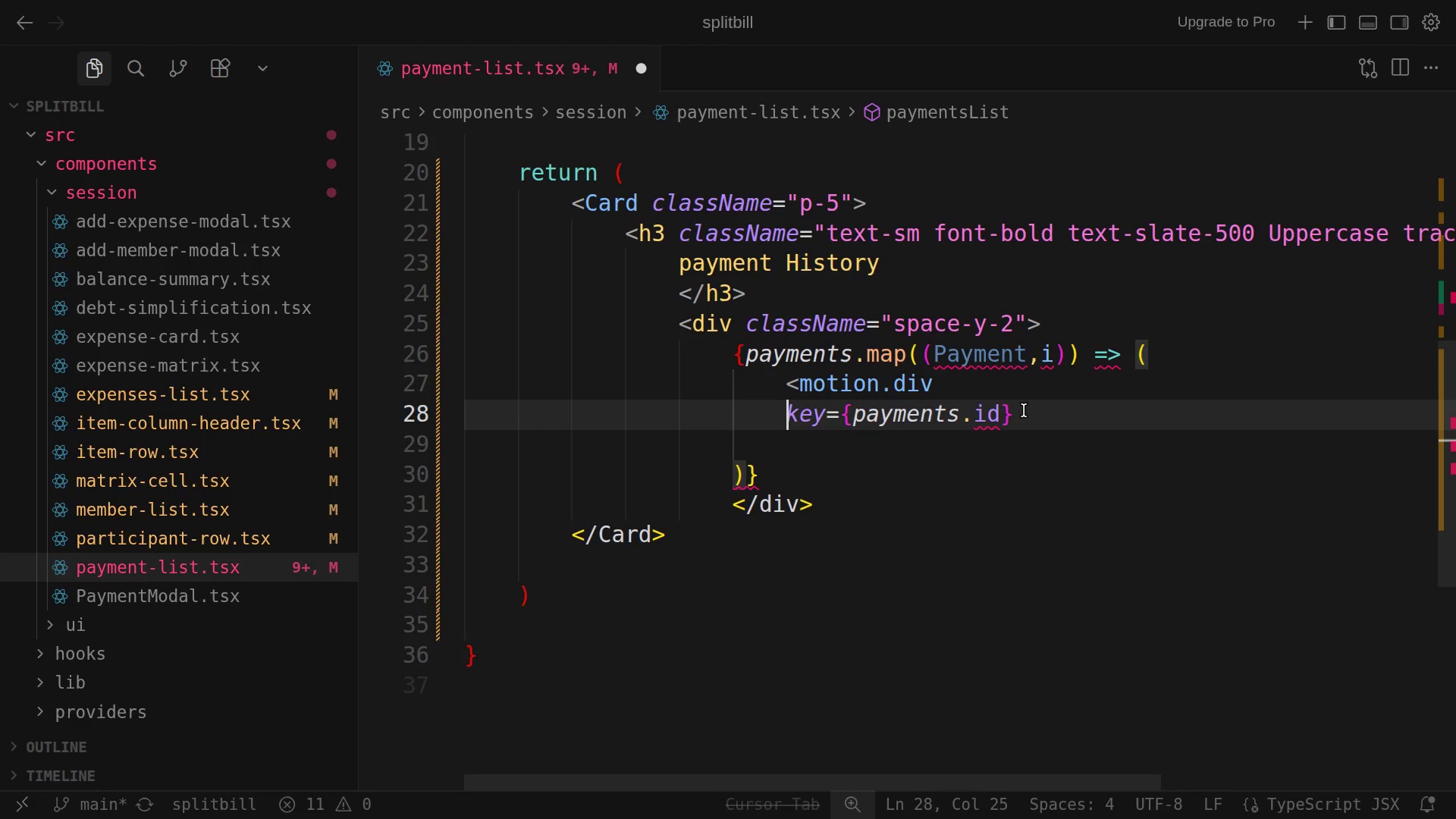 
left_click([1019, 410])
 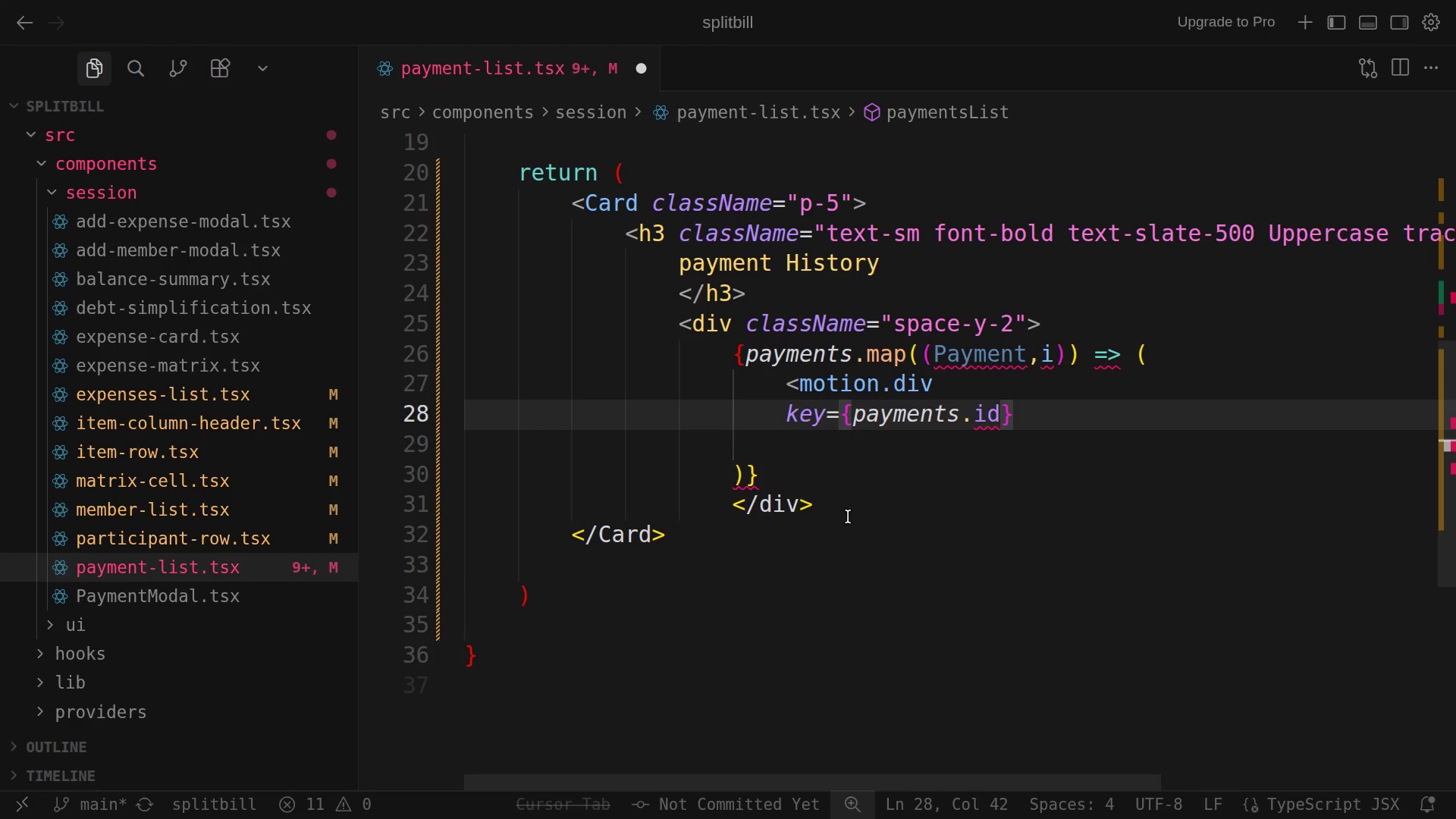 
wait(11.86)
 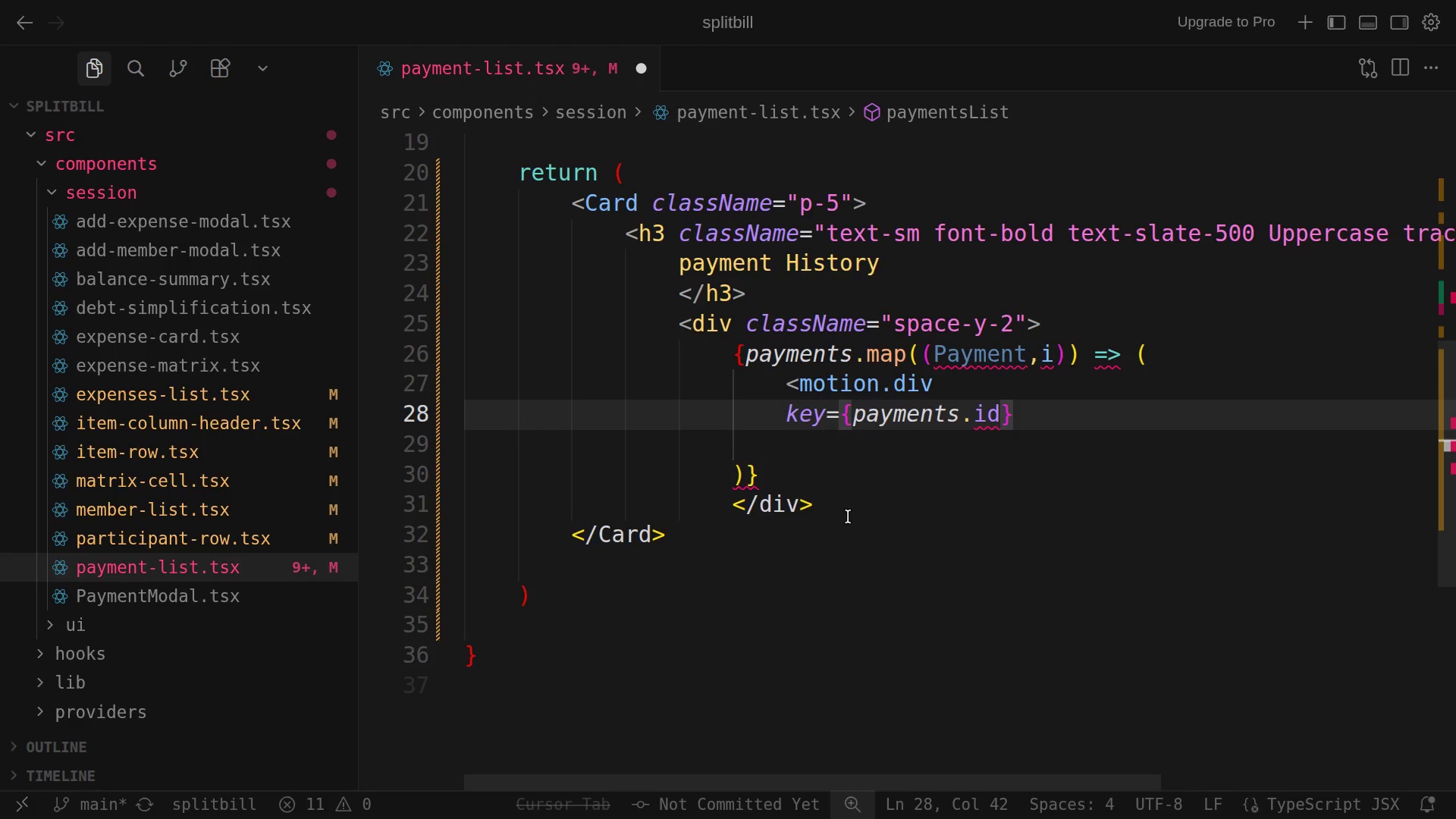 
left_click([1006, 410])
 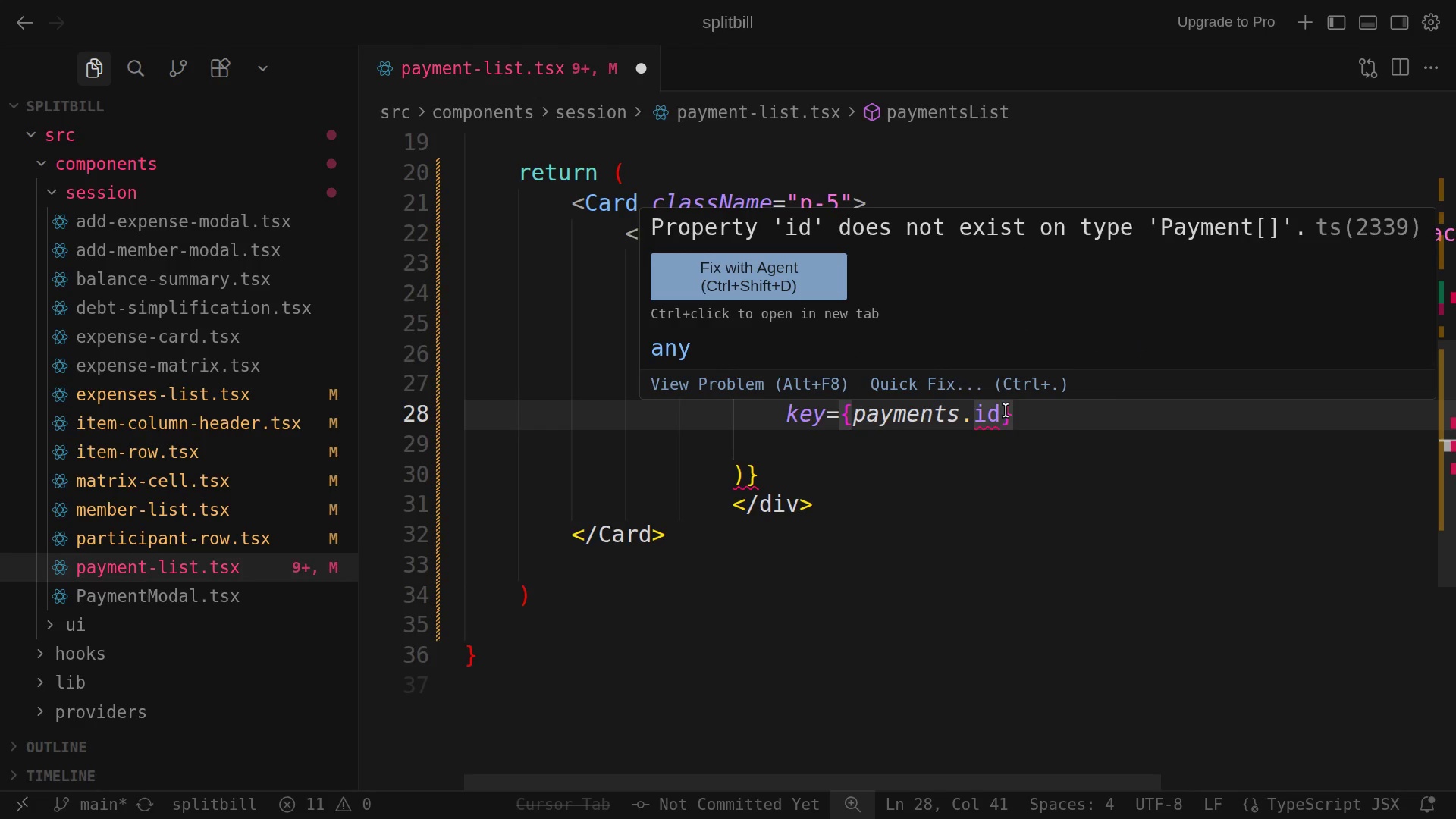 
wait(12.92)
 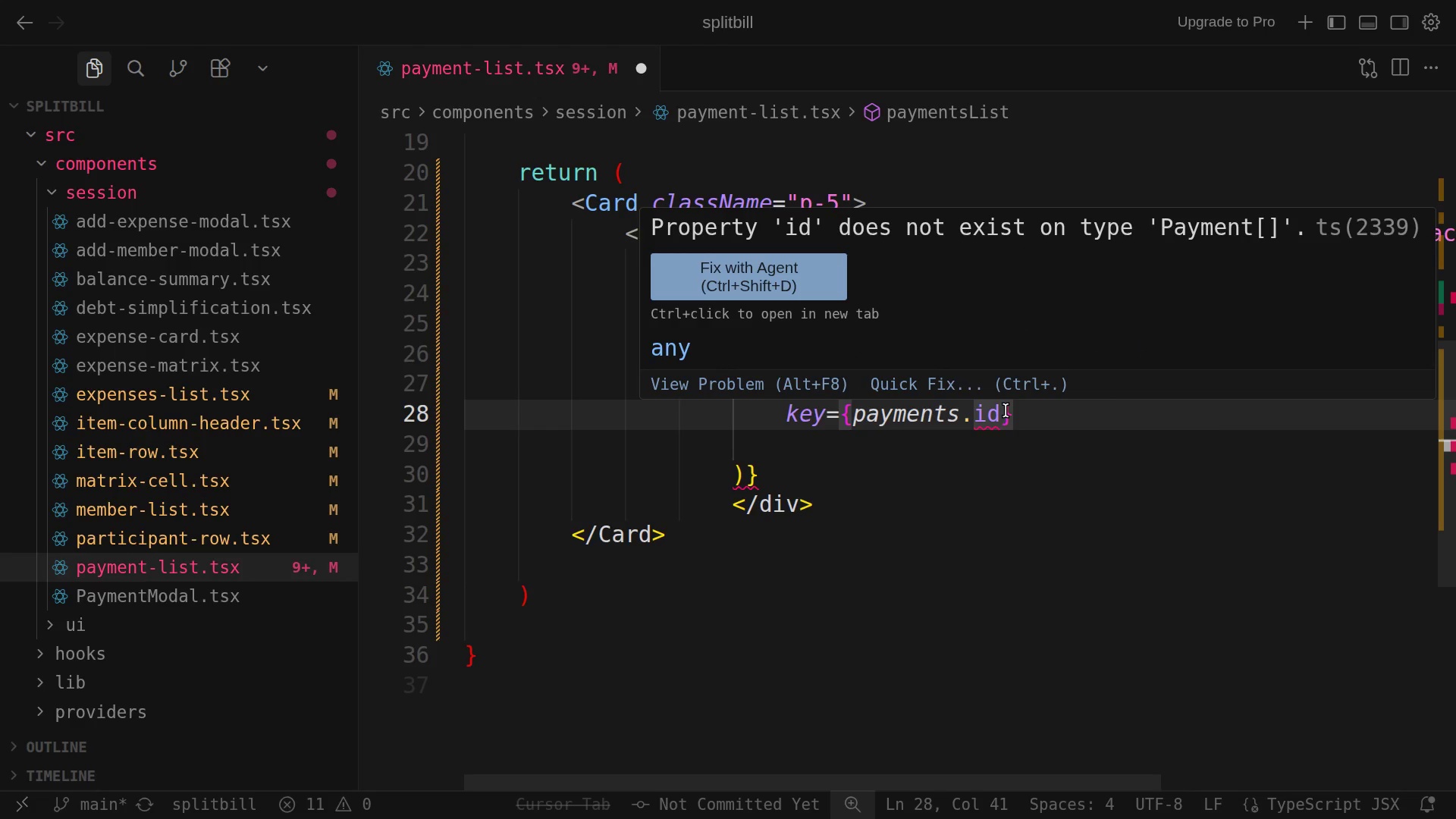 
left_click([1016, 415])
 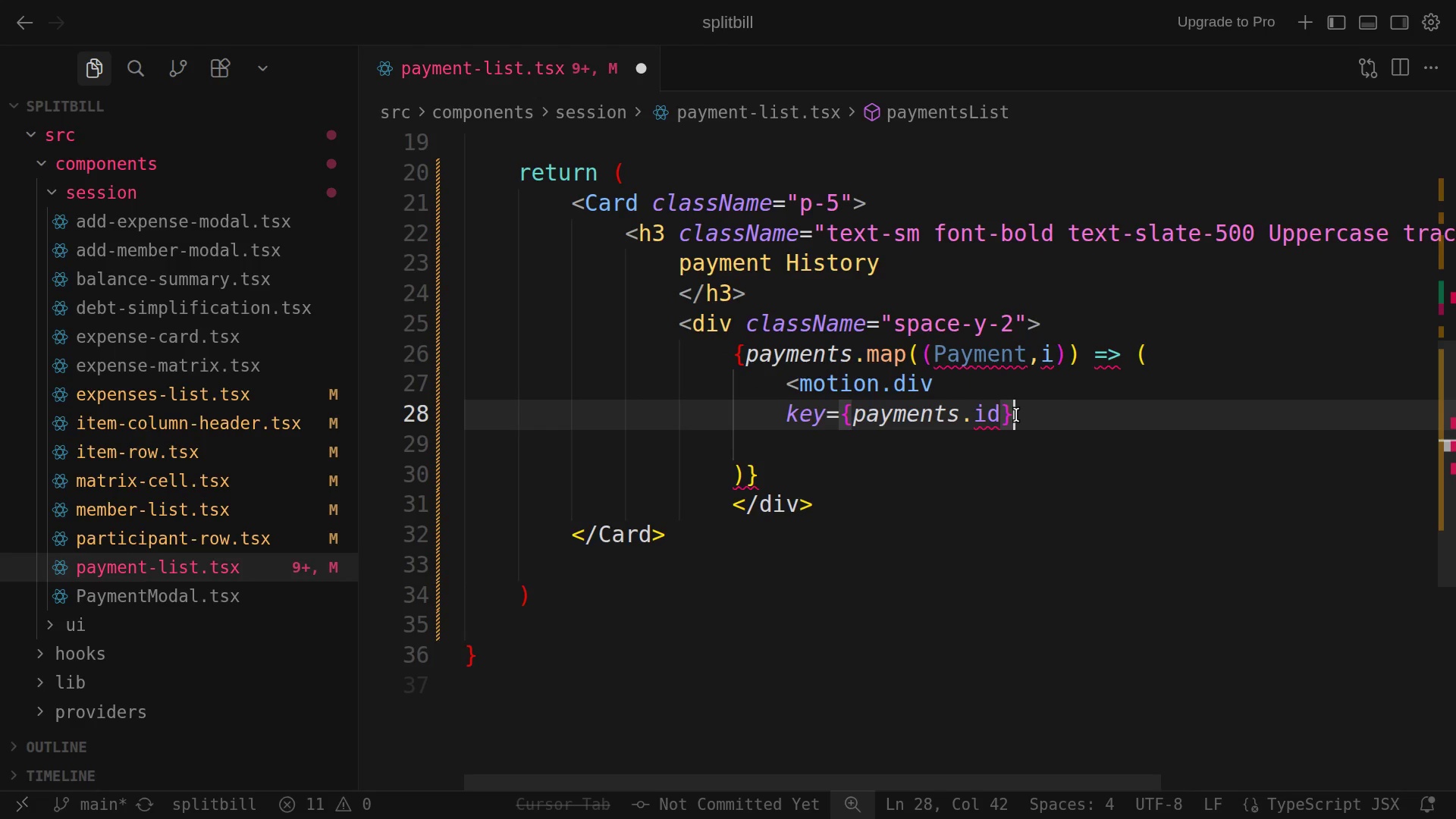 
key(Enter)
 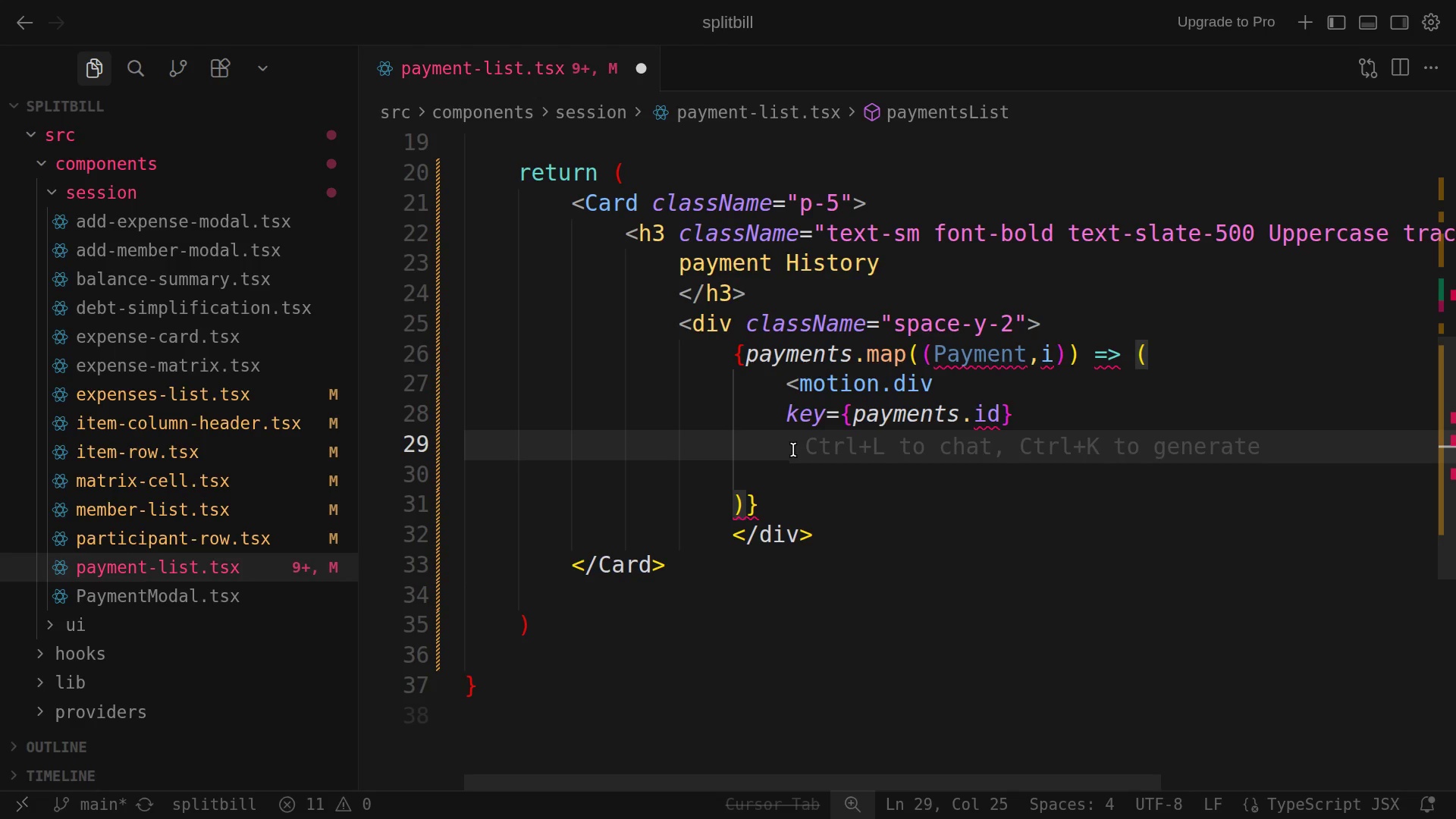 
wait(7.55)
 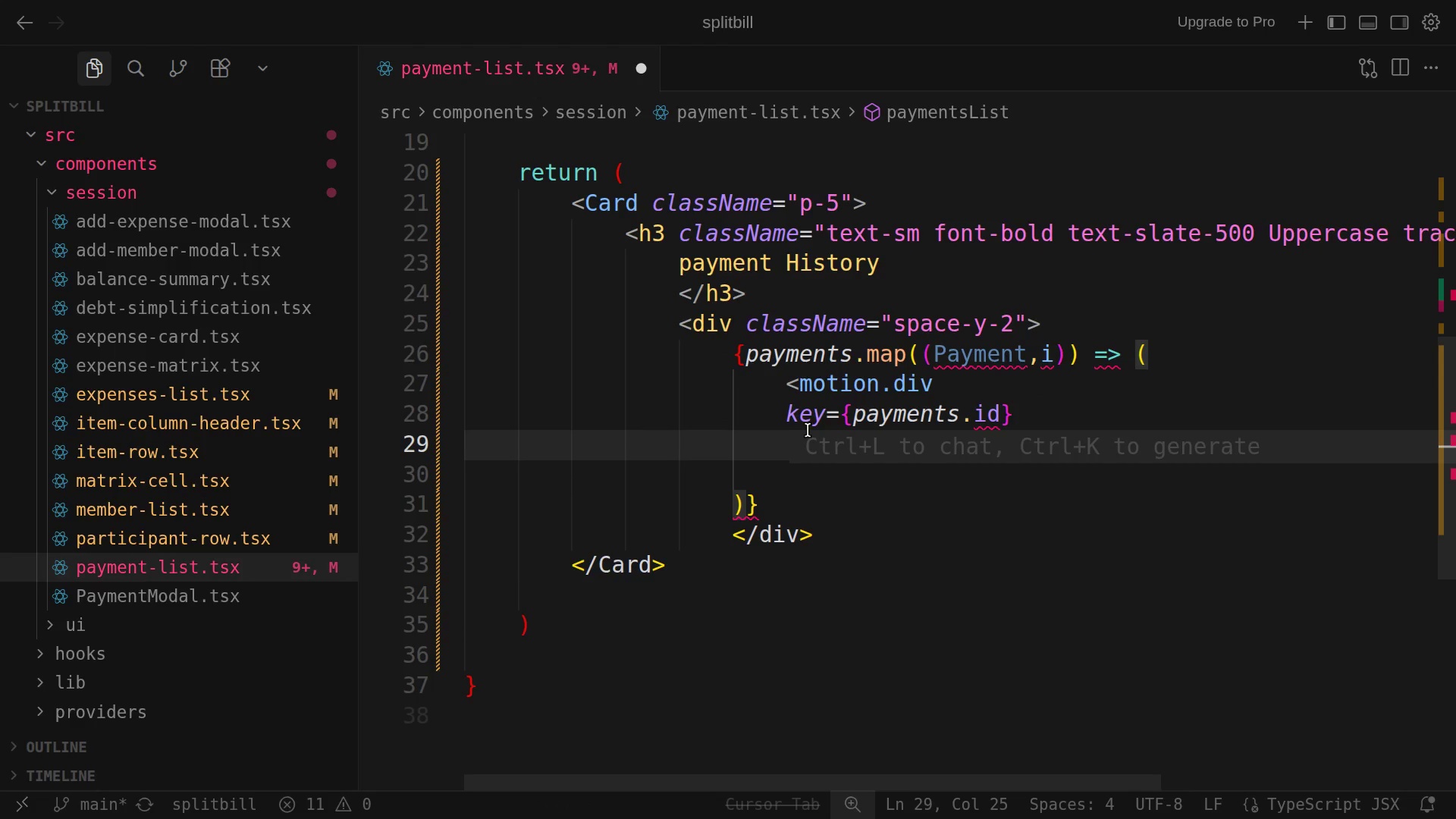 
type(initi)
 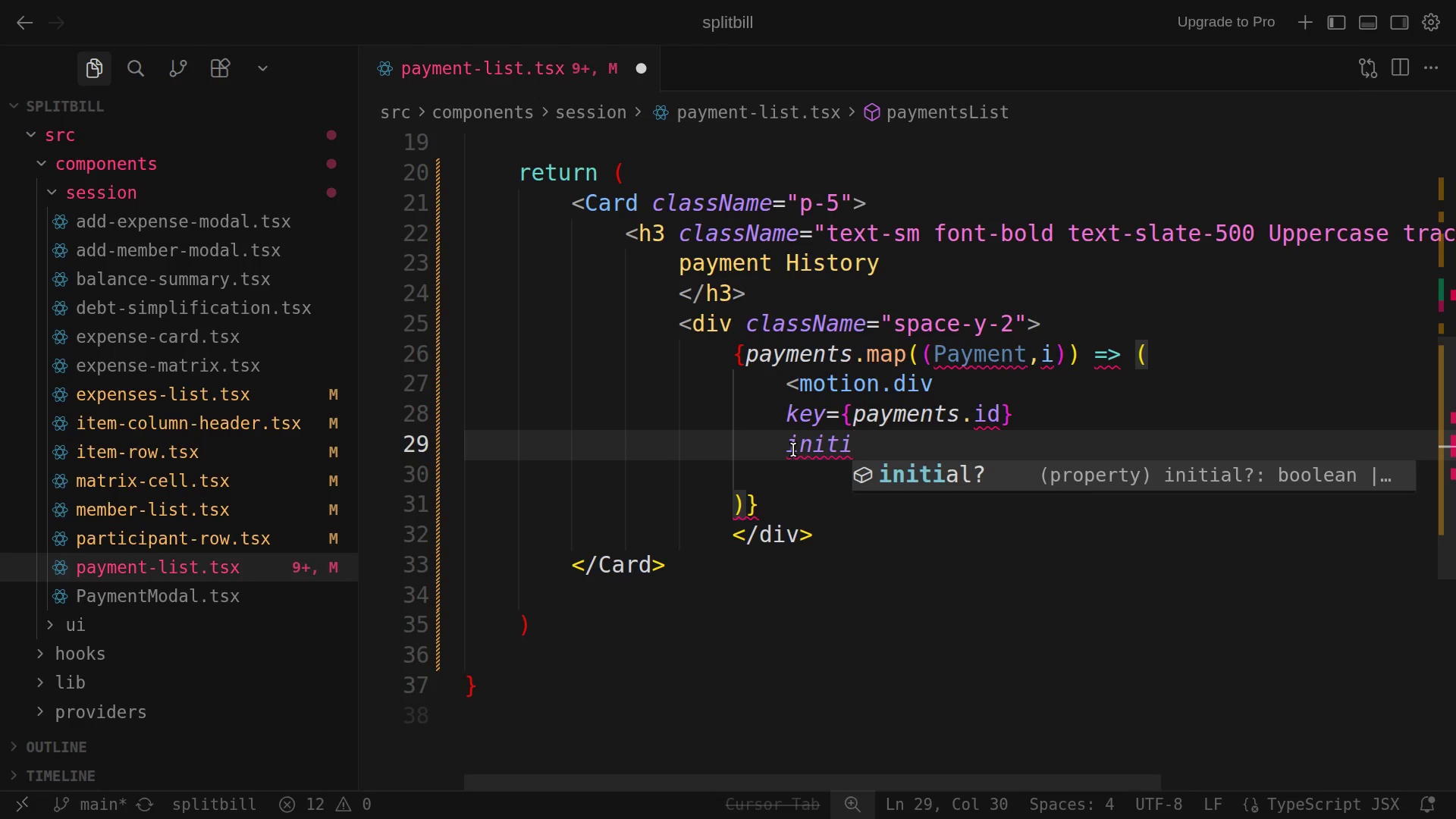 
key(A)
 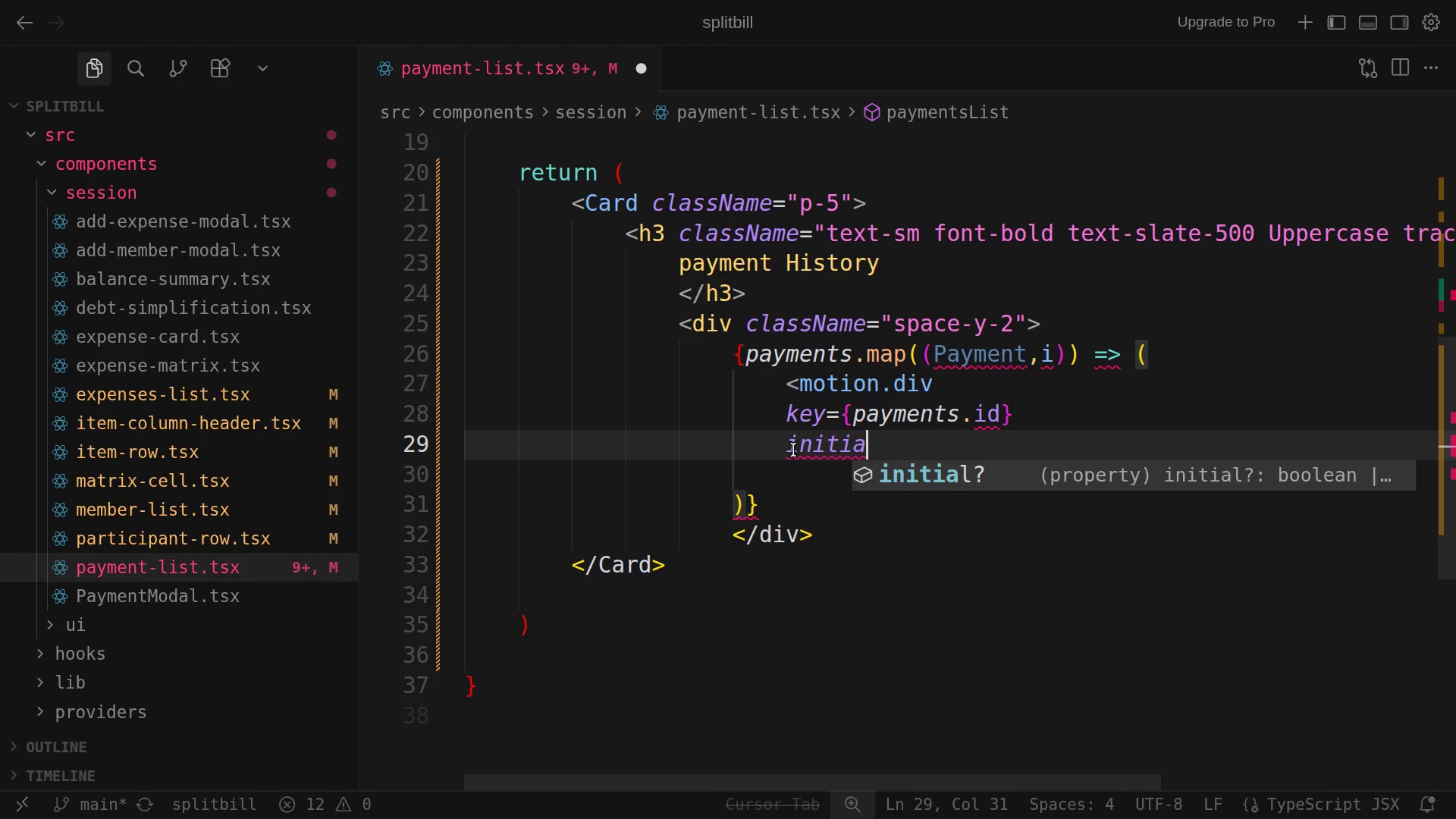 
key(L)
 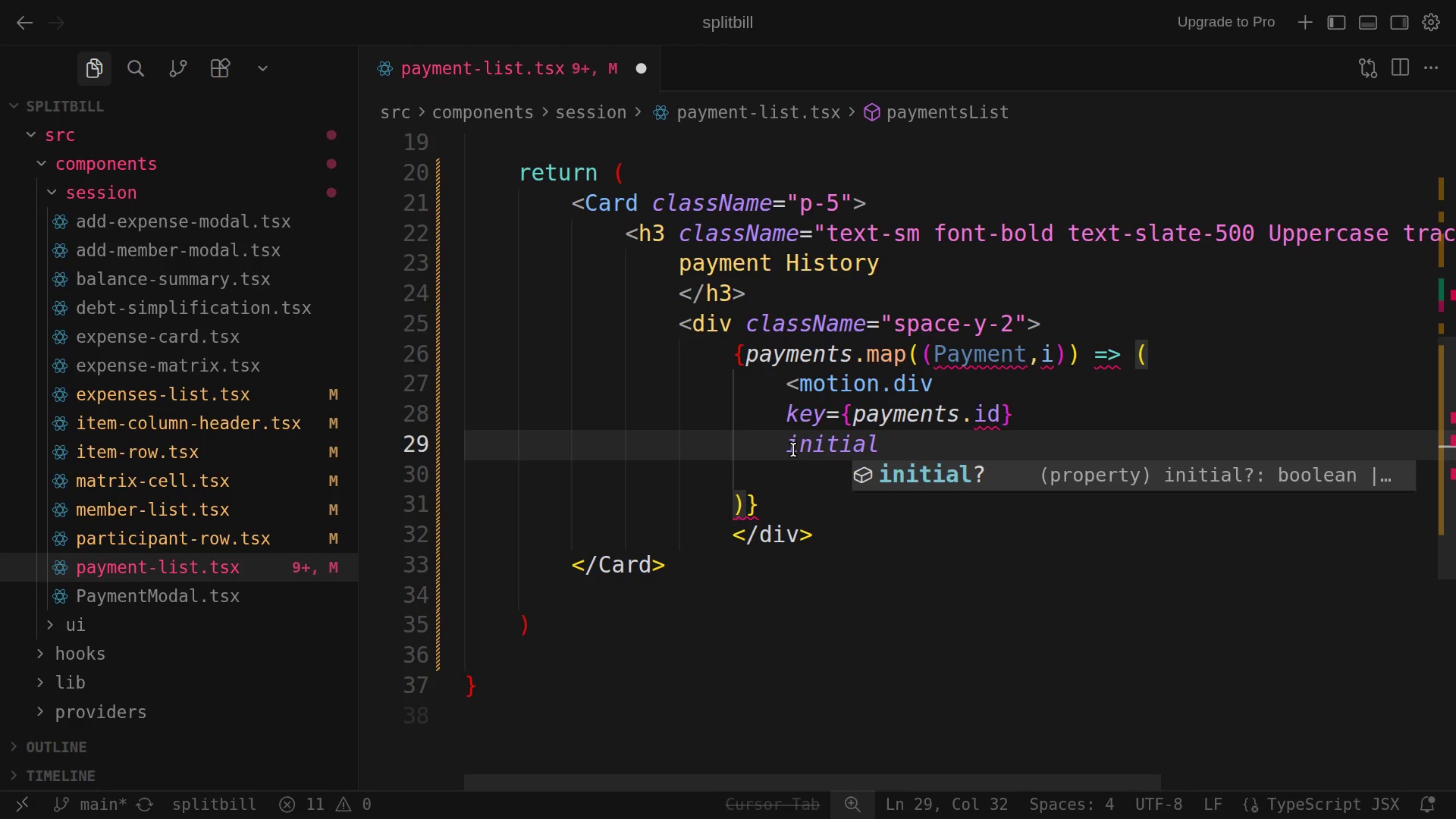 
wait(6.71)
 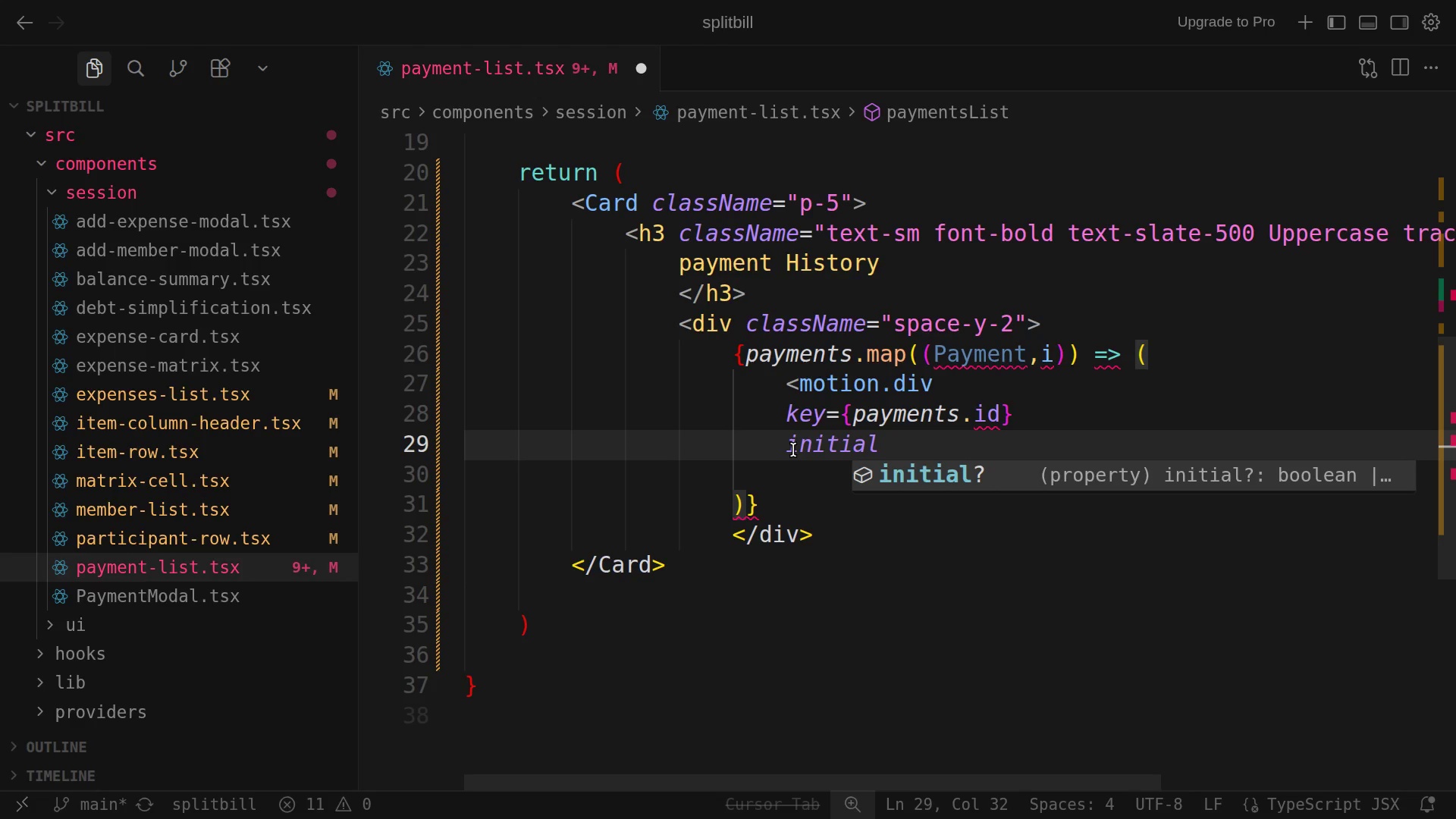 
key(Equal)
 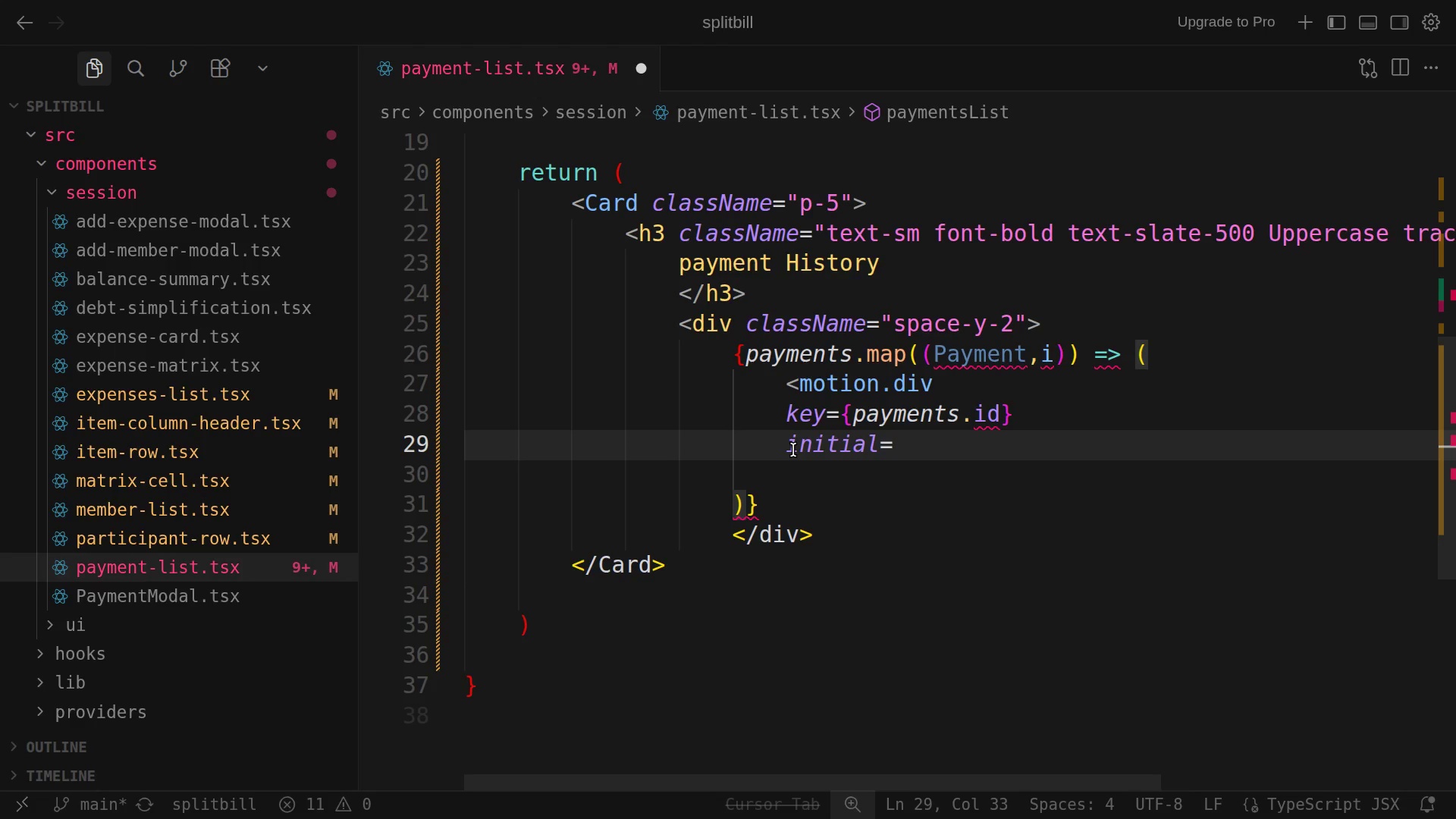 
key(Shift+BracketLeft)
 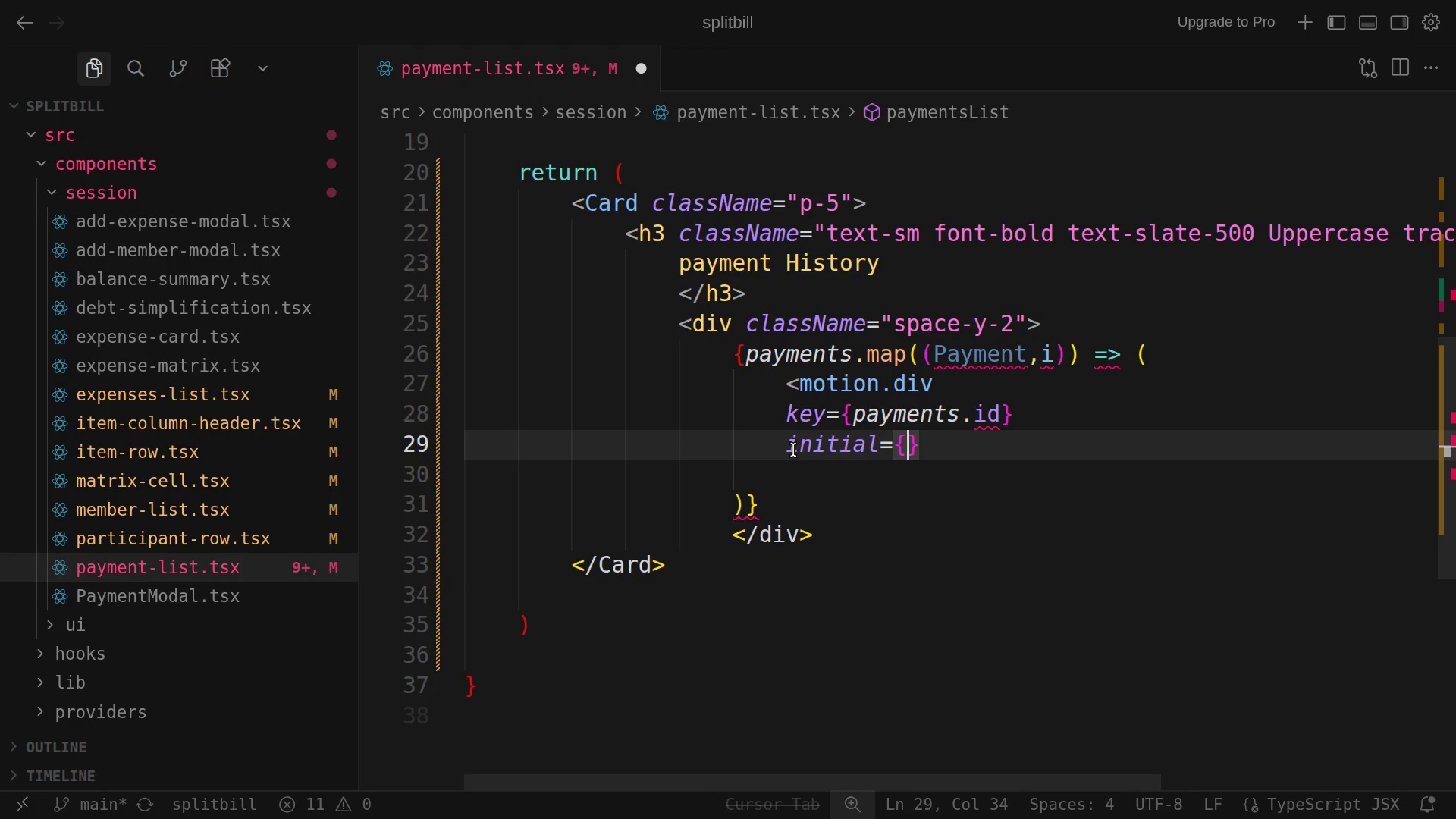 
key(Shift+BracketLeft)
 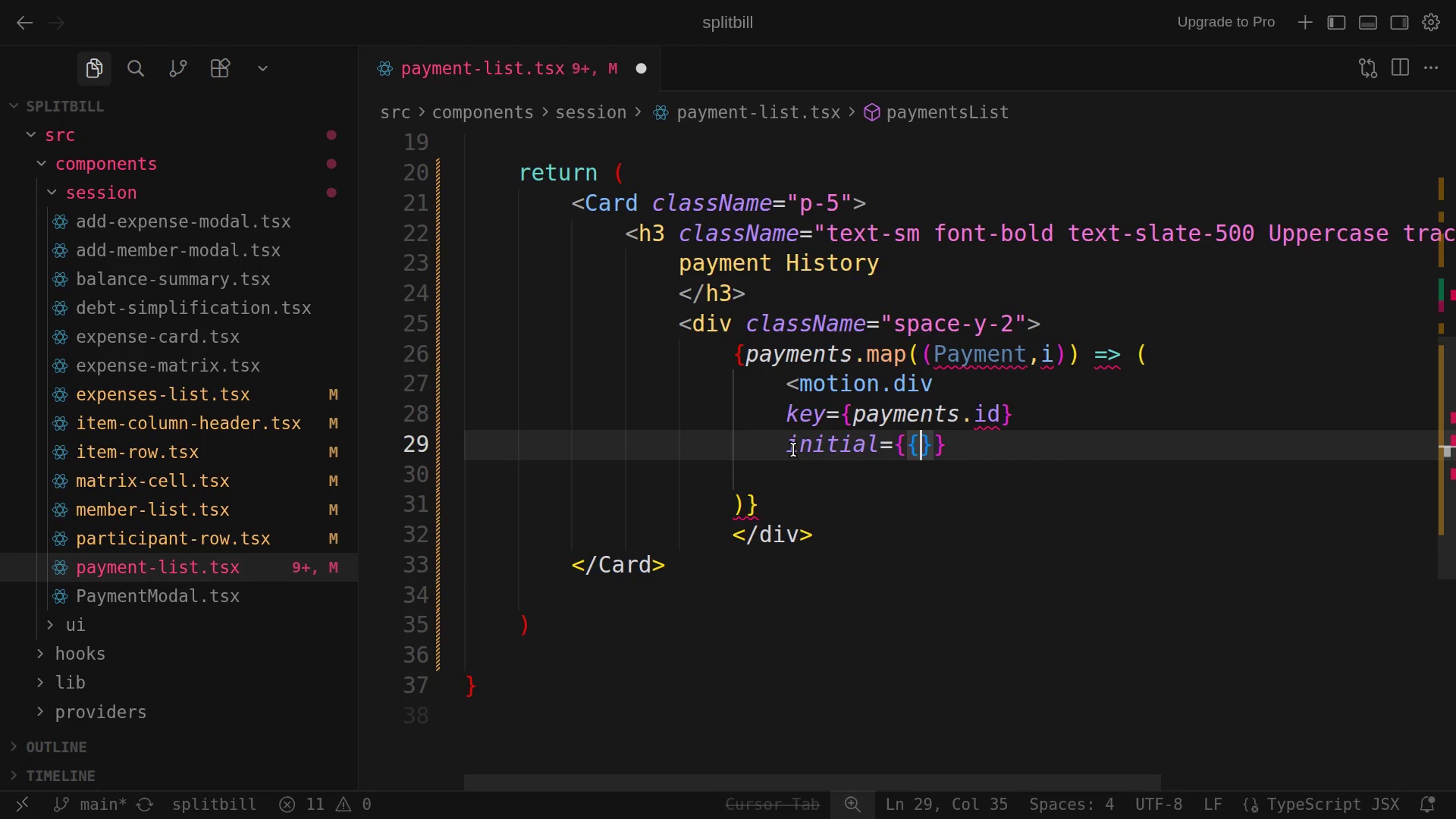 
type(opacity: 0,y)
 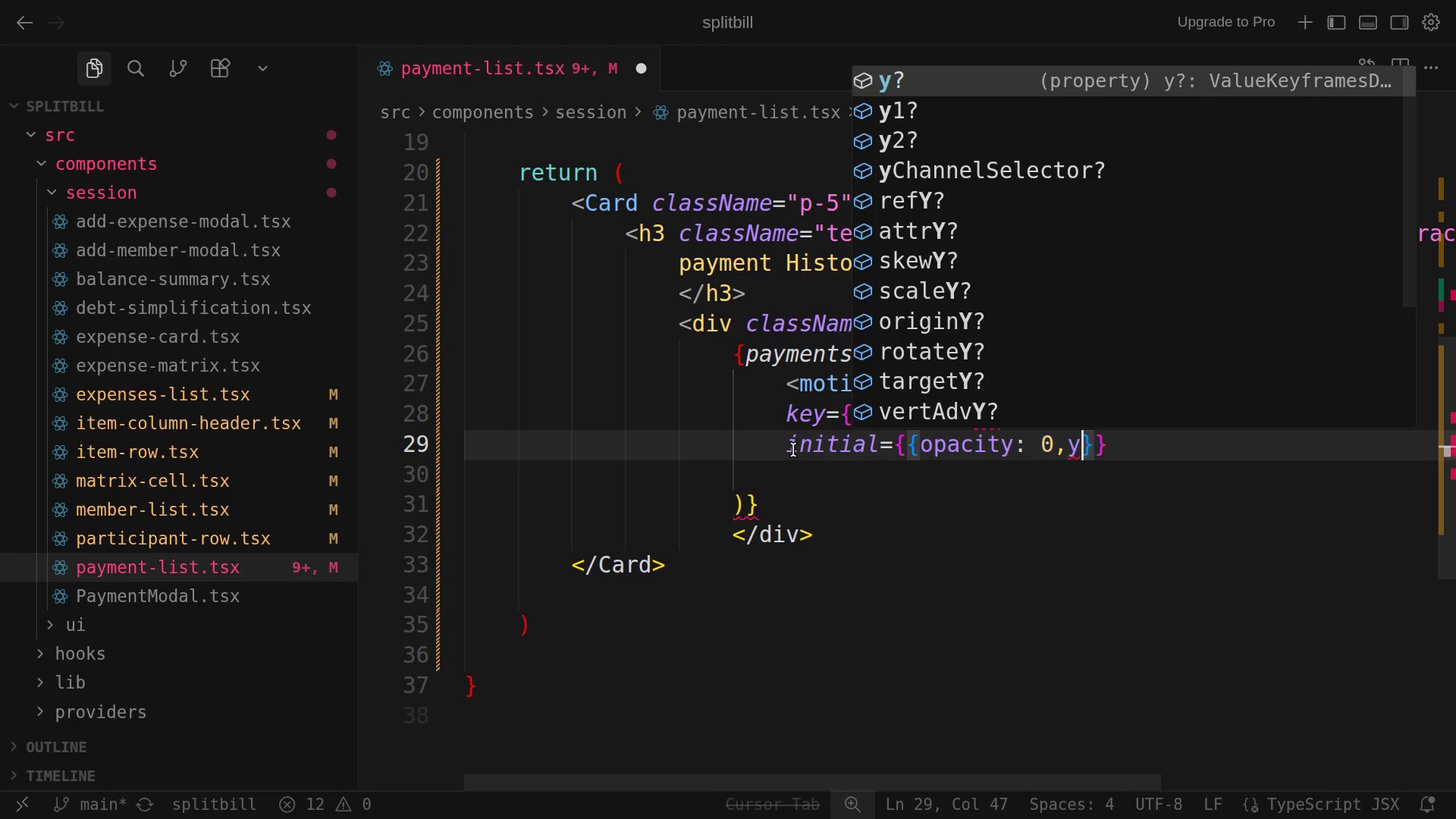 
key(Space)
 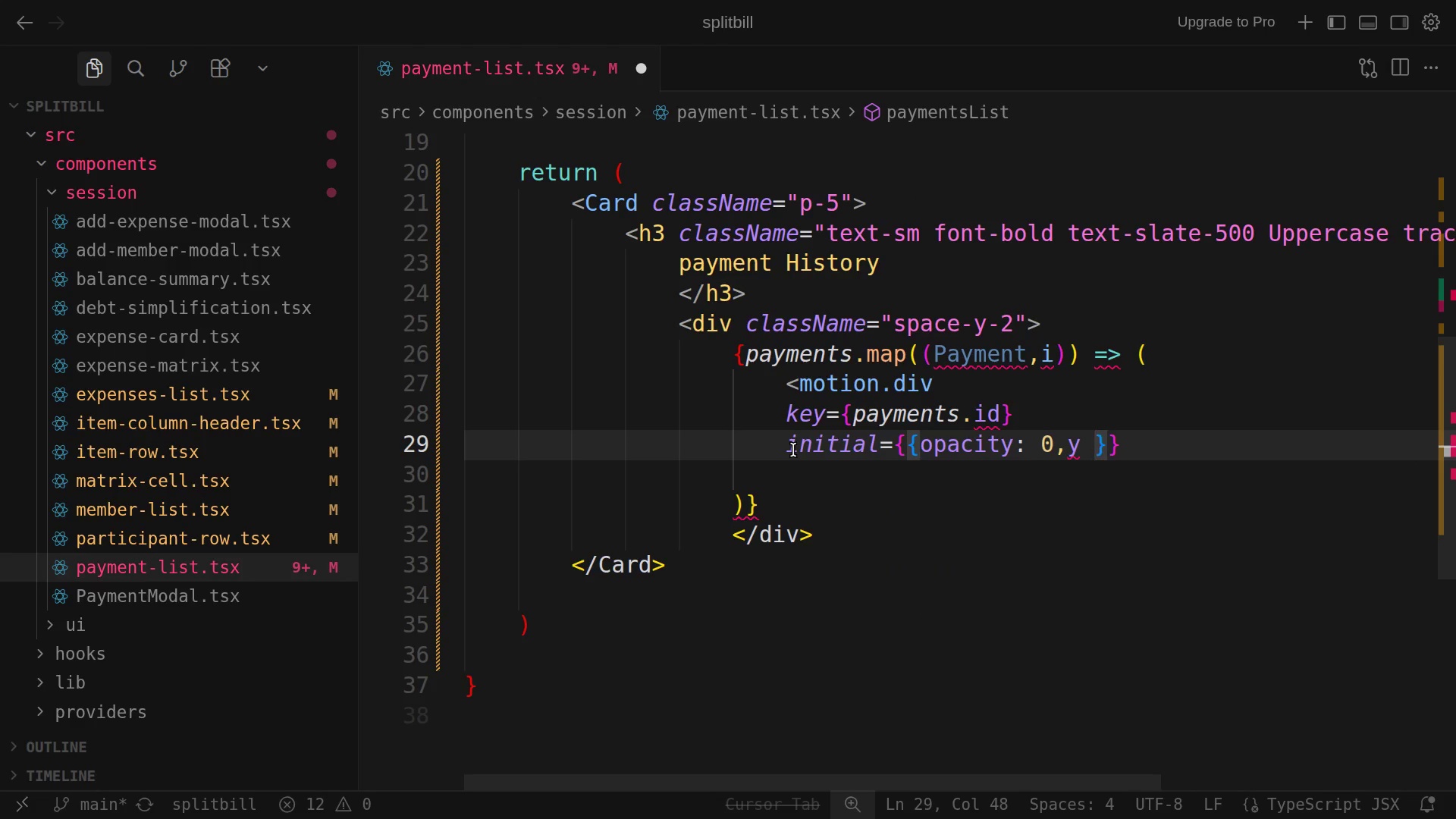 
key(Backspace)
 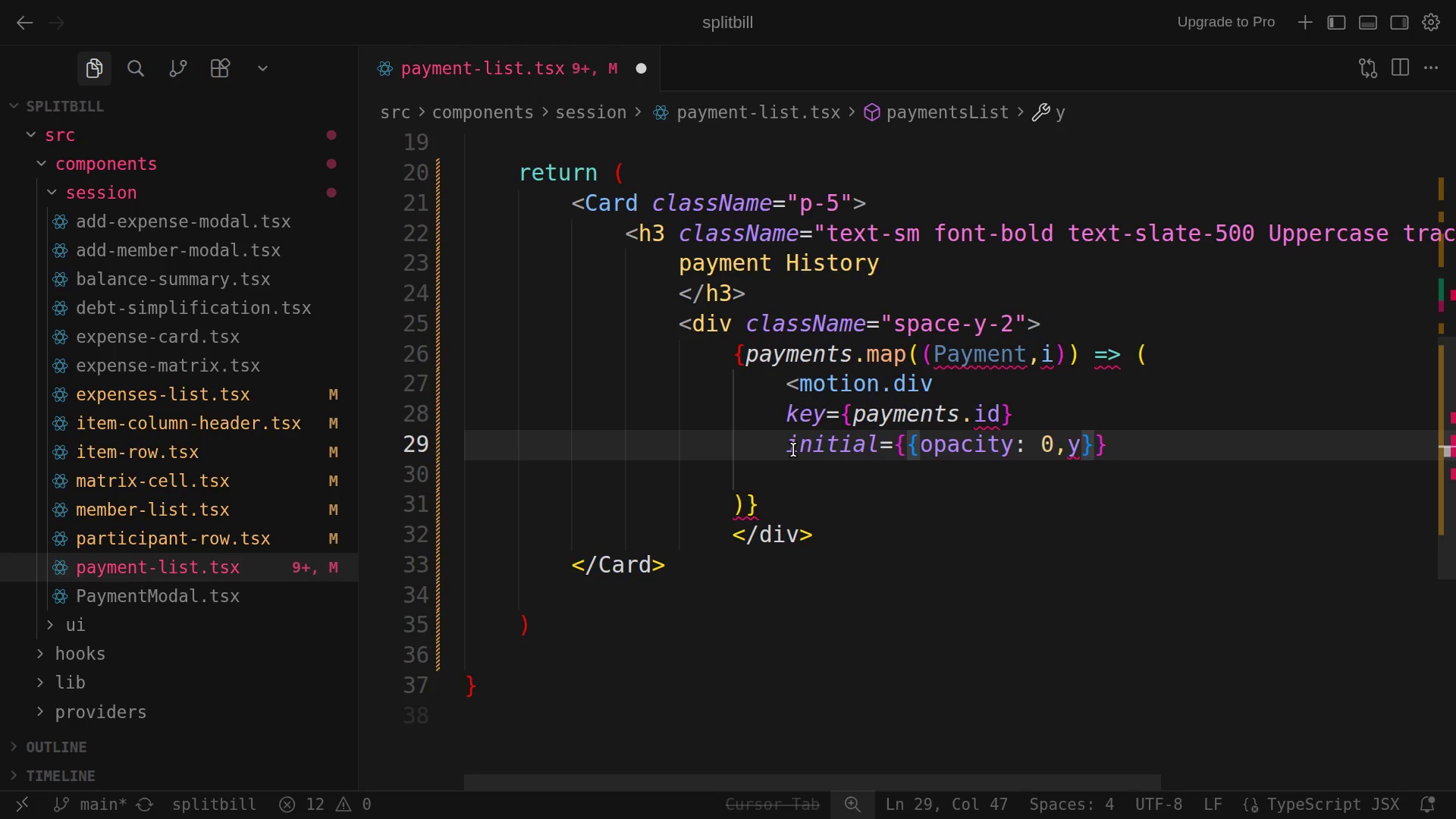 
key(Shift+Semicolon)
 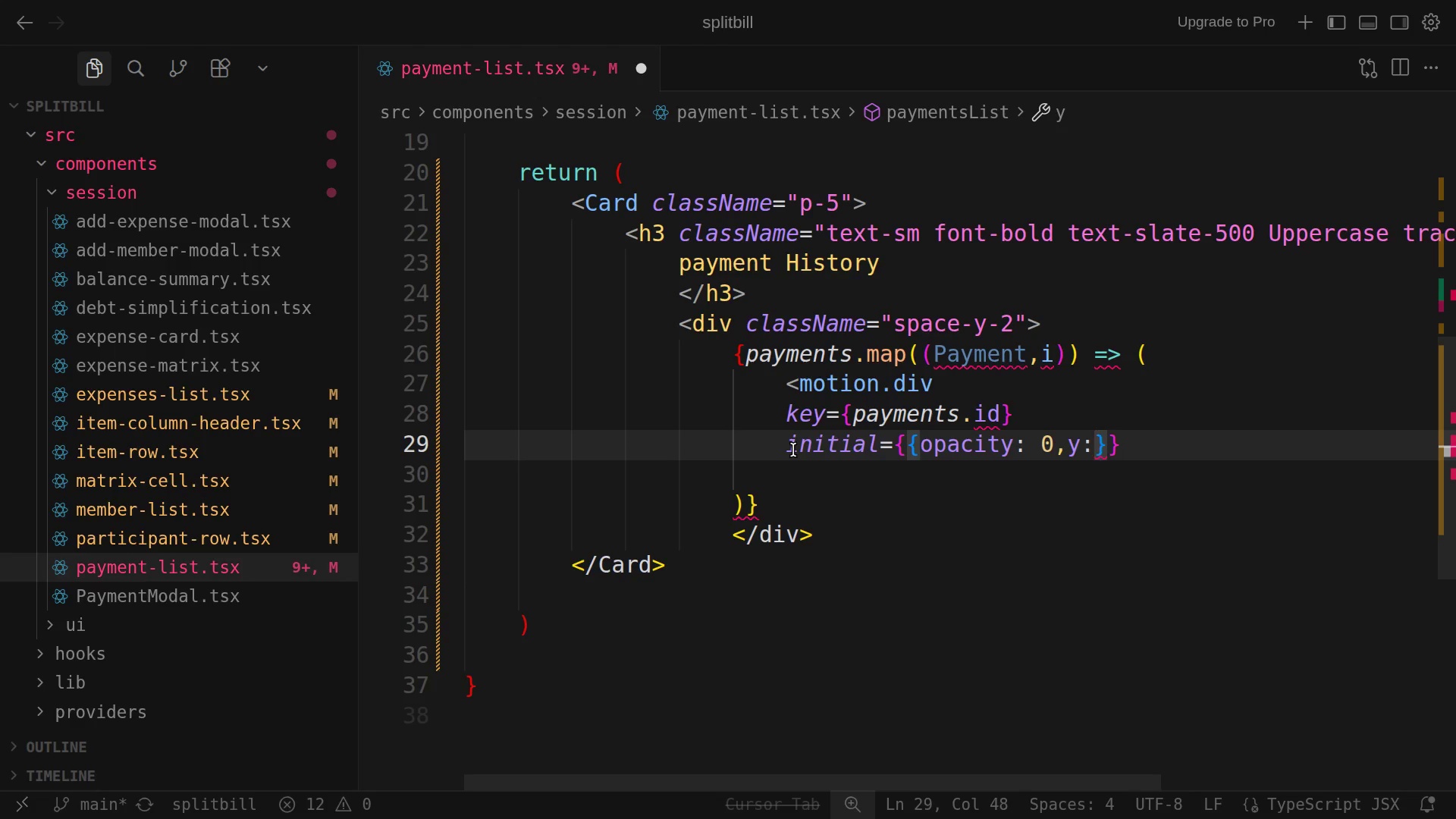 
wait(6.1)
 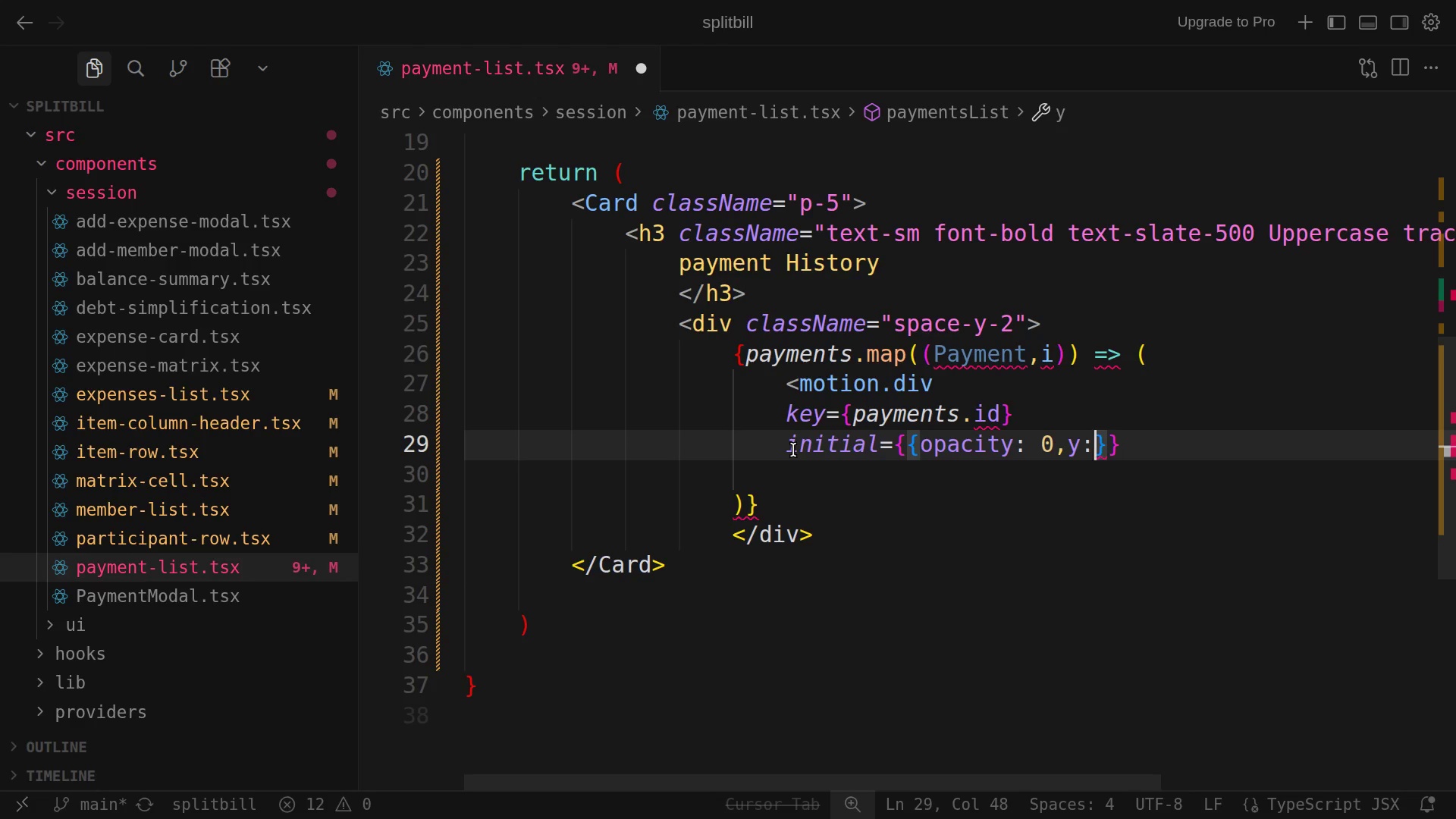 
key(Space)
 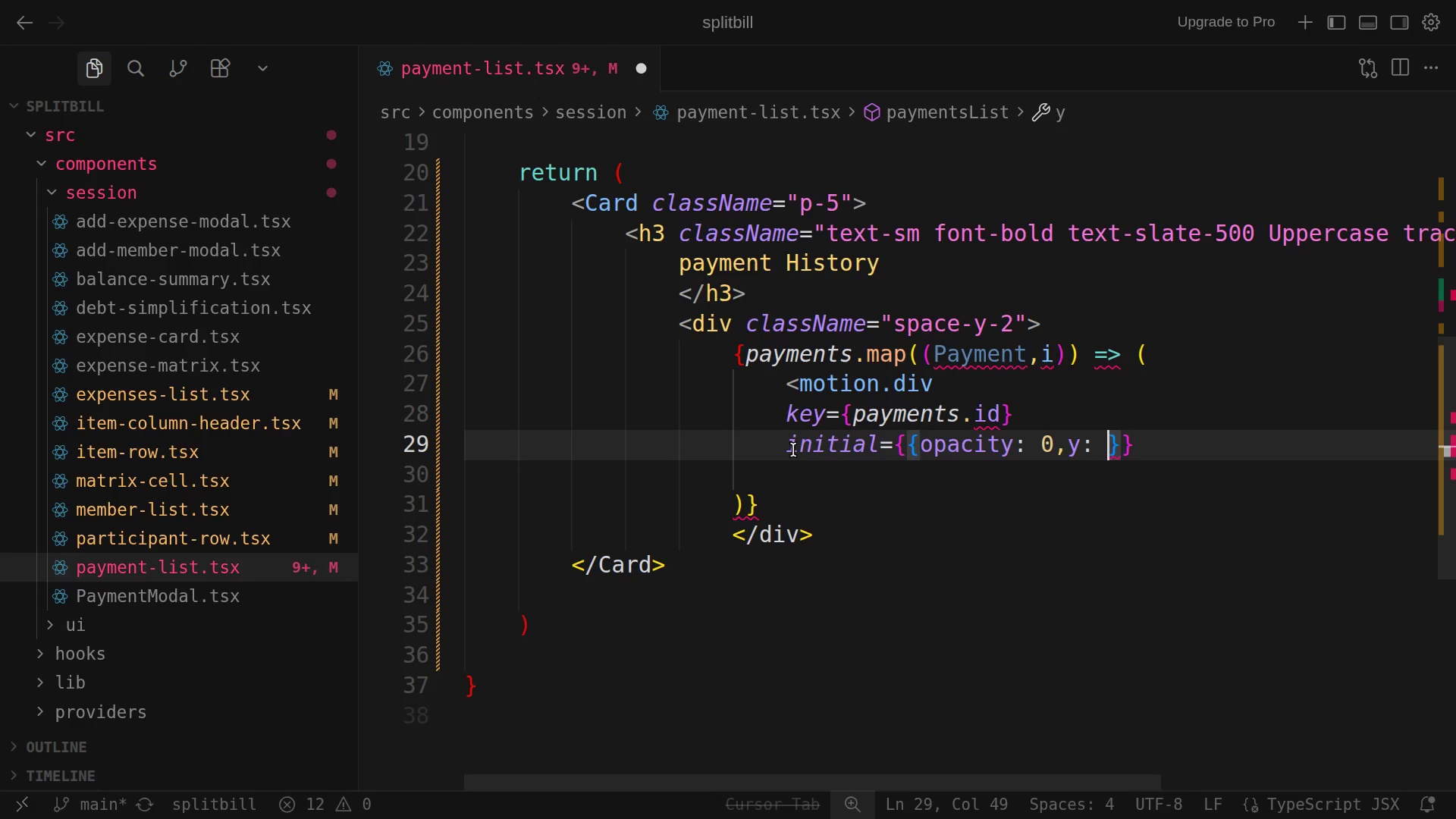 
key(5)
 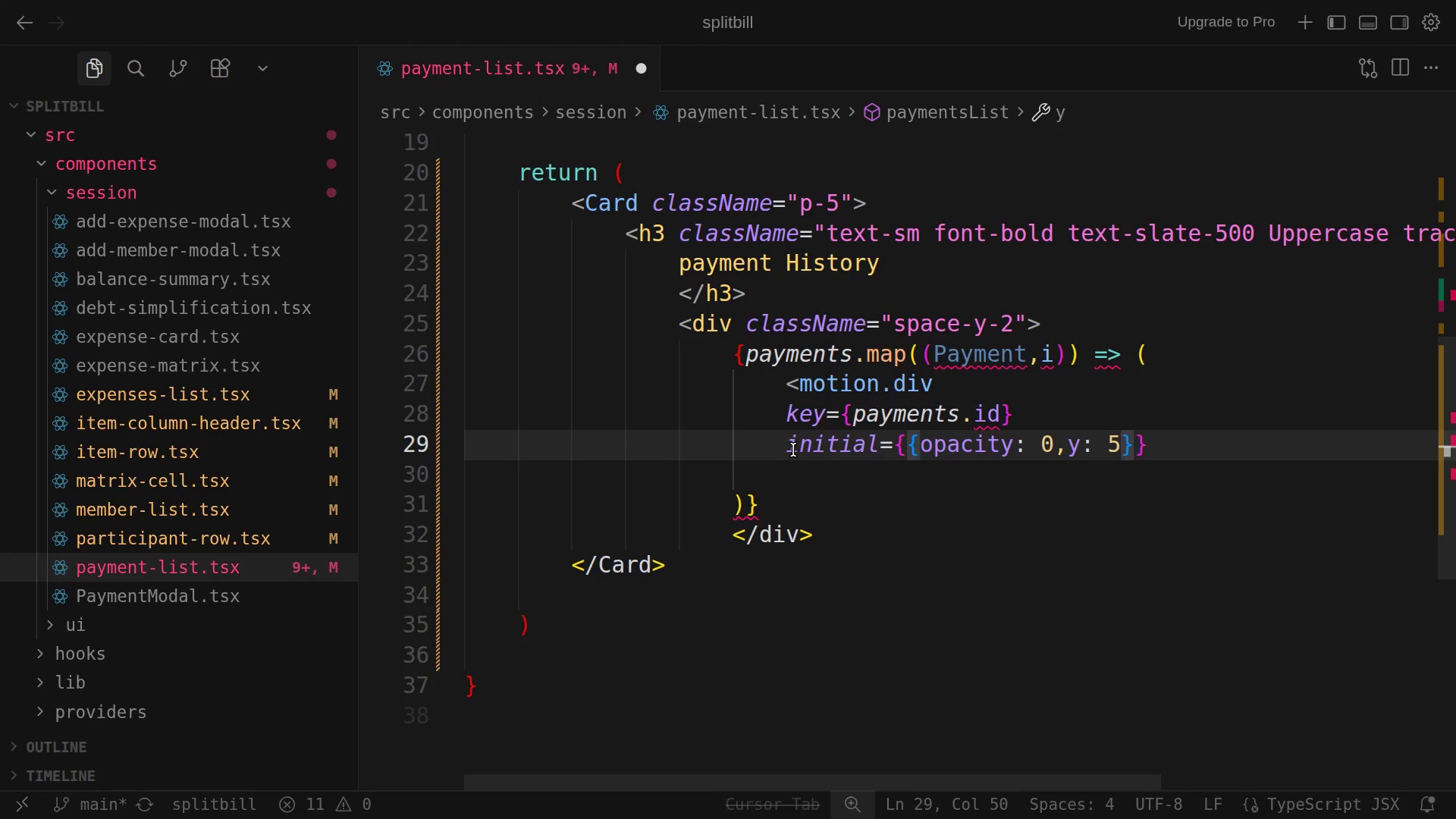 
key(ArrowRight)
 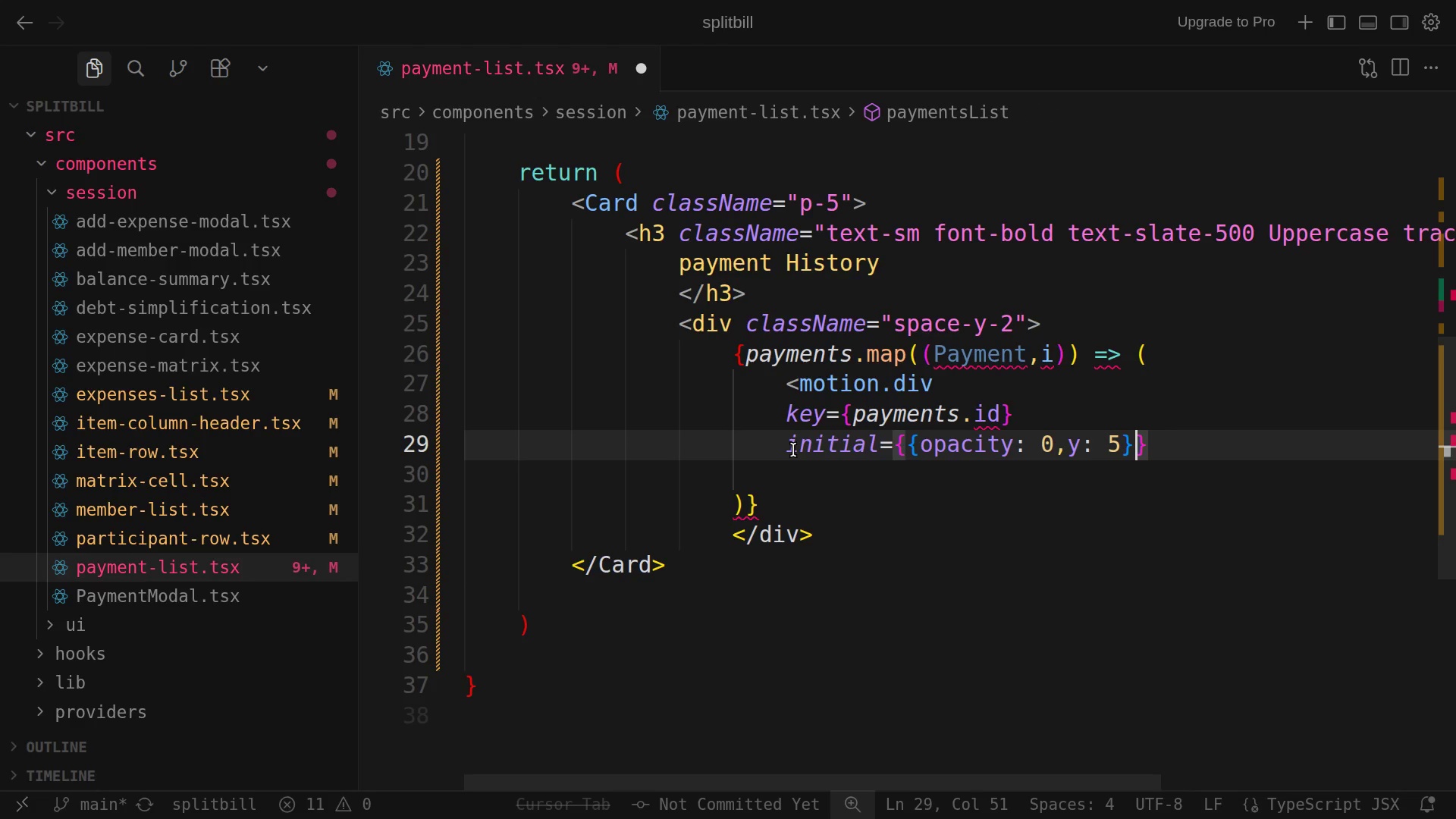 
key(ArrowRight)
 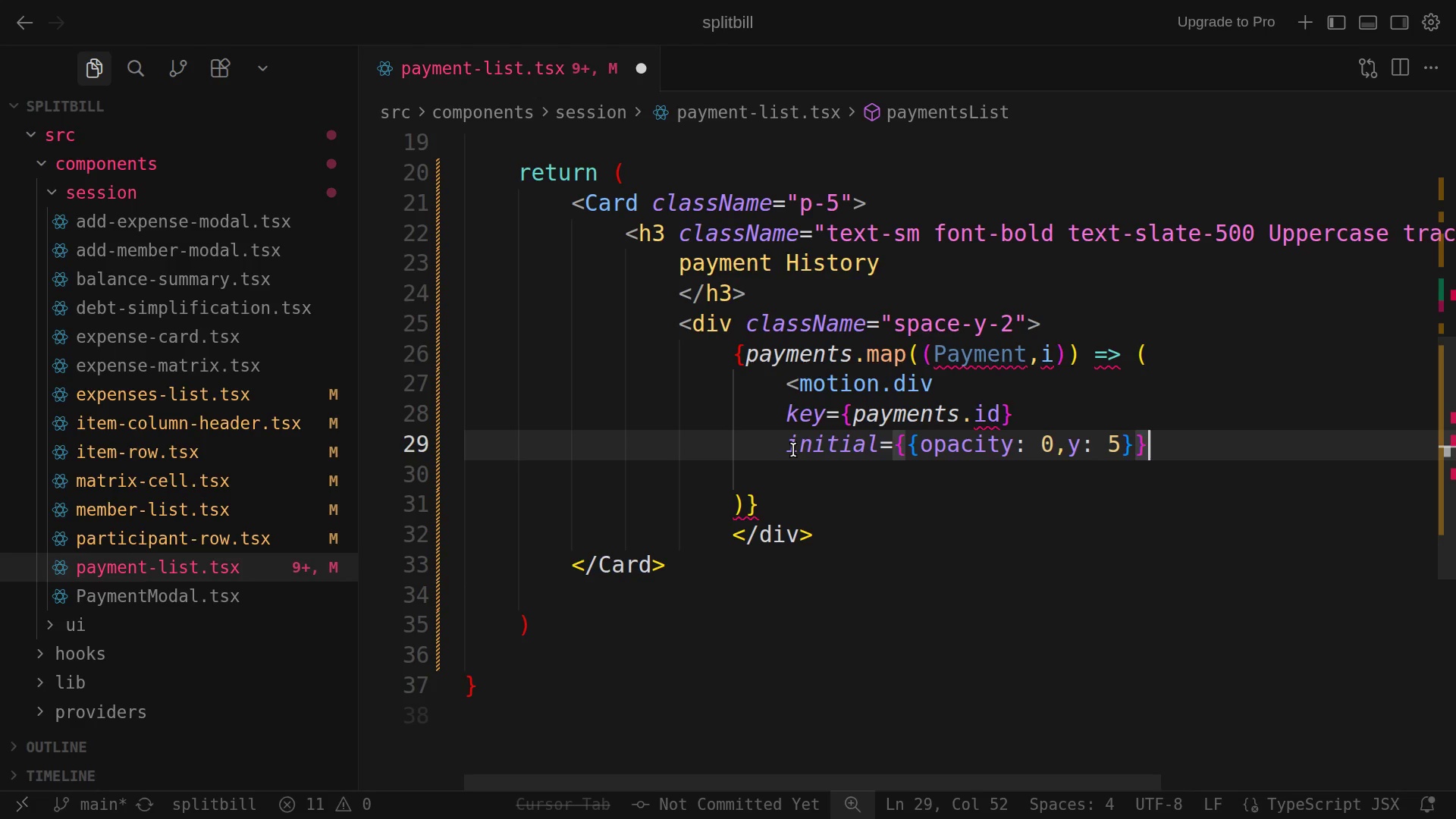 
key(Enter)
 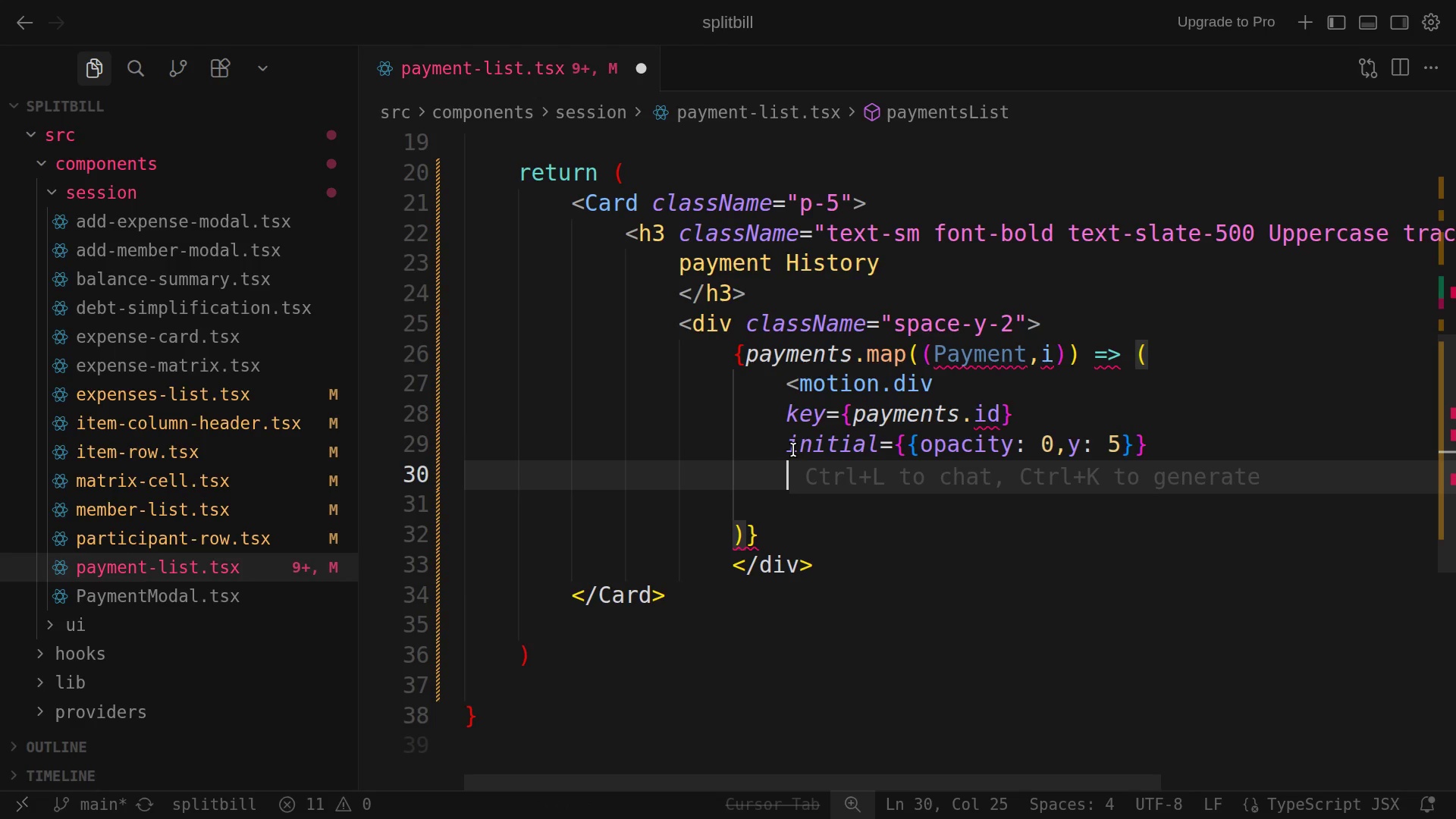 
wait(5.55)
 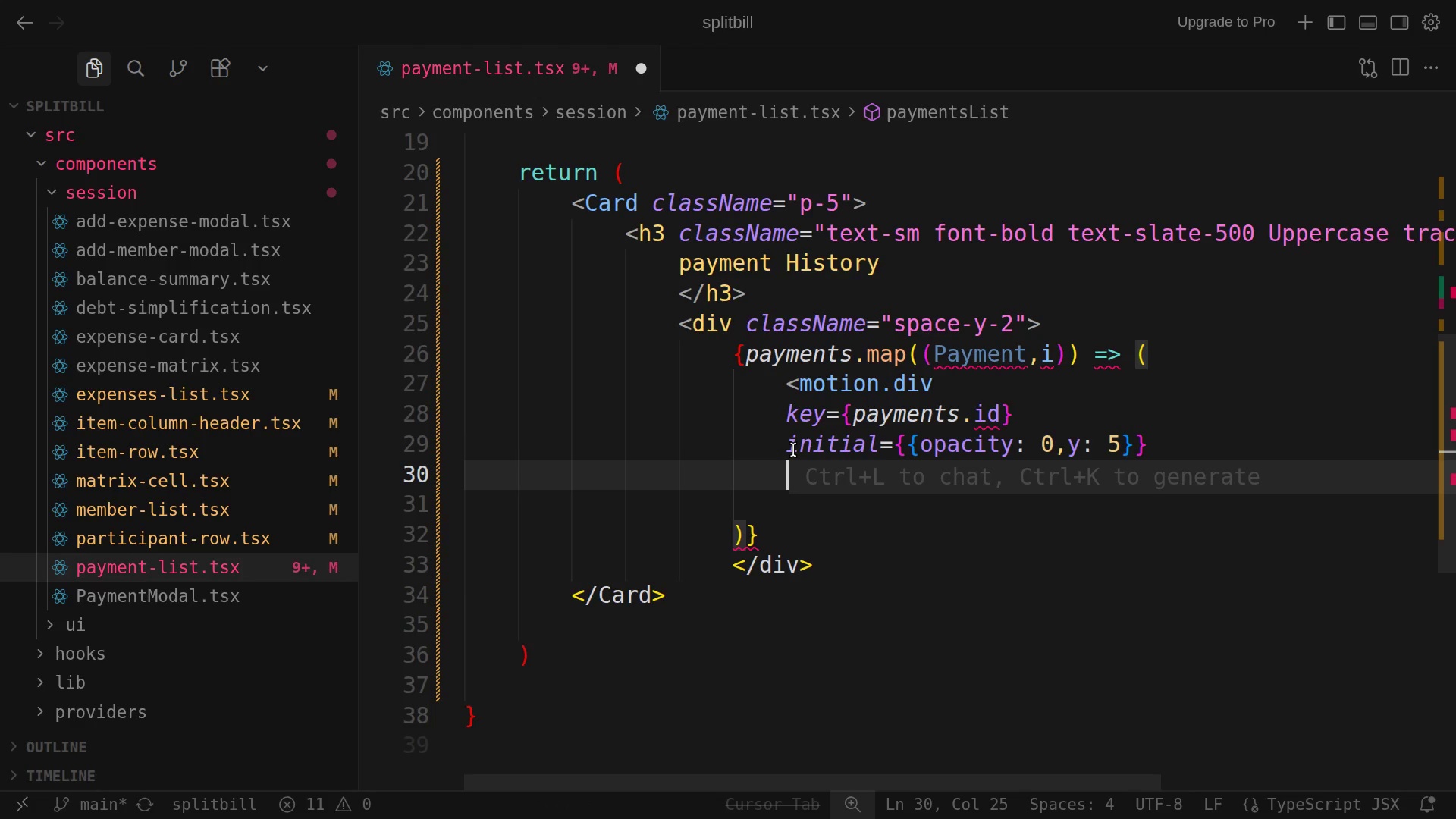 
type(animate)
 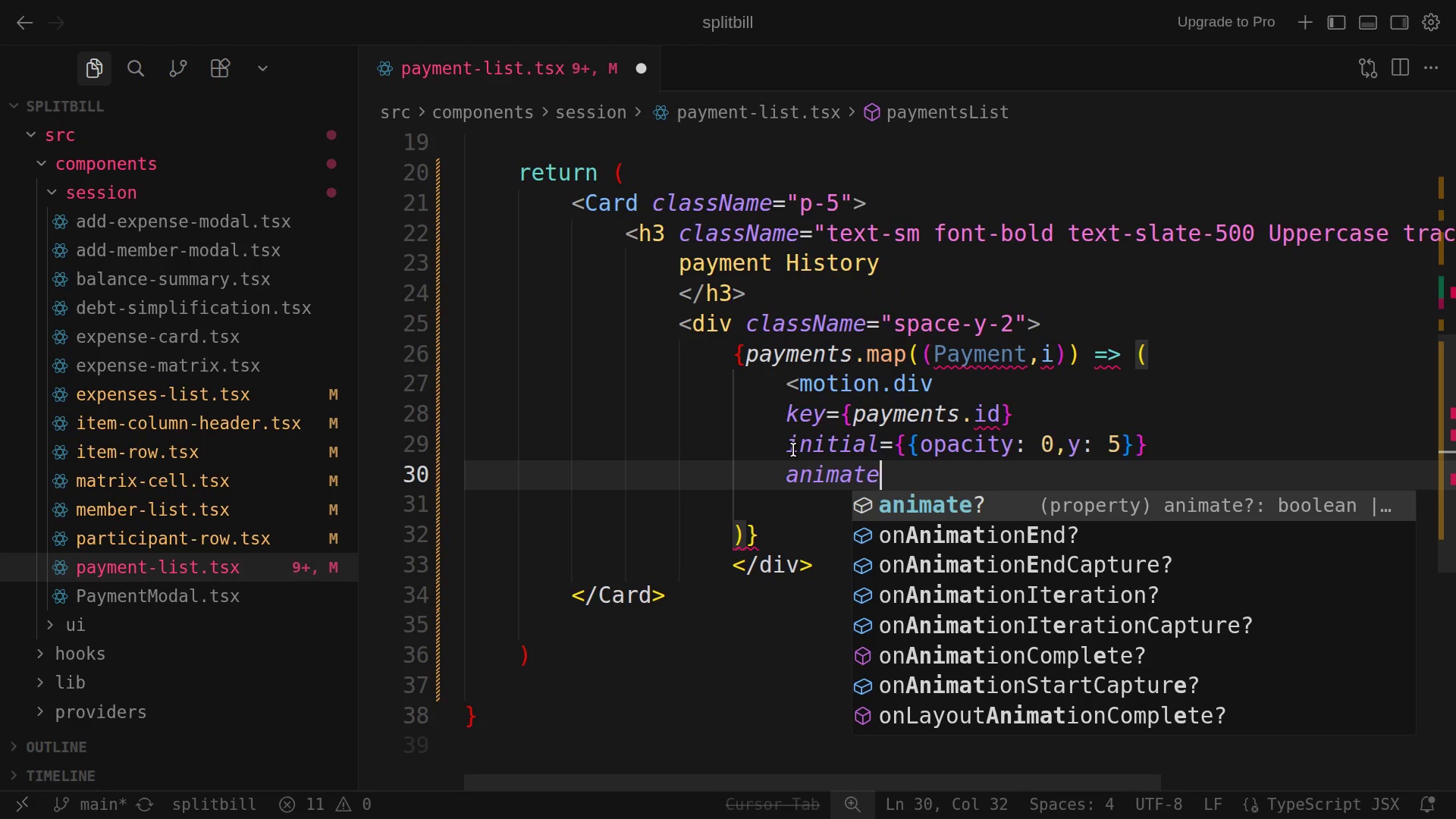 
wait(6.77)
 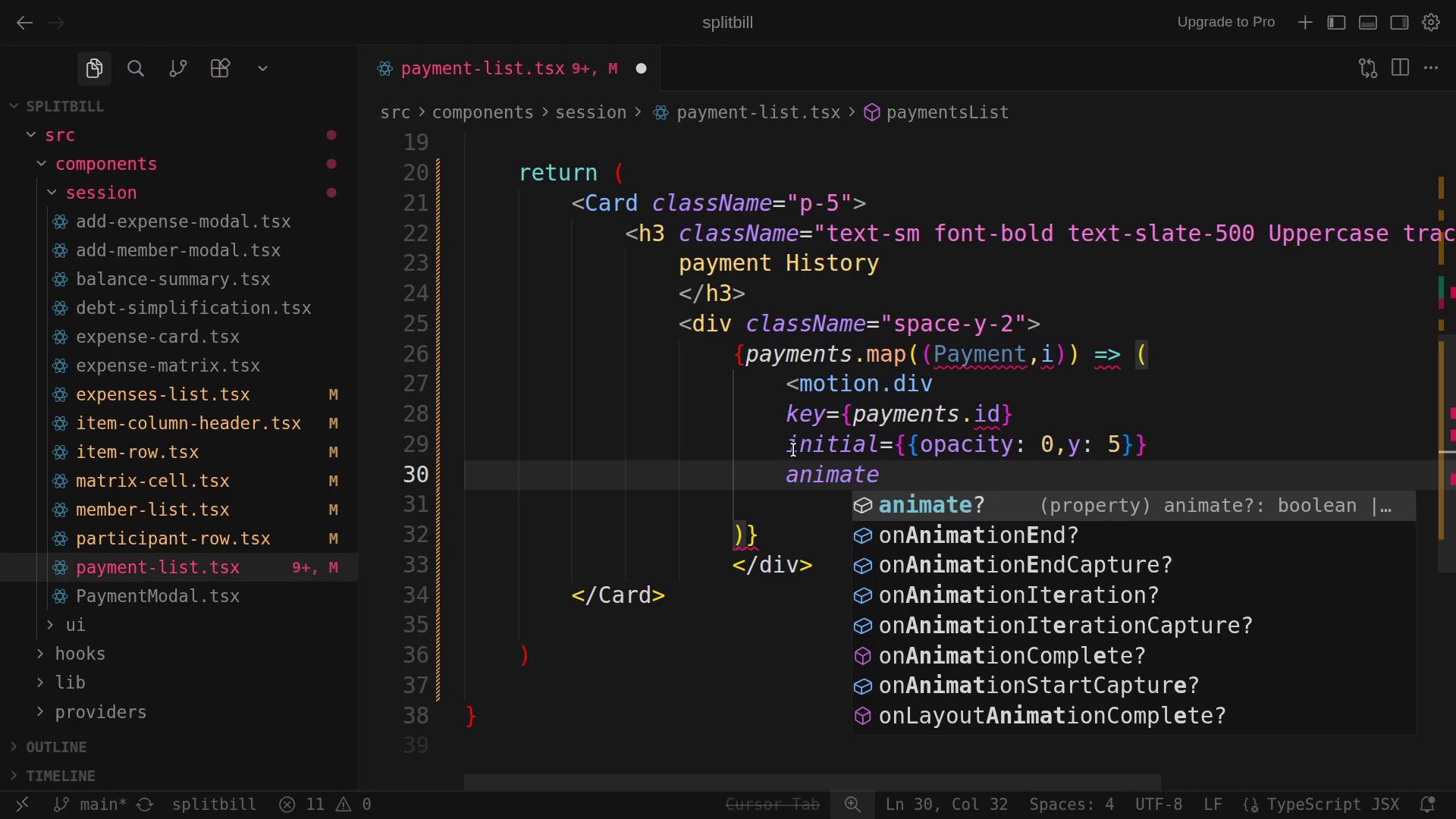 
key(Equal)
 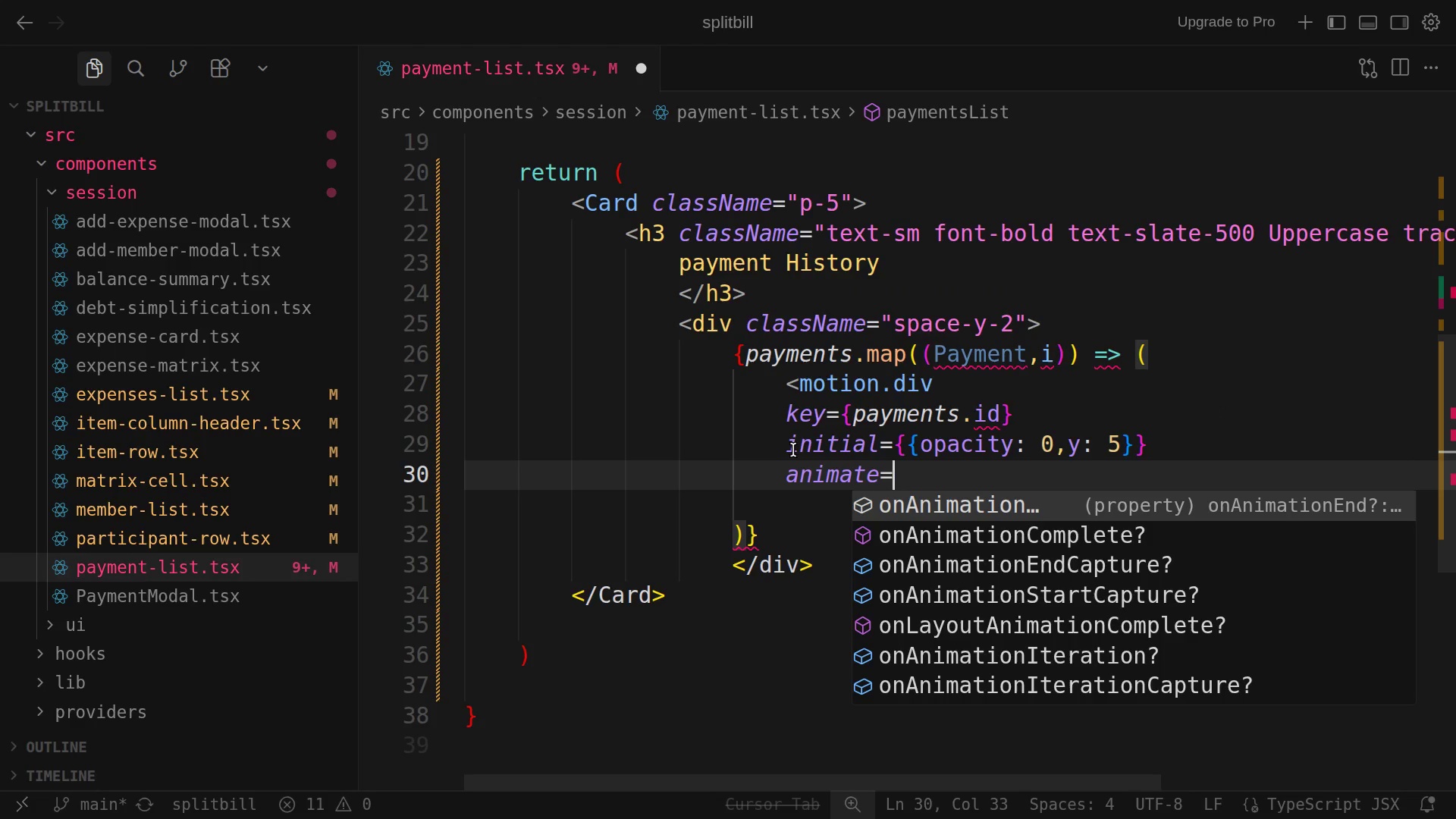 
key(Shift+BracketLeft)
 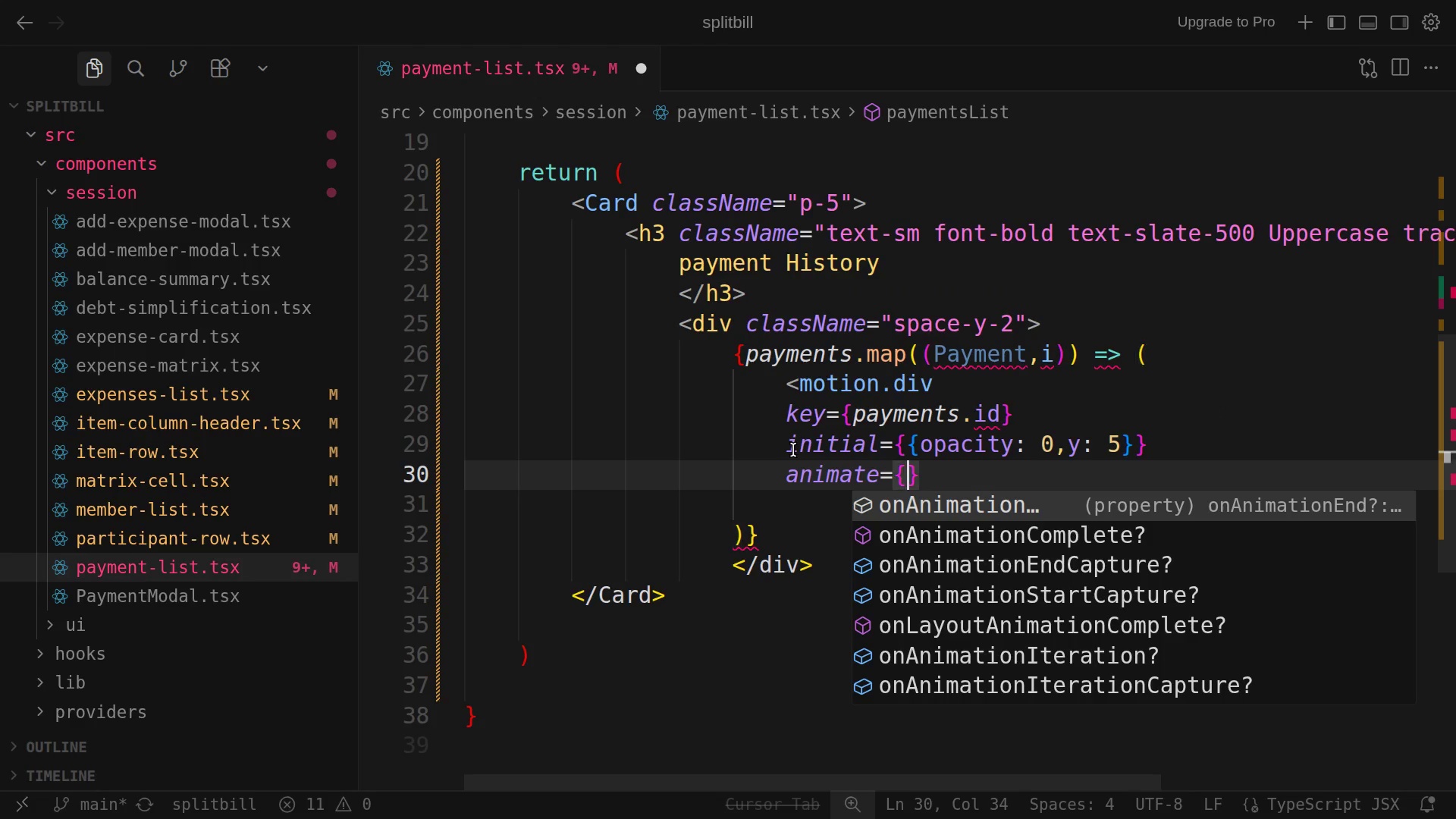 
key(Shift+BracketLeft)
 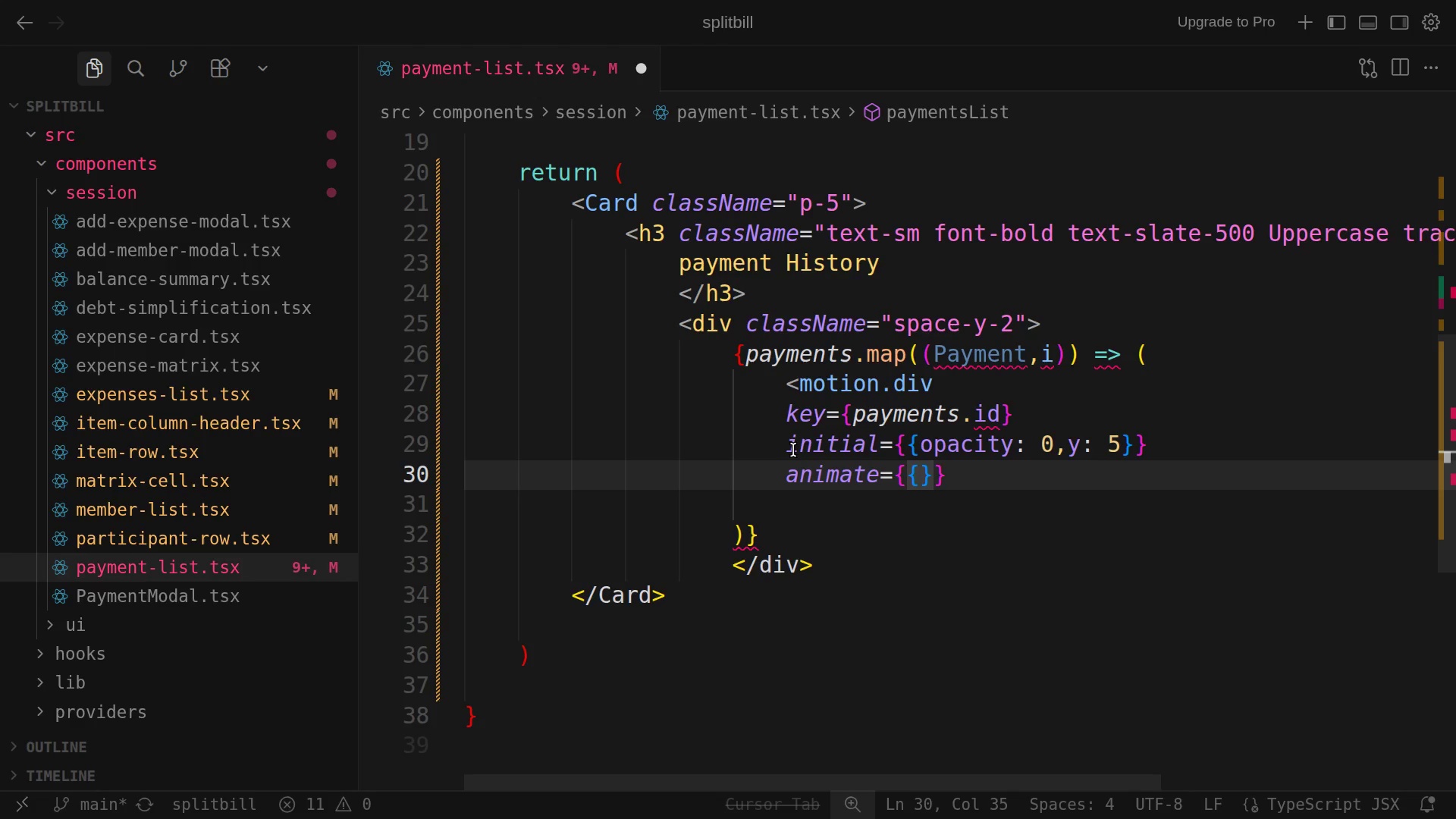 
type( opacity )
 